 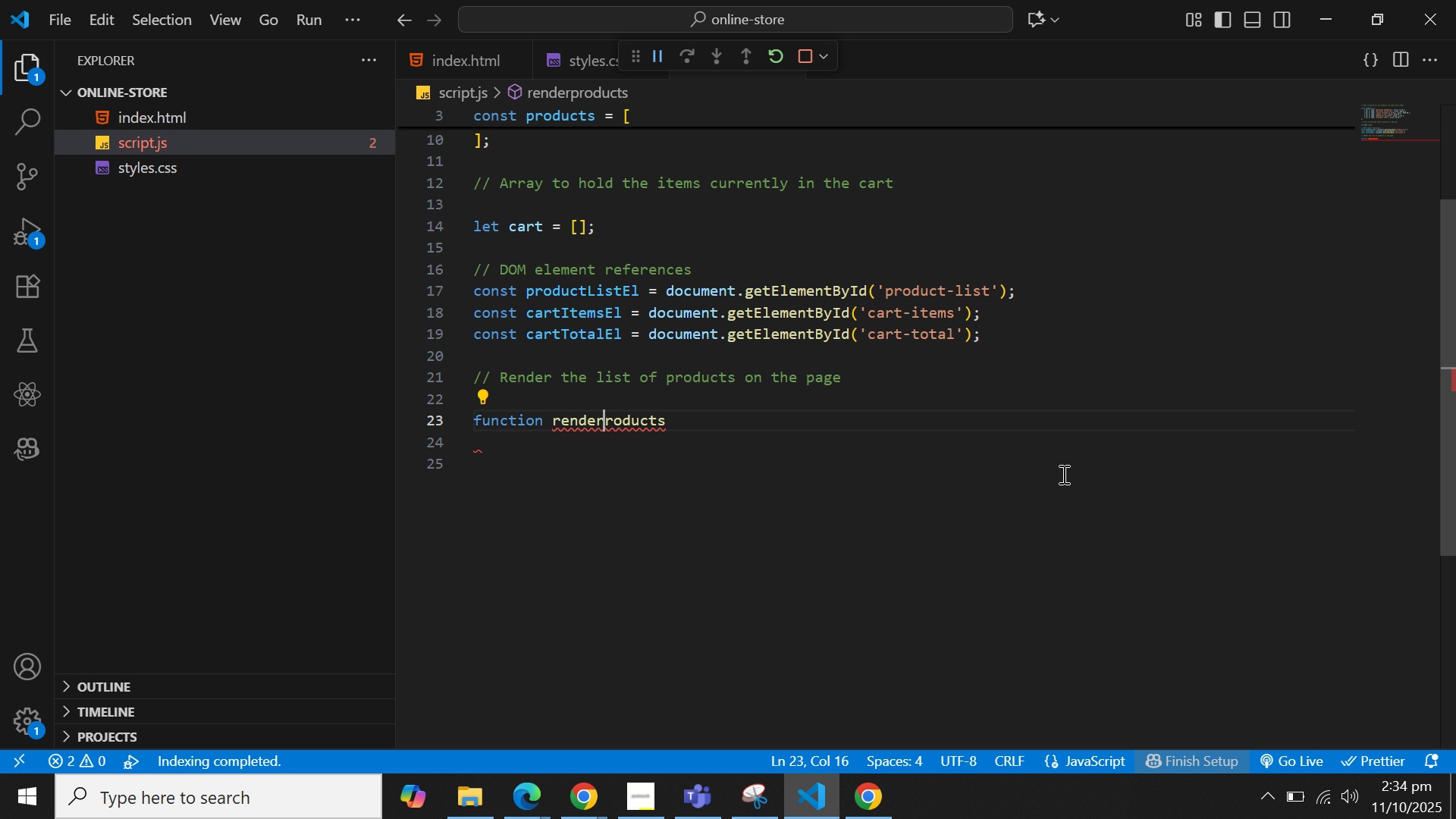 
key(Shift+P)
 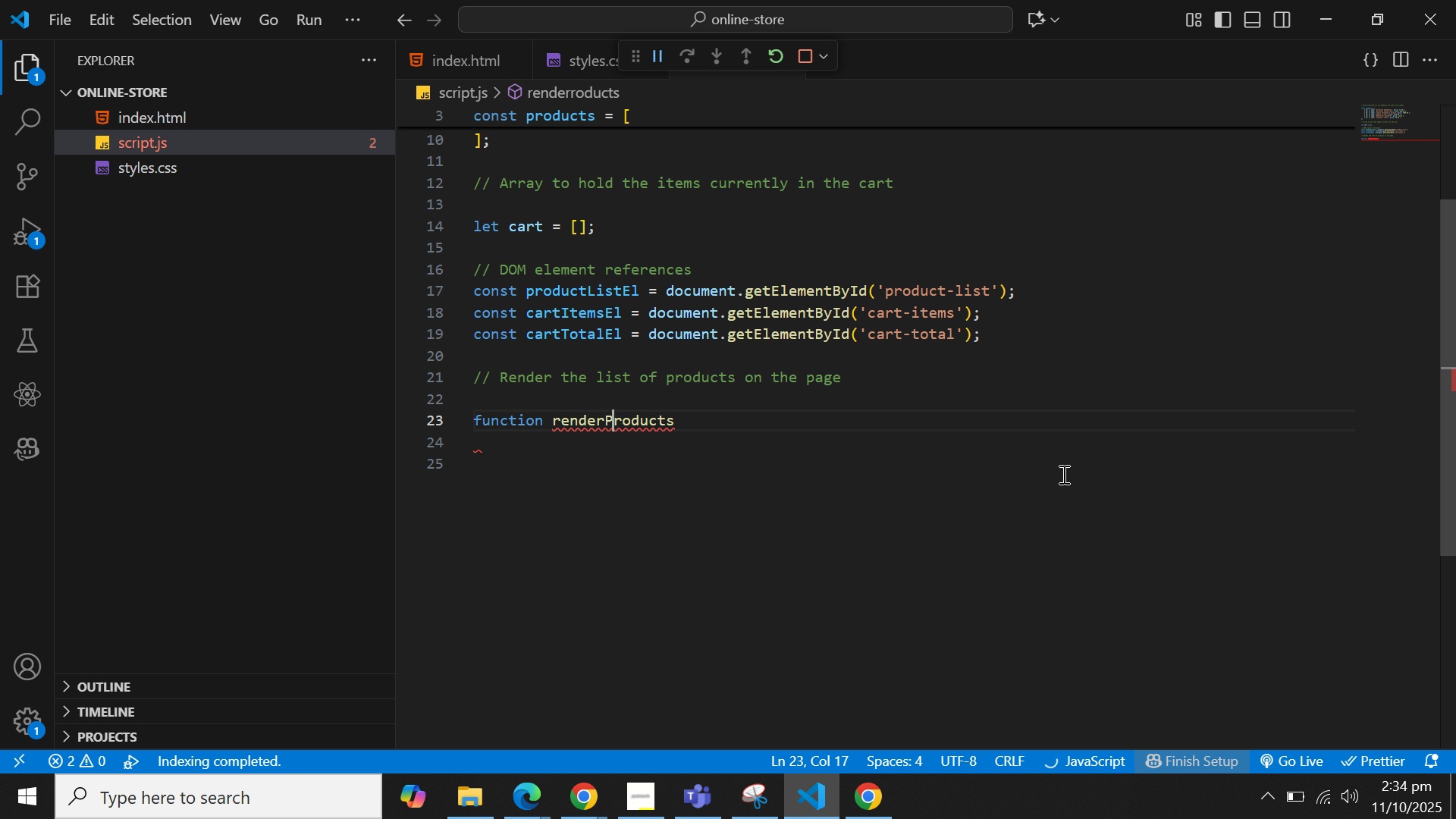 
key(Control+ArrowRight)
 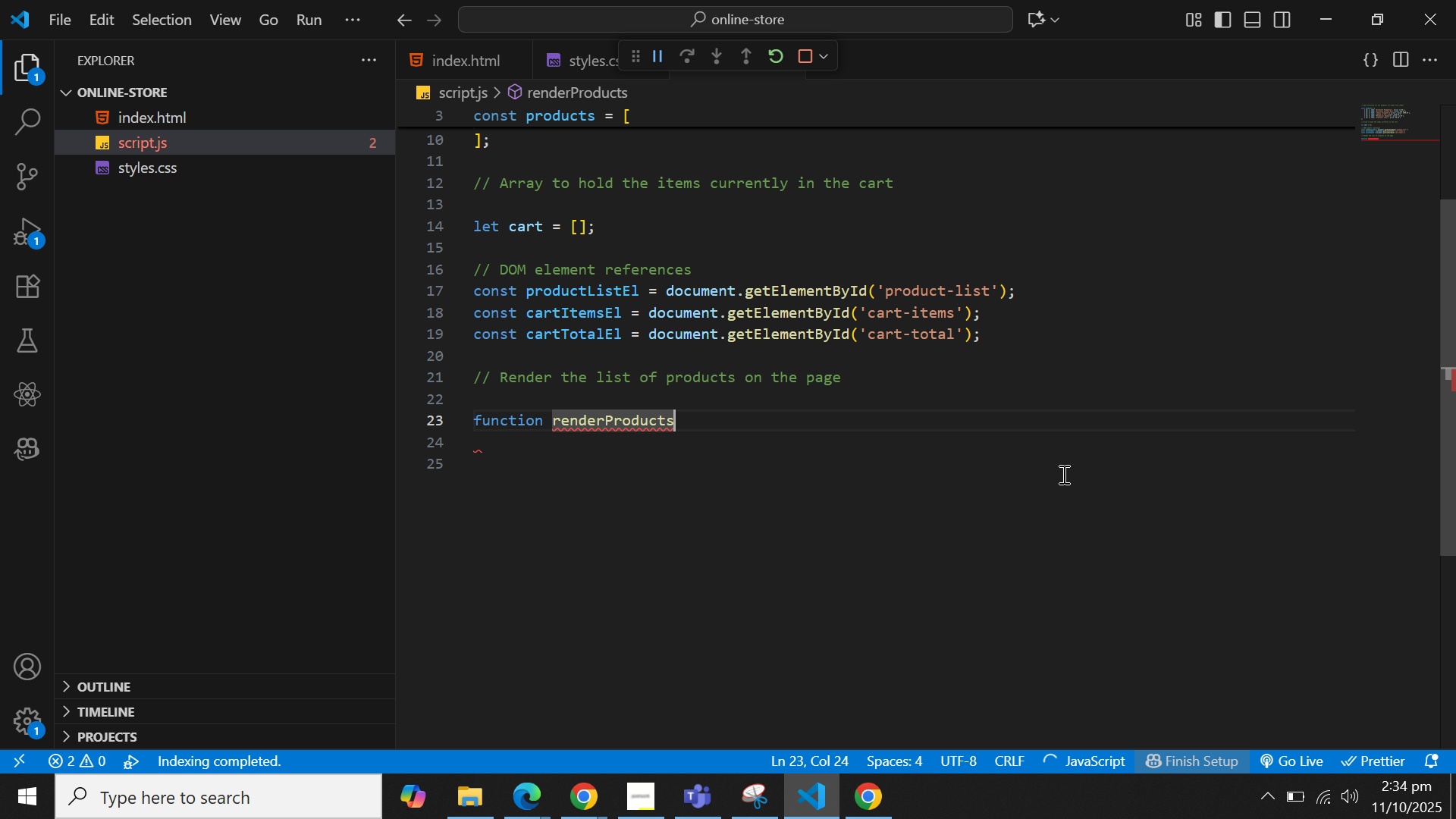 
key(Control+ArrowRight)
 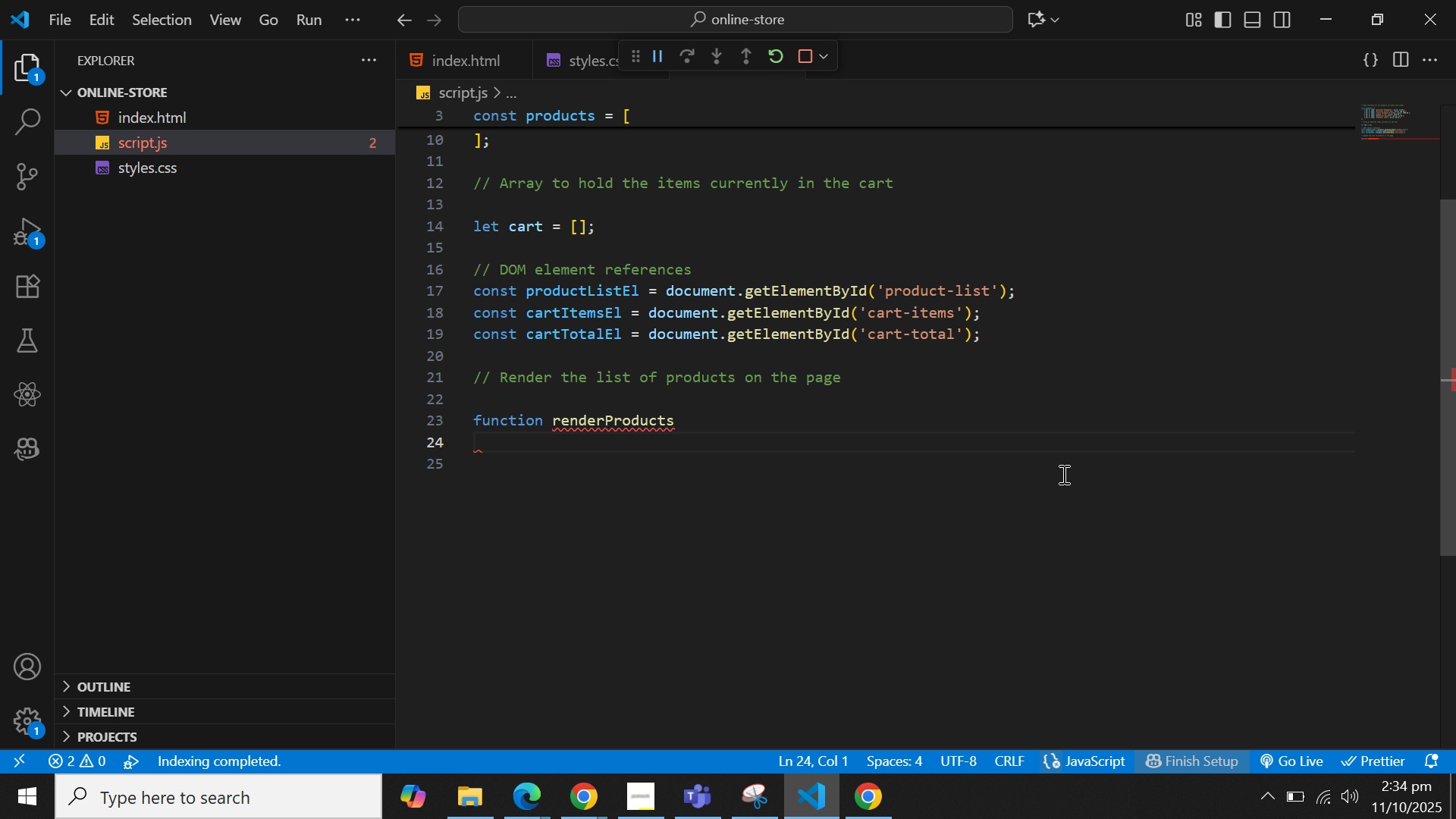 
key(Control+ArrowLeft)
 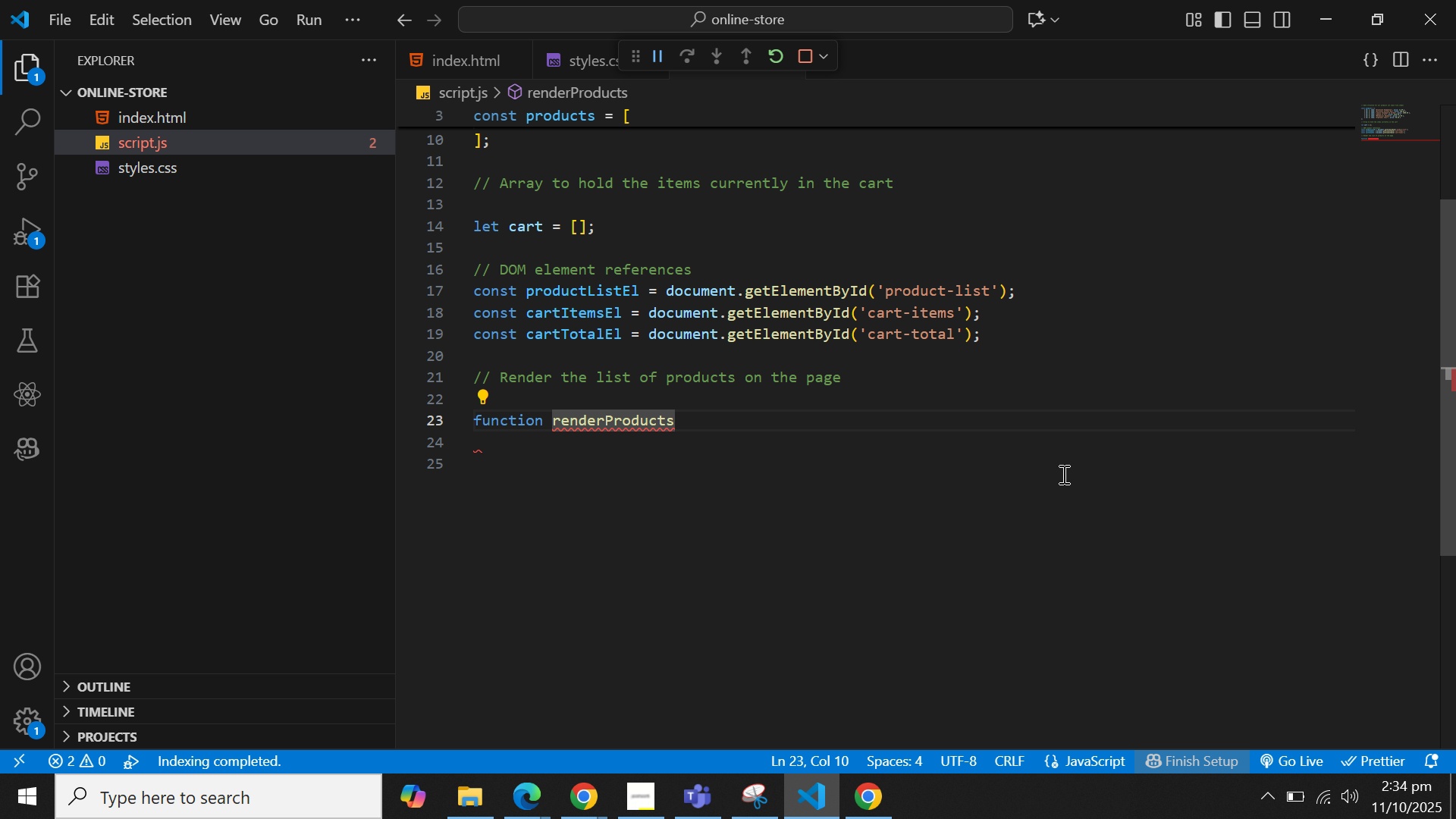 
key(Control+ArrowRight)
 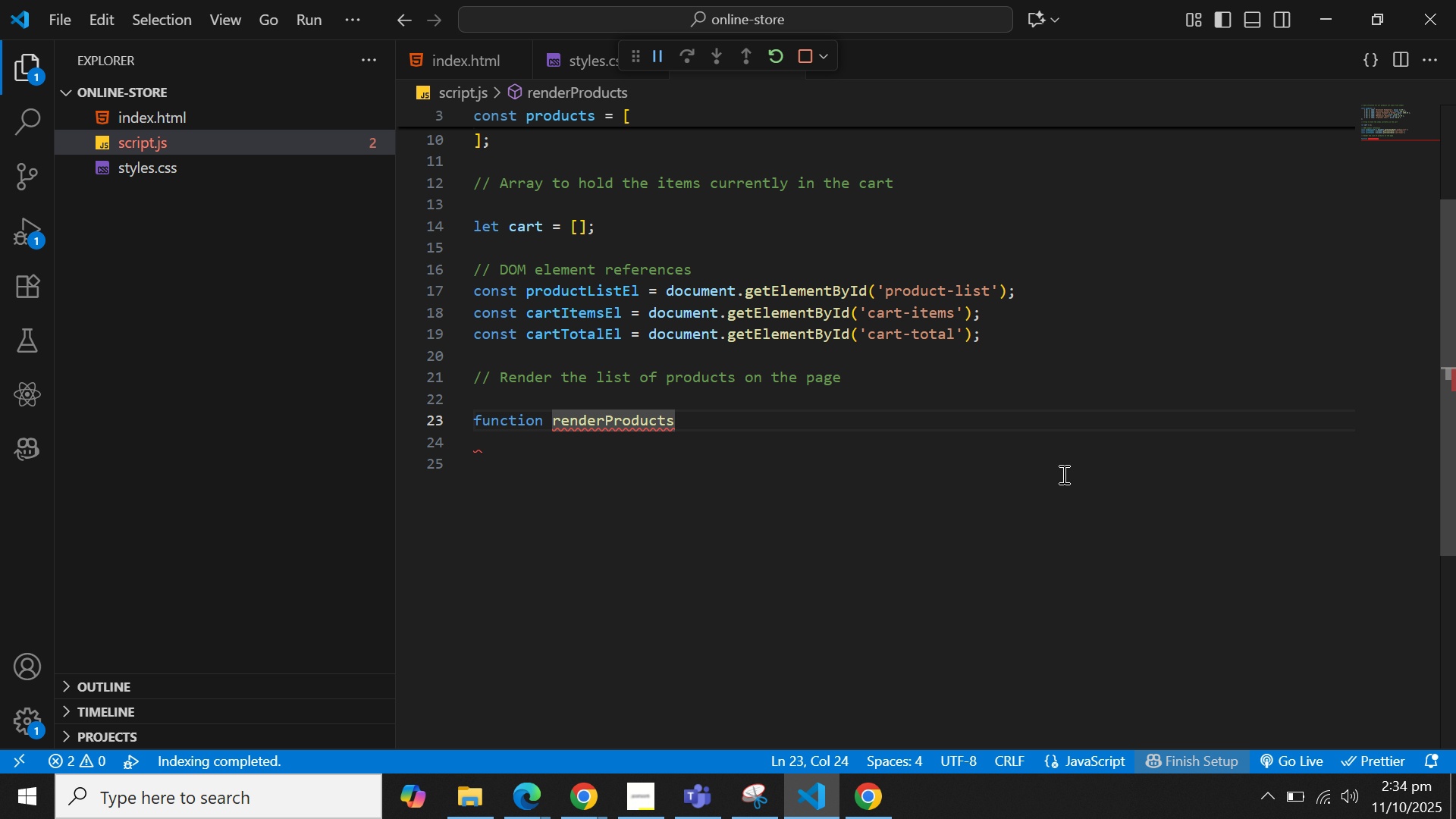 
type(() {)
 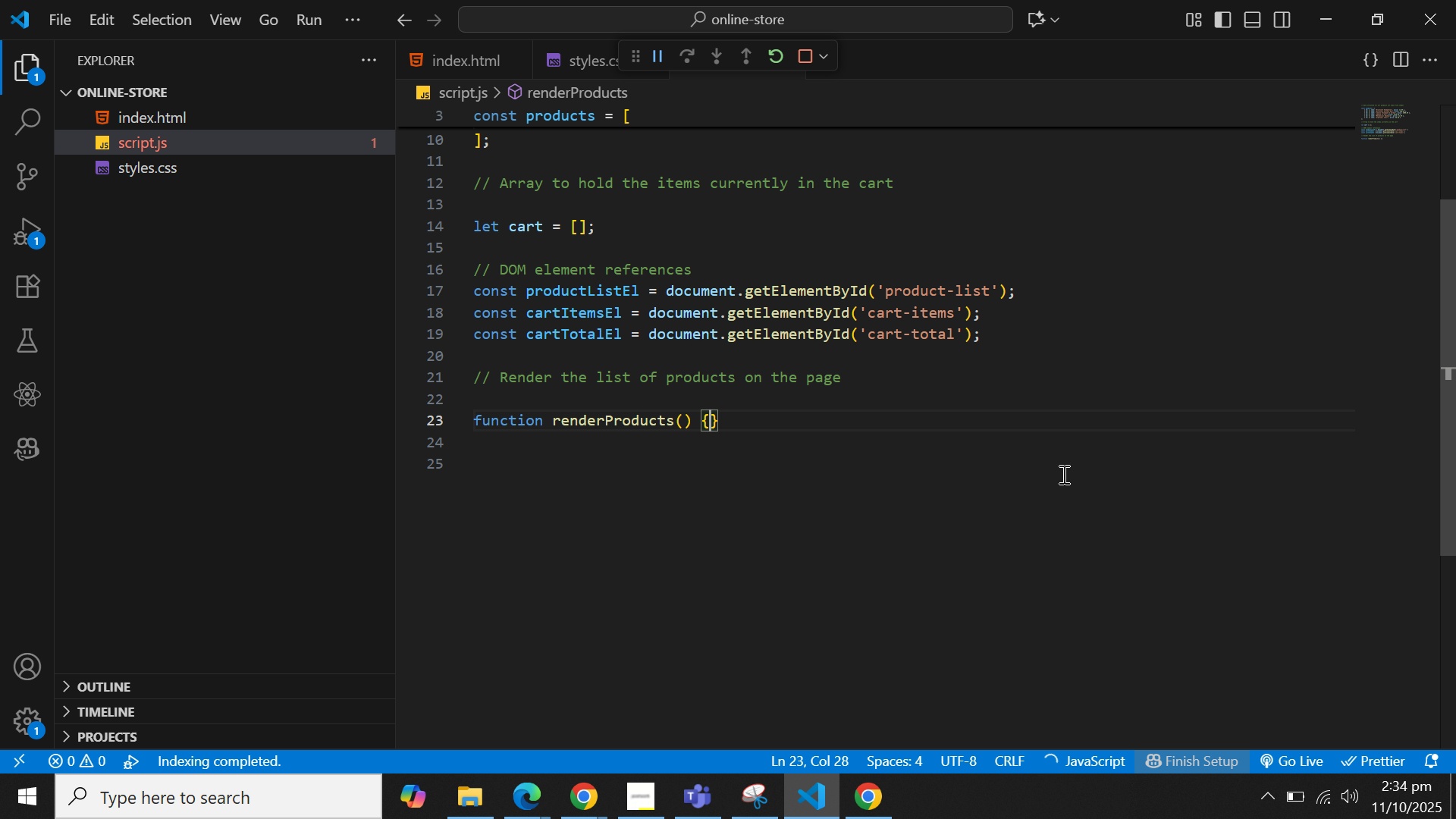 
key(Enter)
 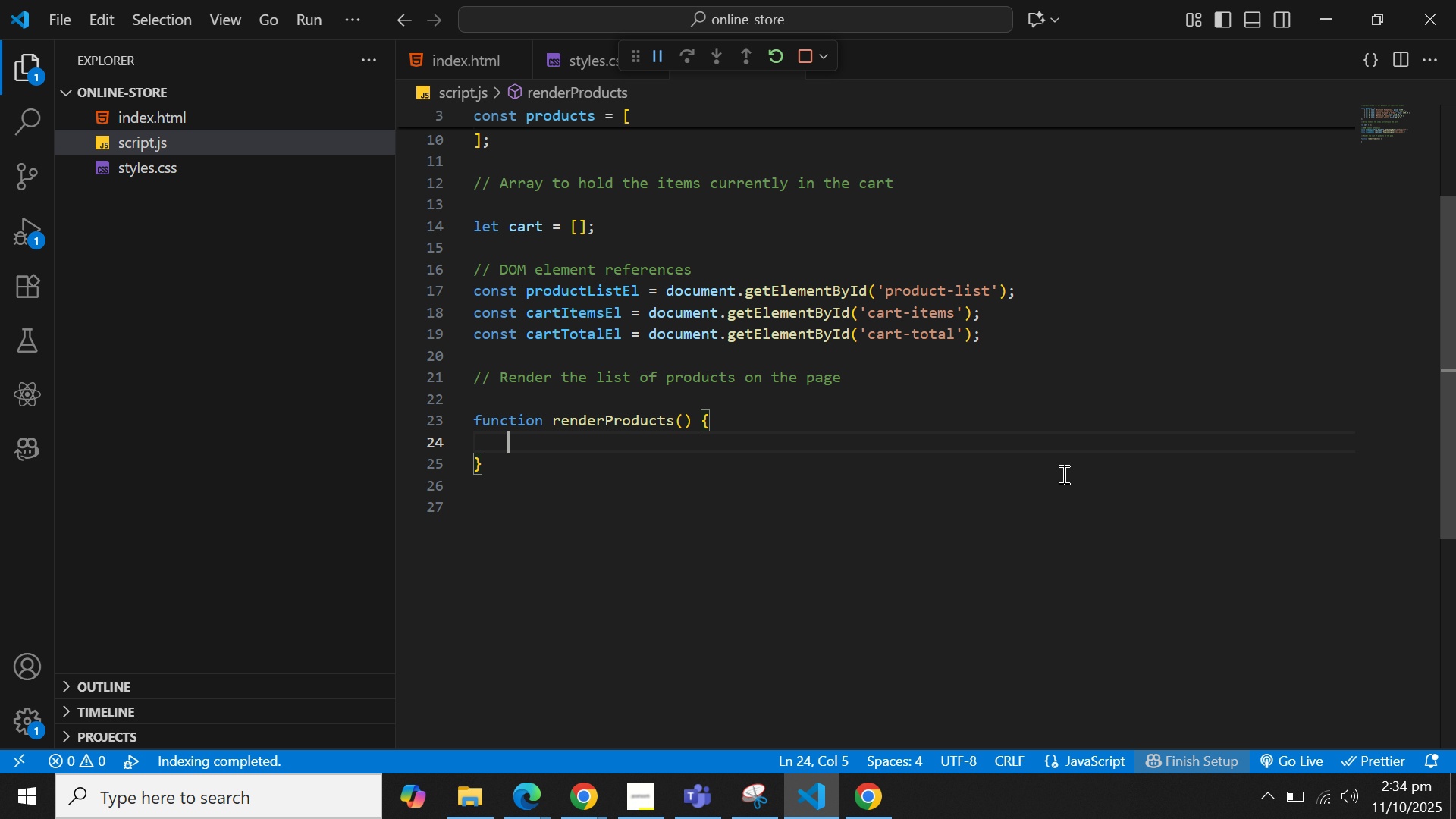 
wait(8.12)
 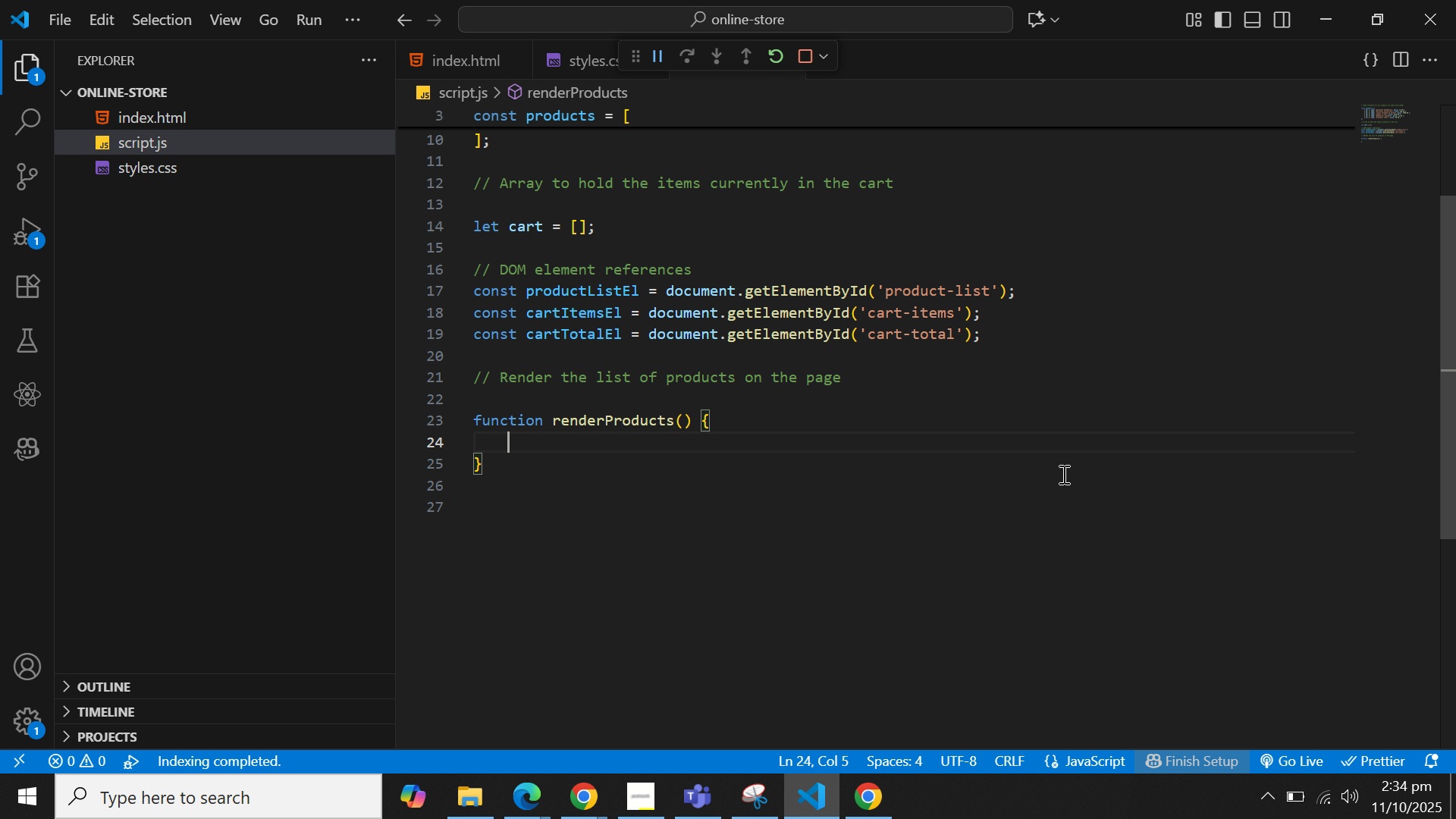 
type(produ)
 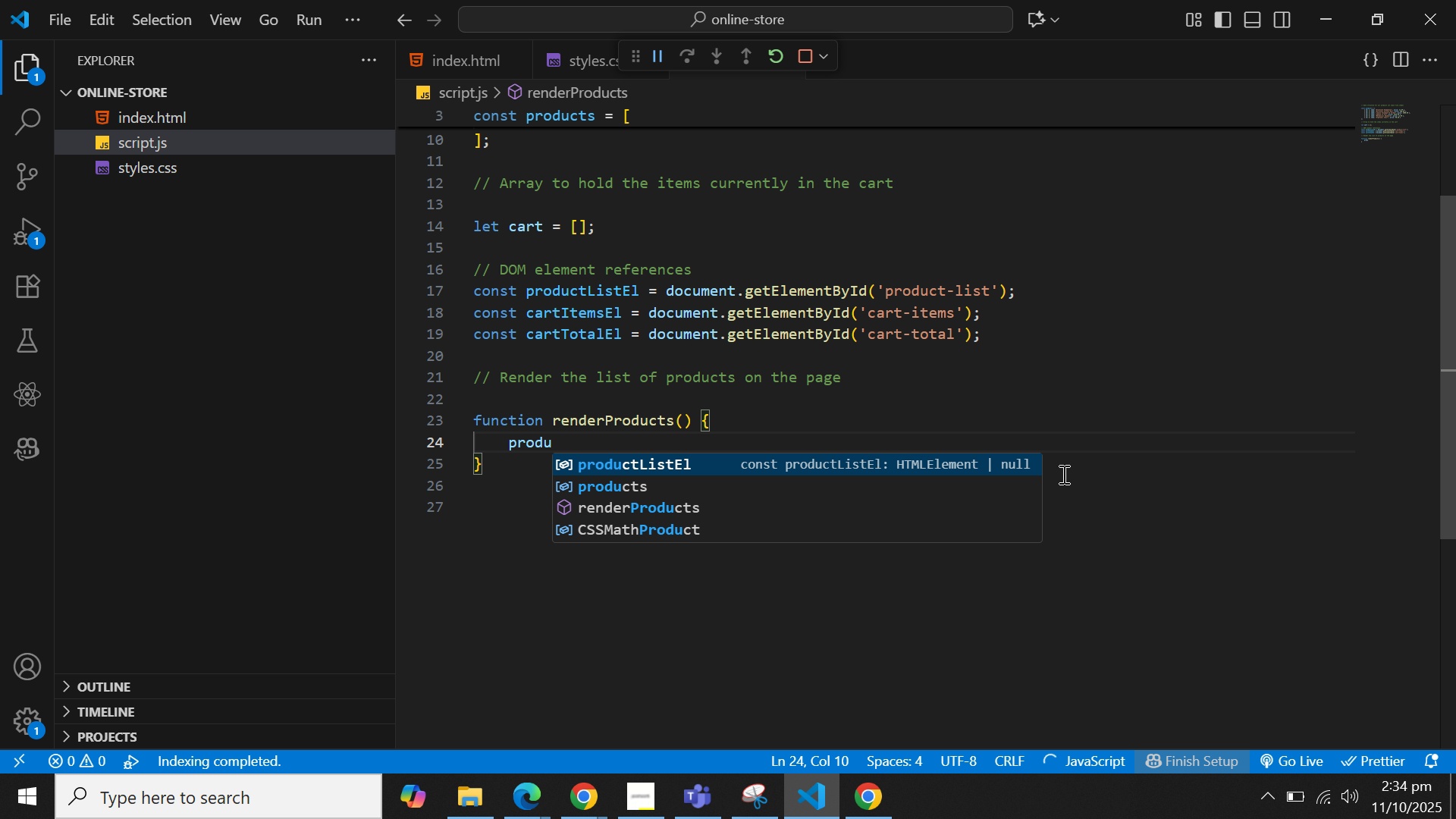 
key(Enter)
 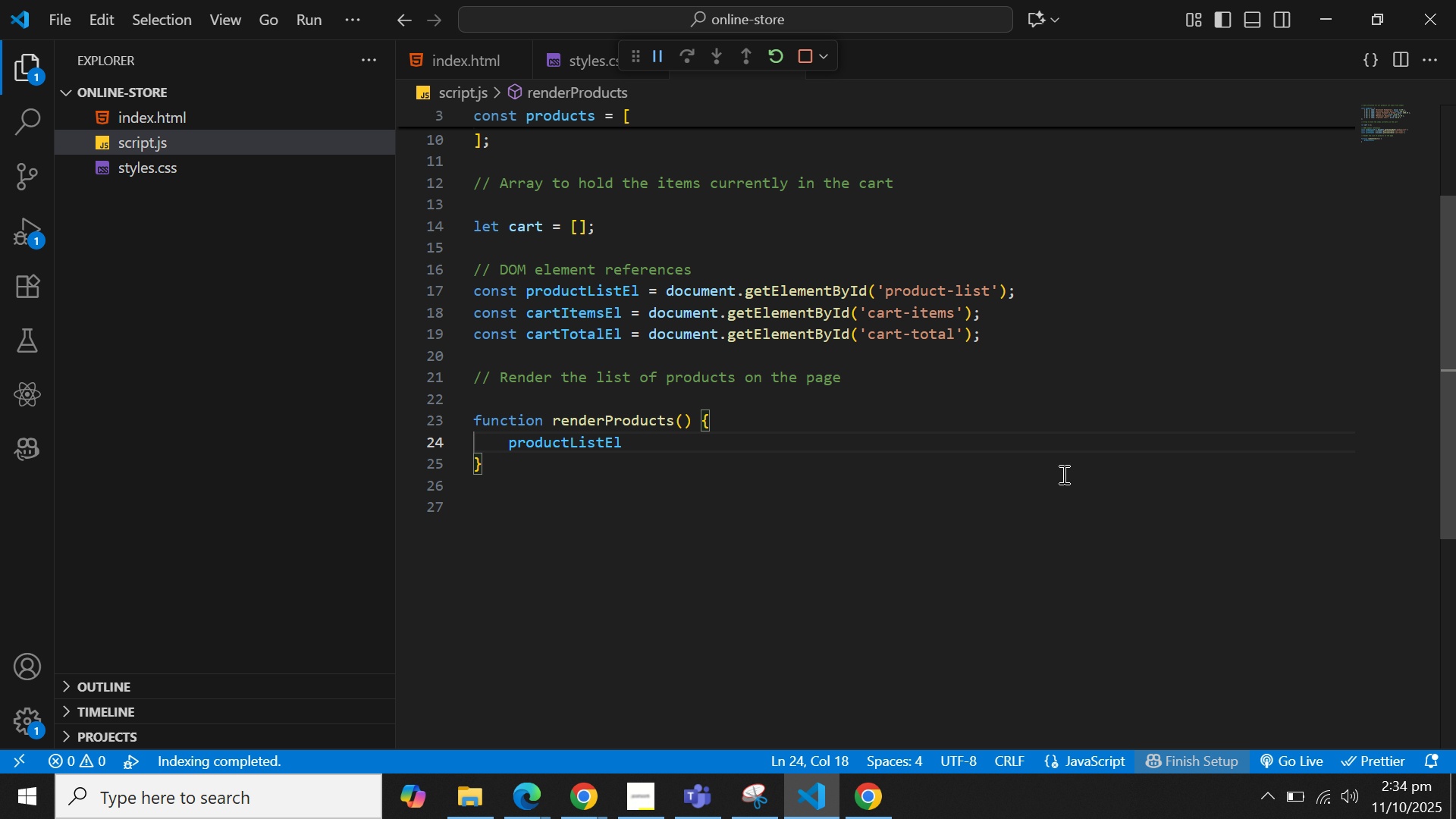 
type(.inner)
 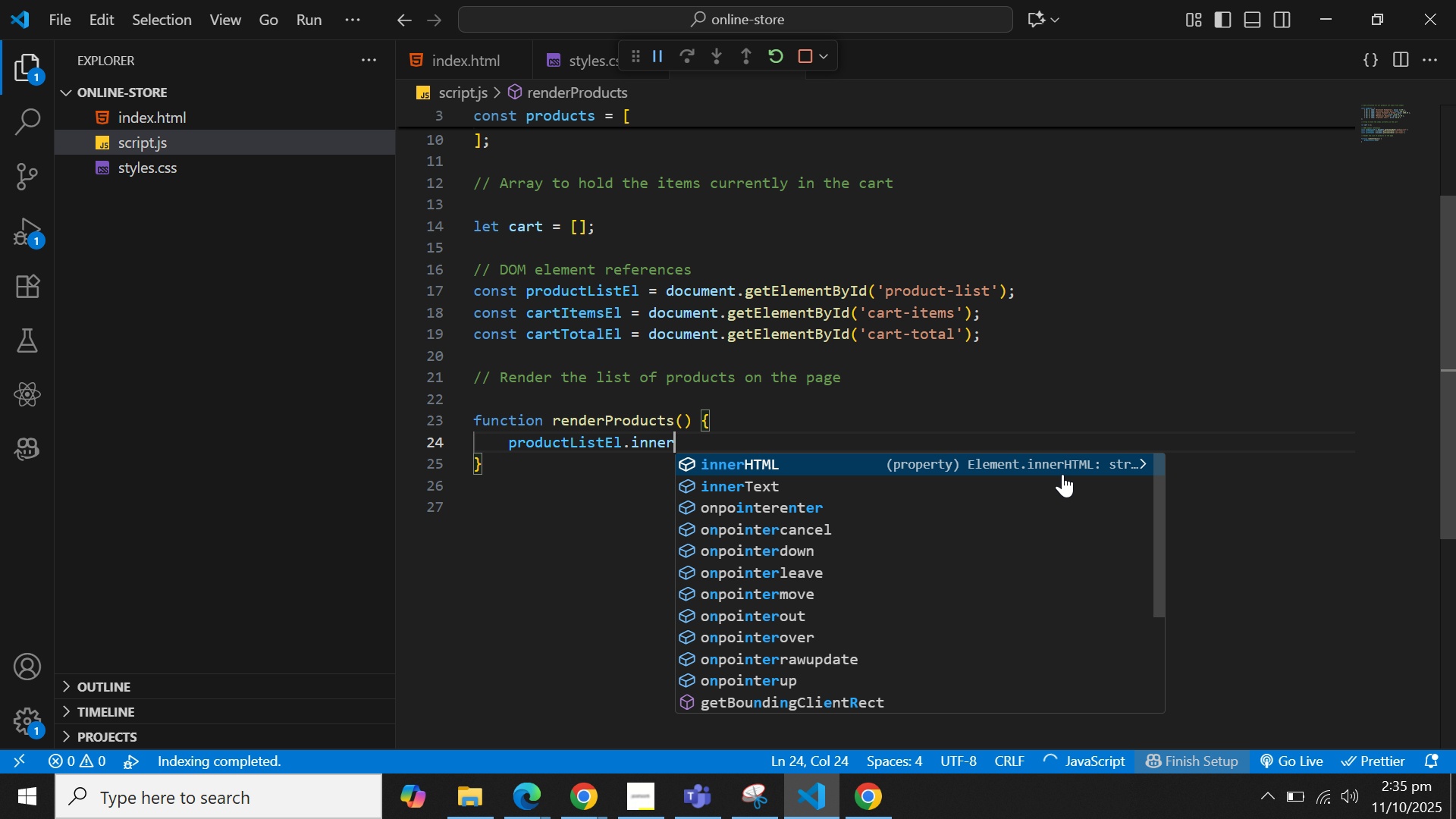 
key(Enter)
 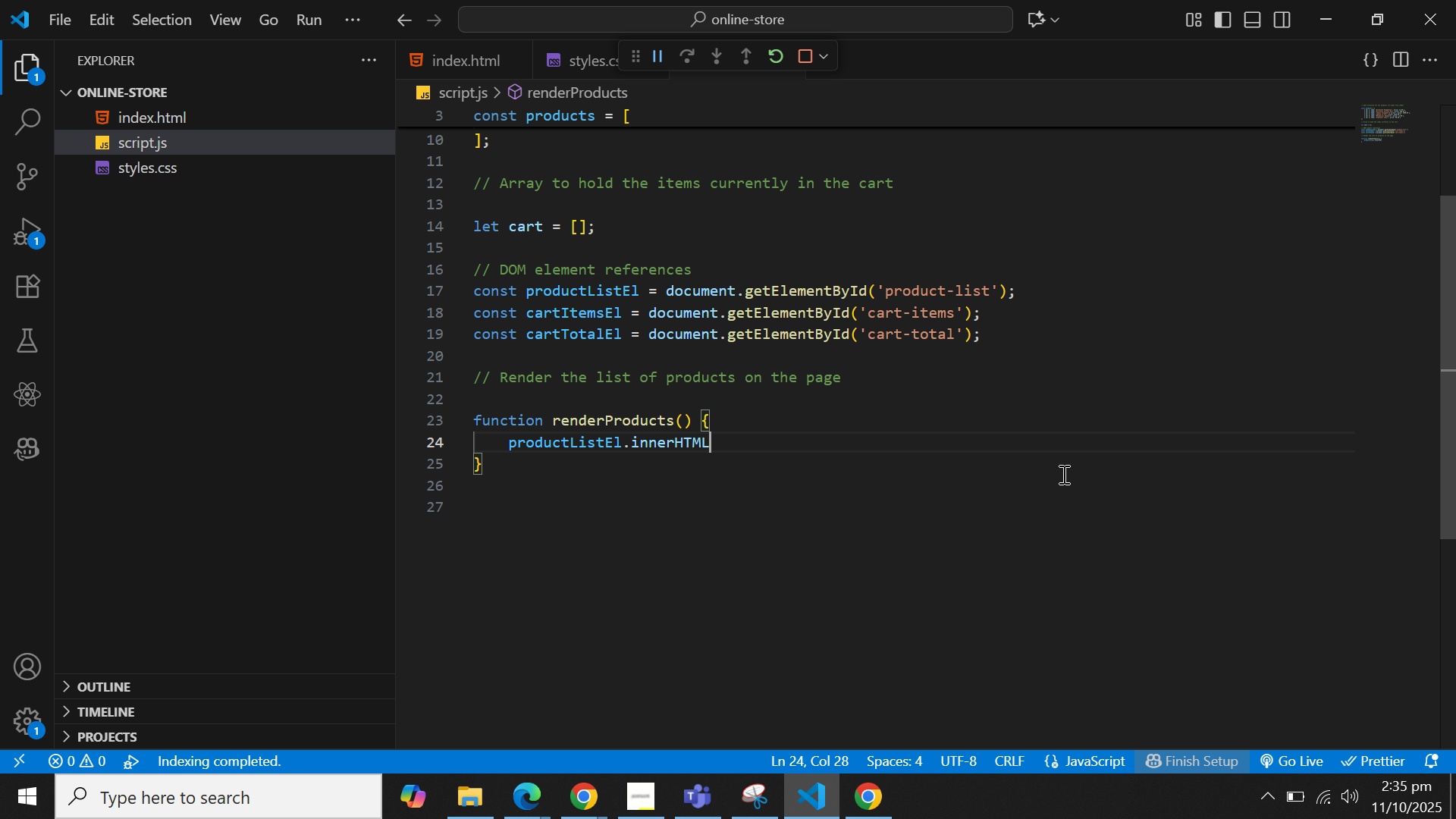 
key(Space)
 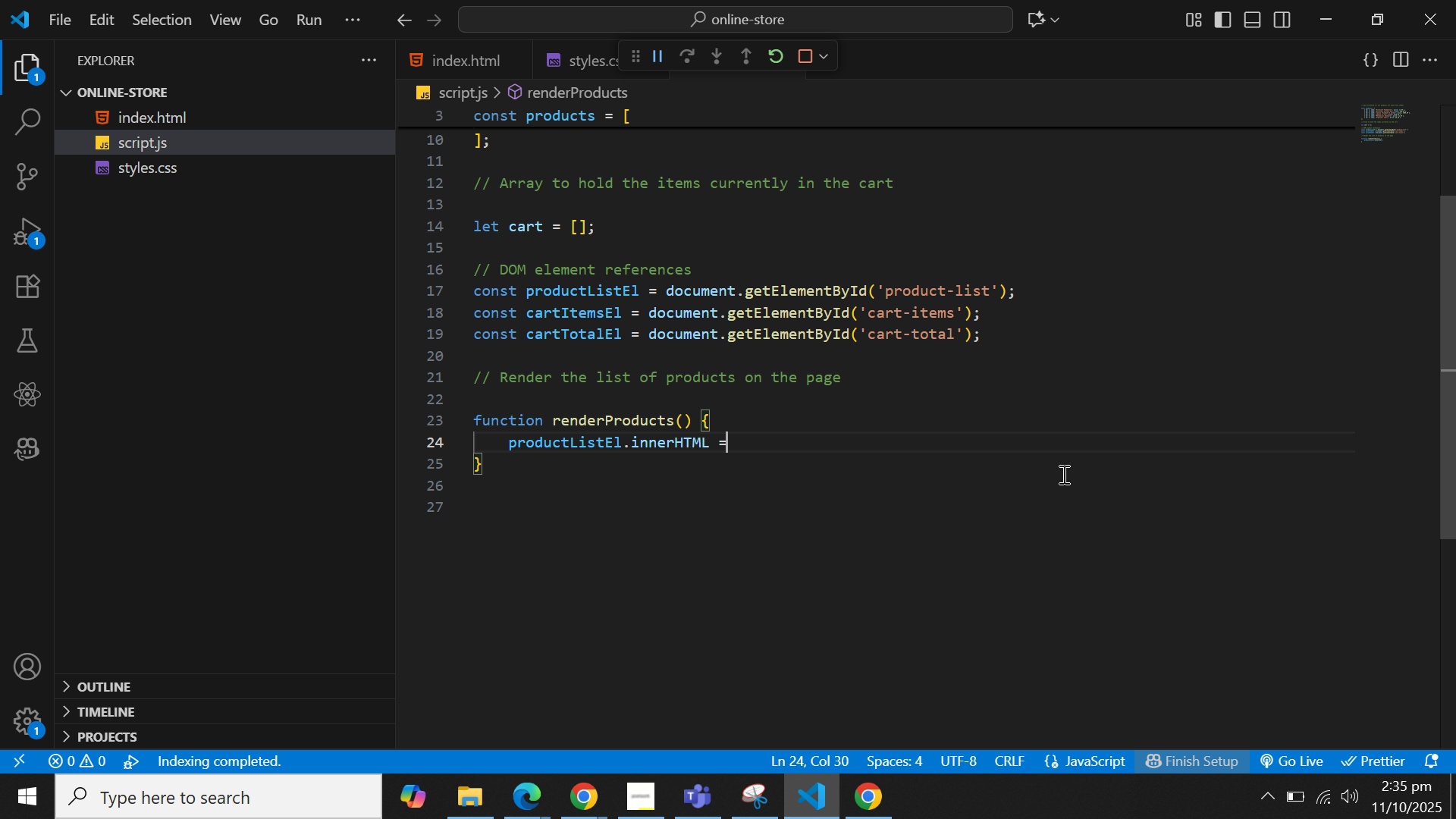 
key(Equal)
 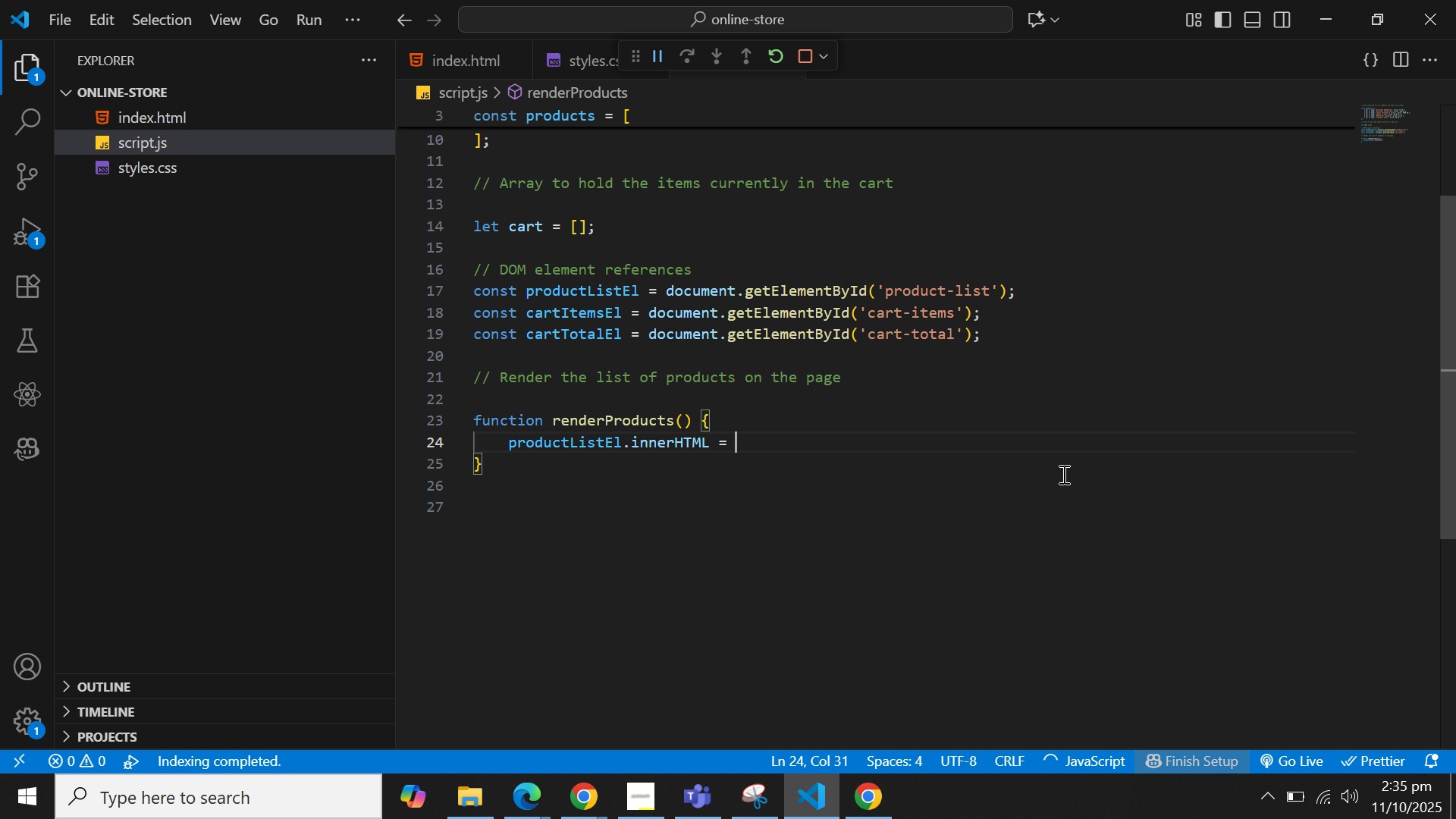 
key(Space)
 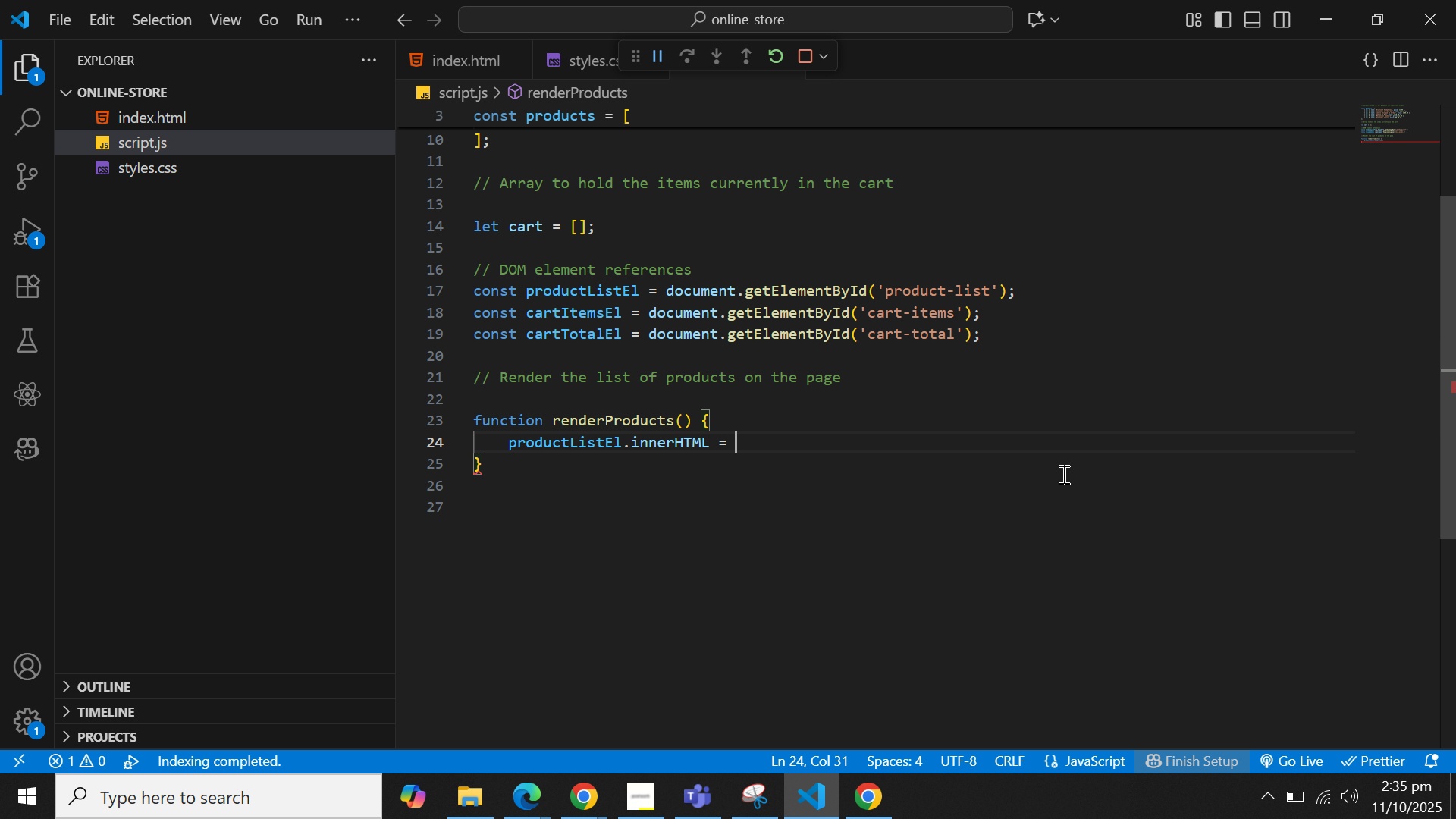 
key(Quote)
 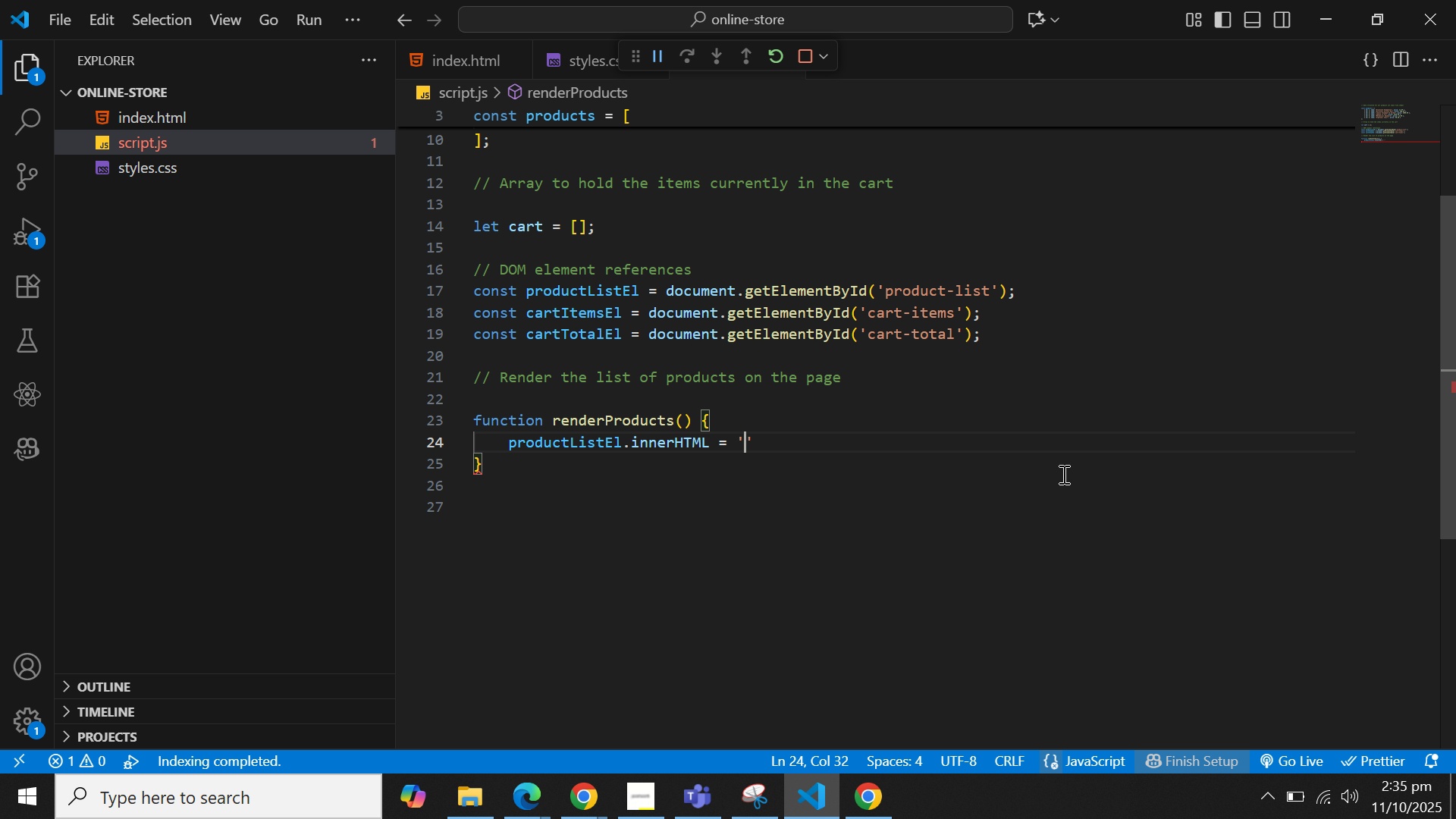 
key(Quote)
 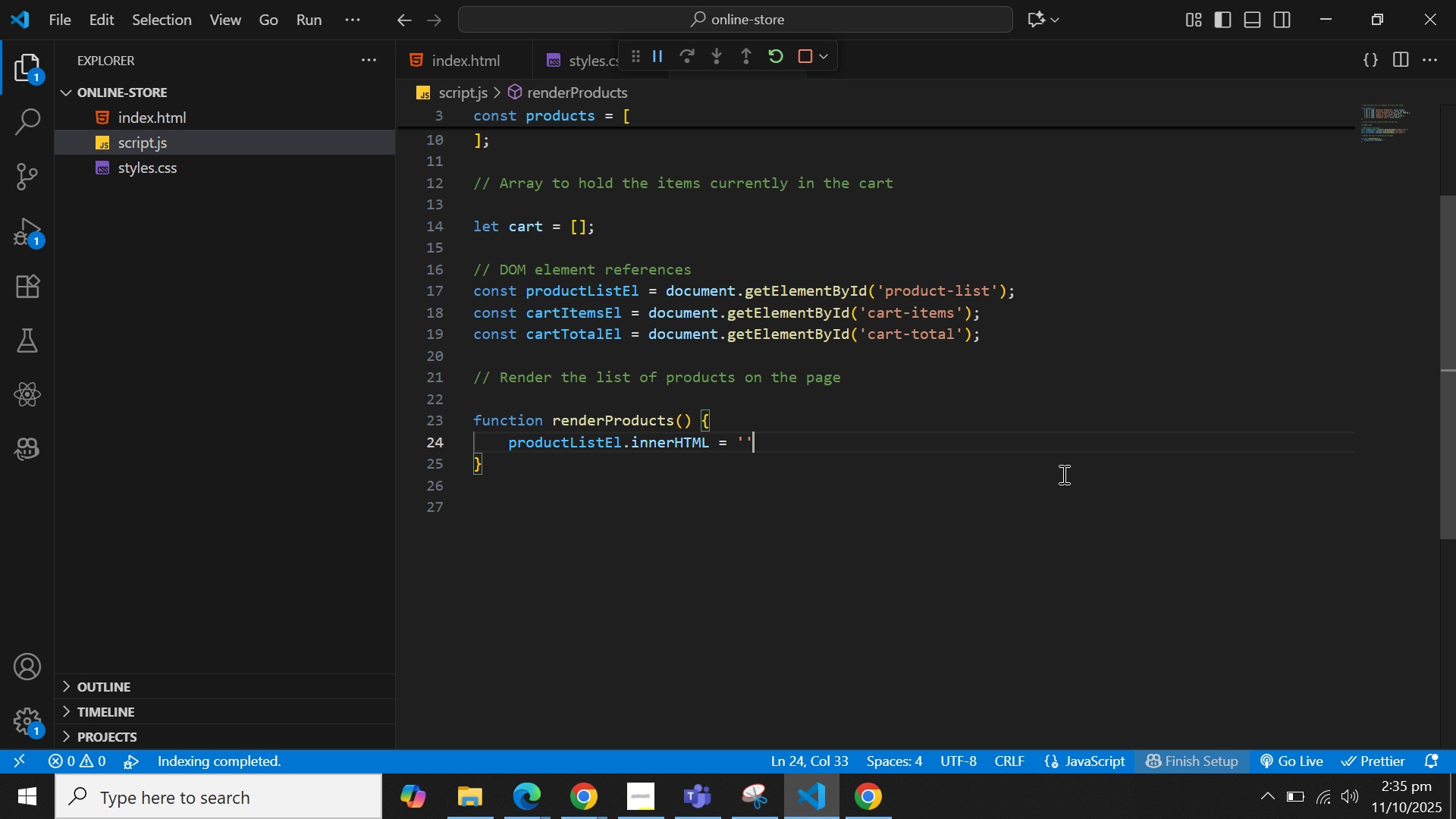 
key(Semicolon)
 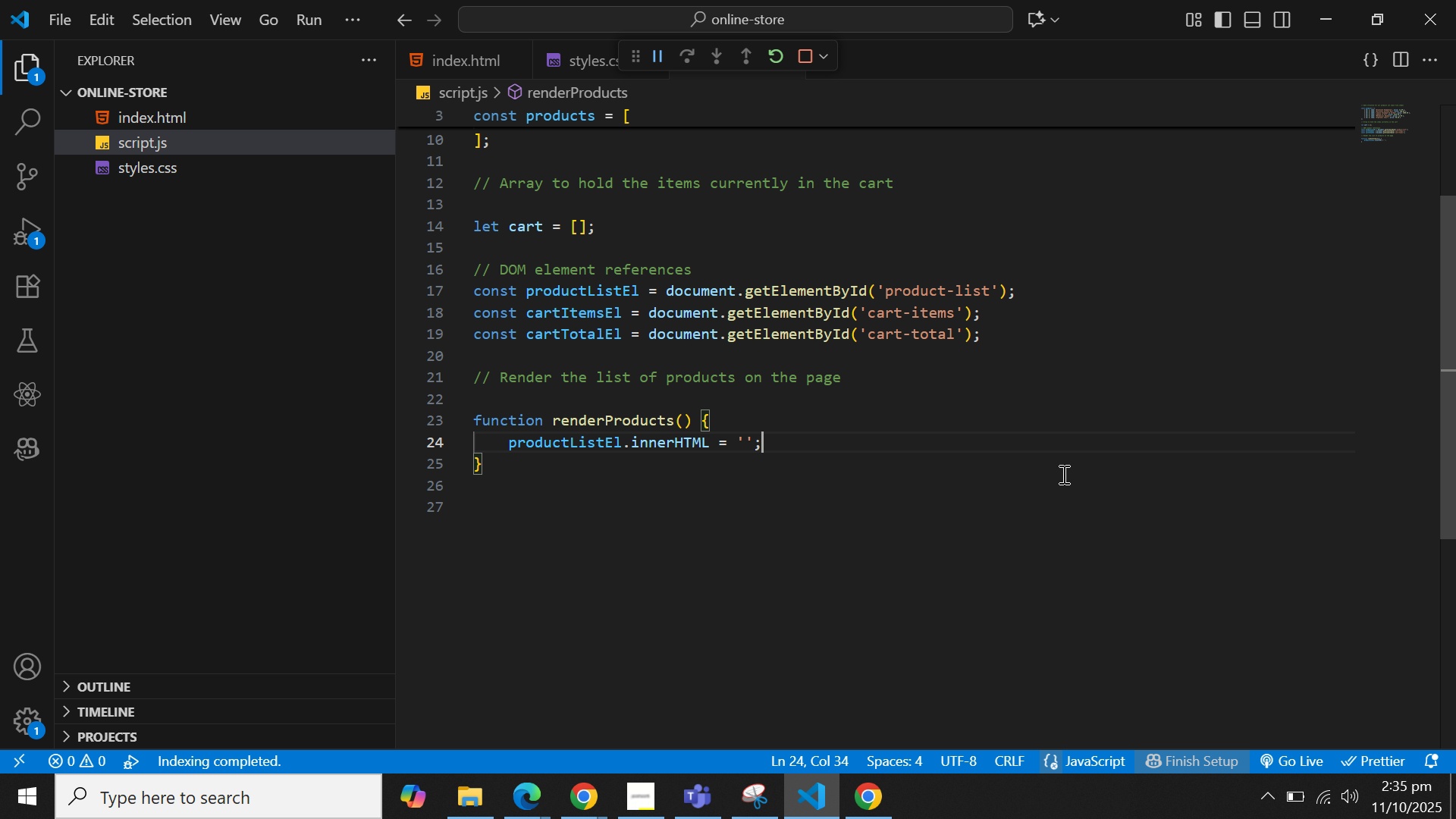 
key(Enter)
 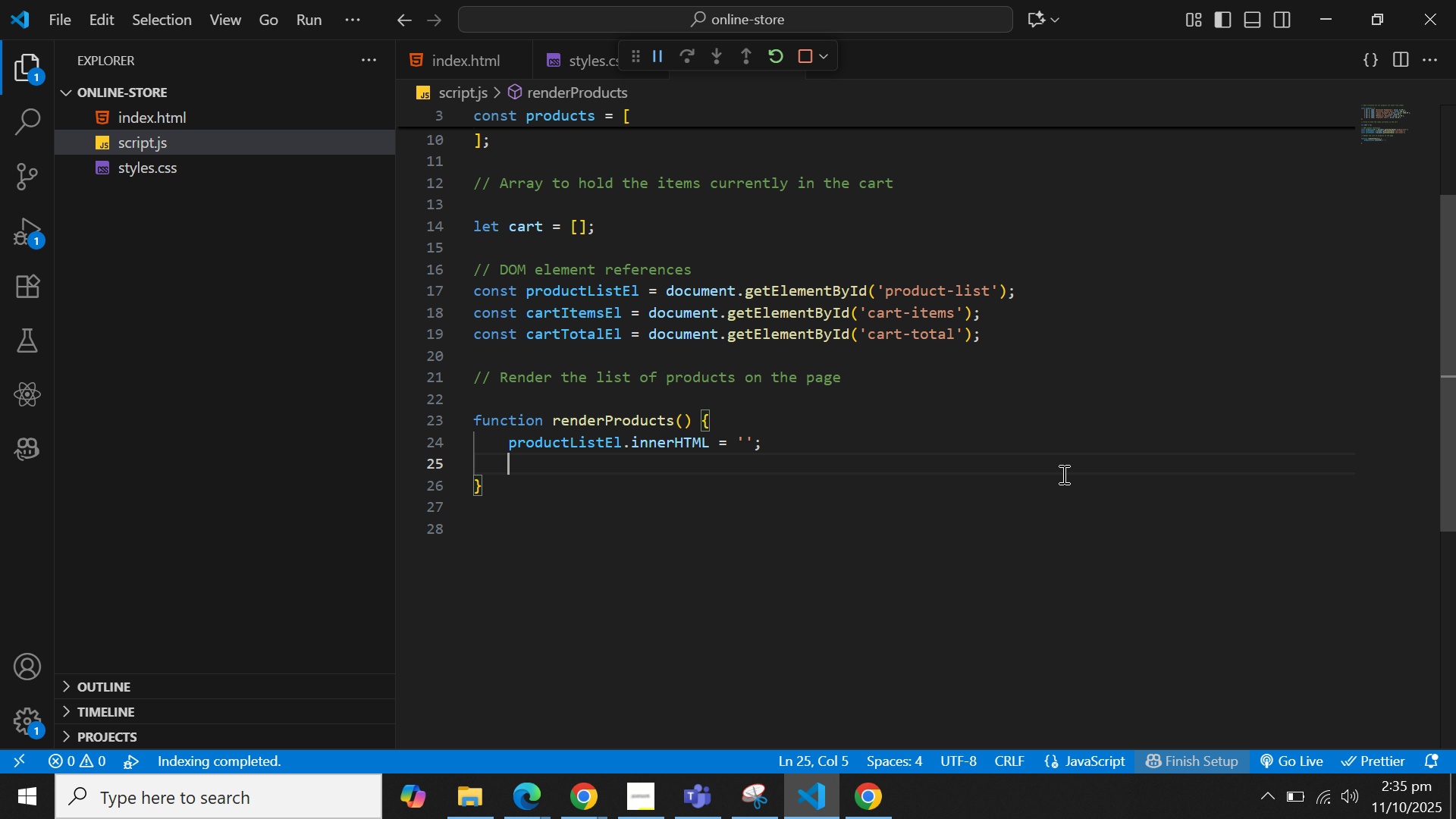 
type(prod)
 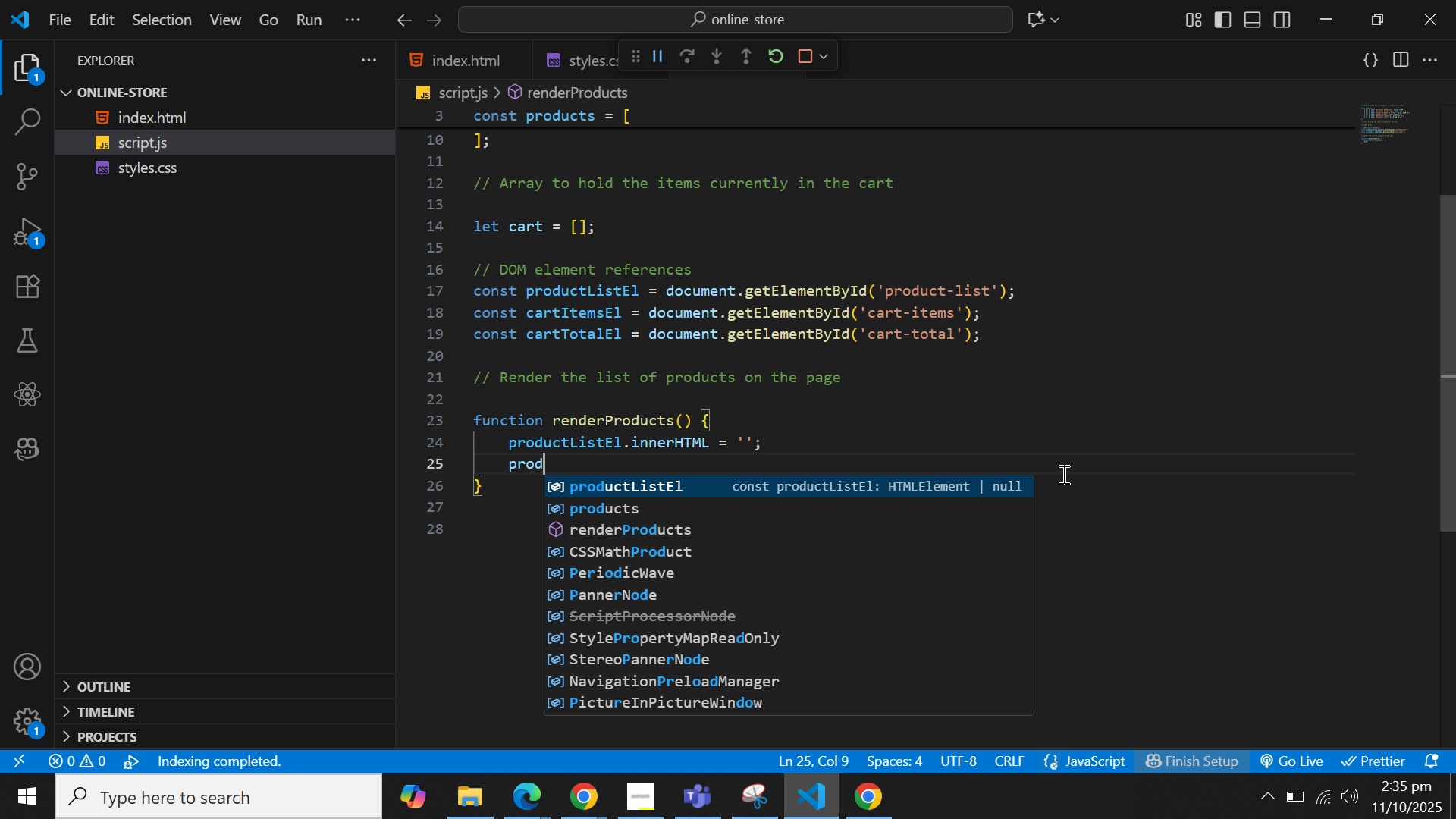 
key(ArrowDown)
 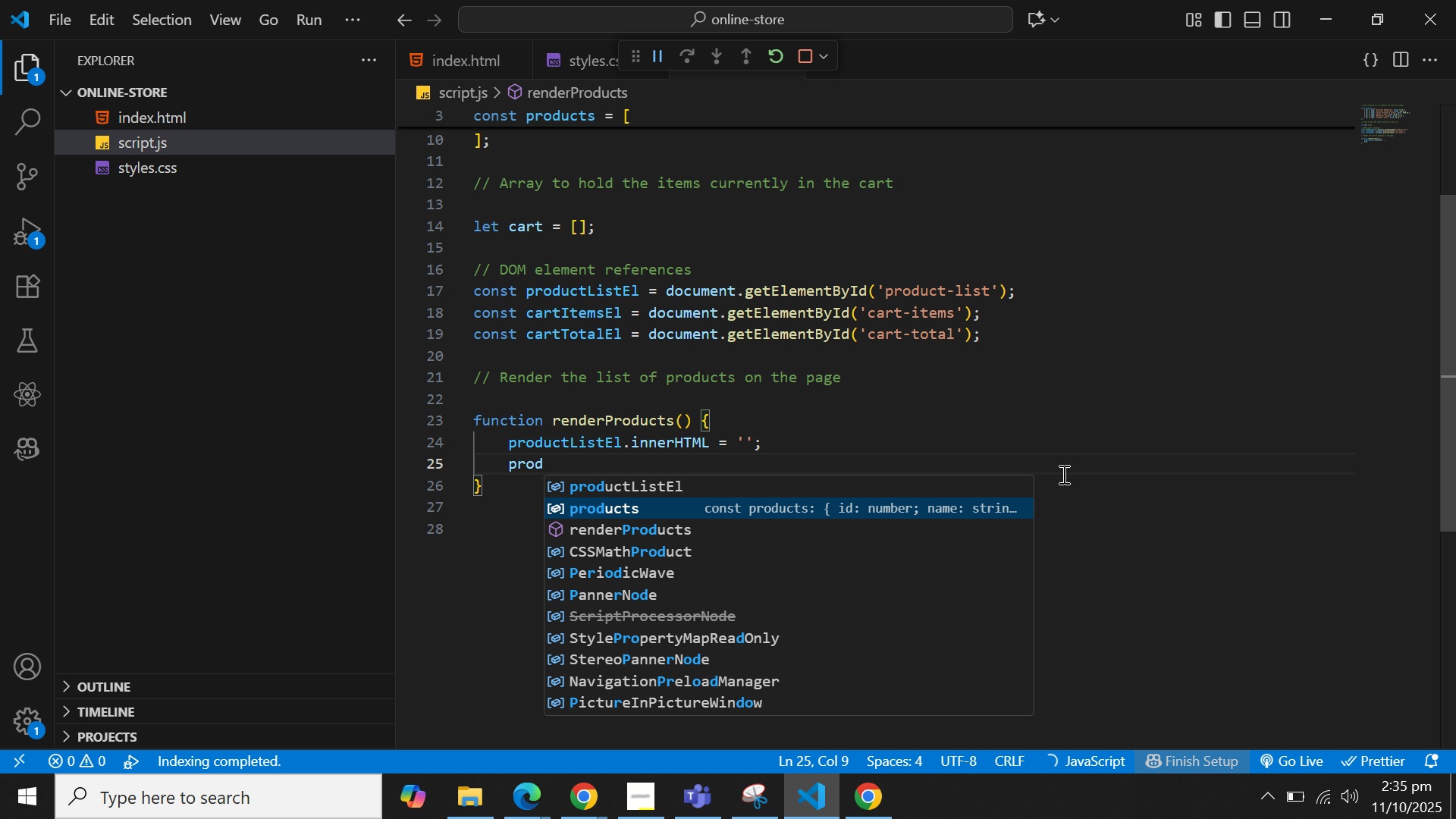 
key(Enter)
 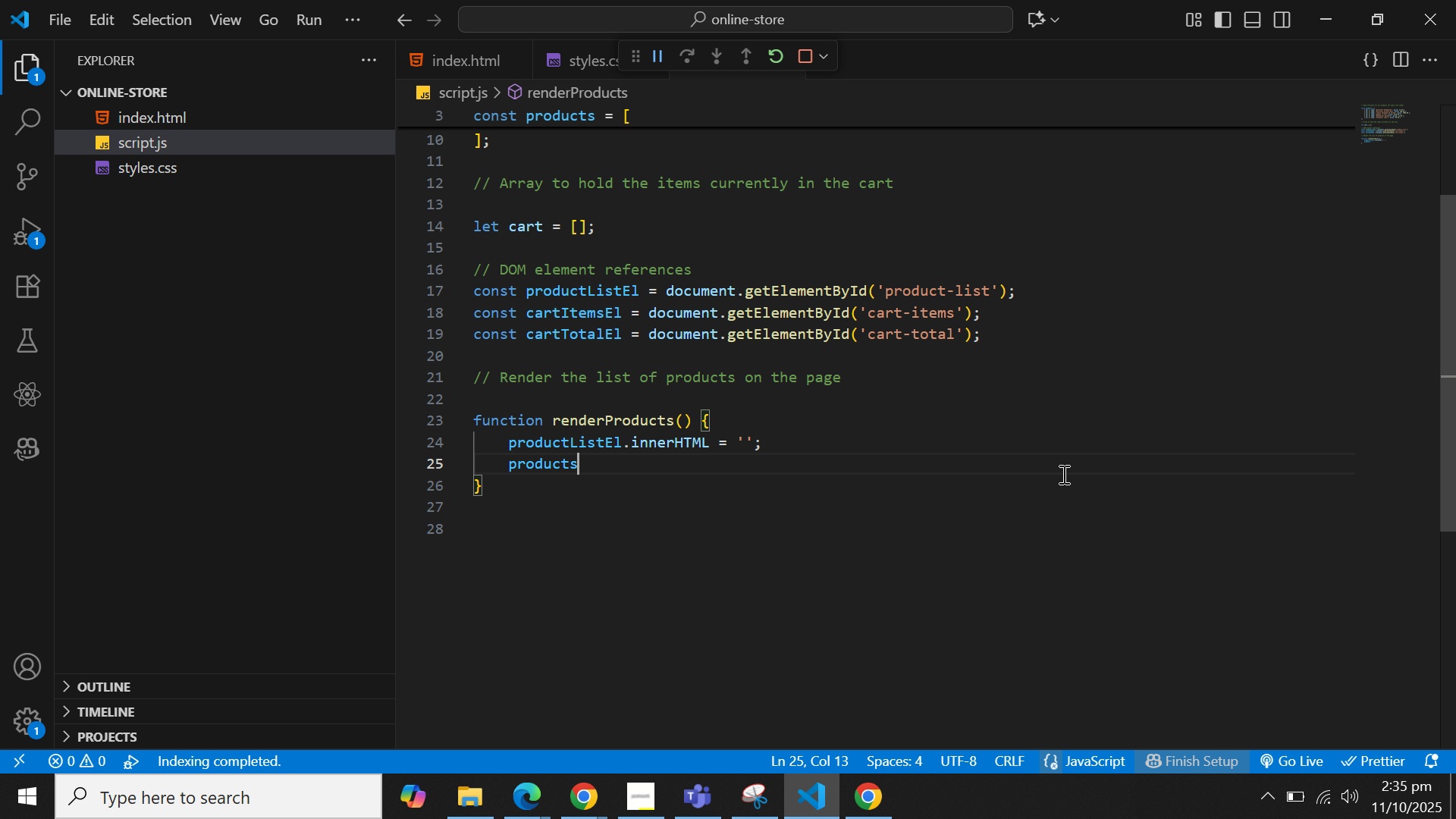 
type(.fo)
 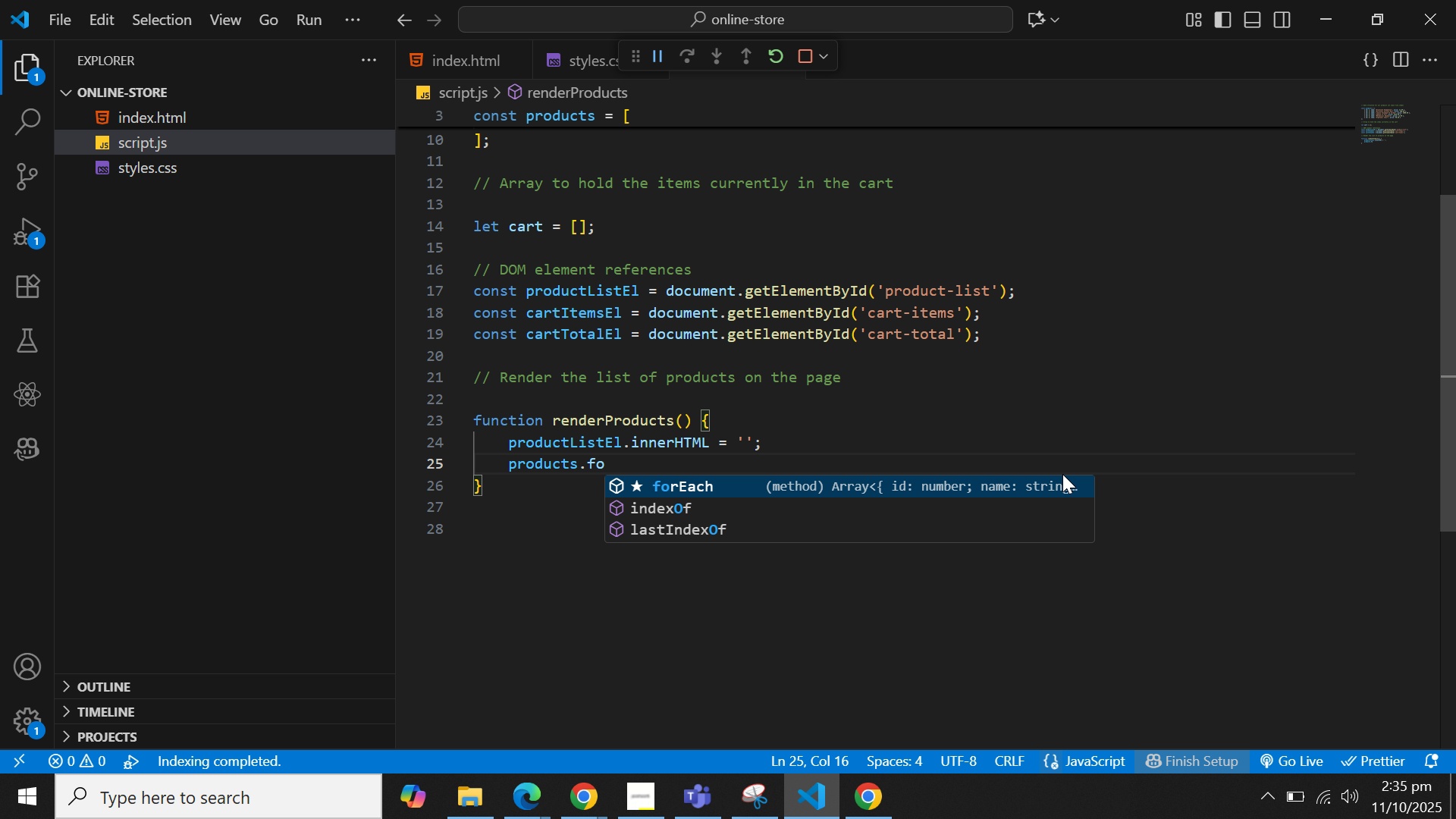 
key(Enter)
 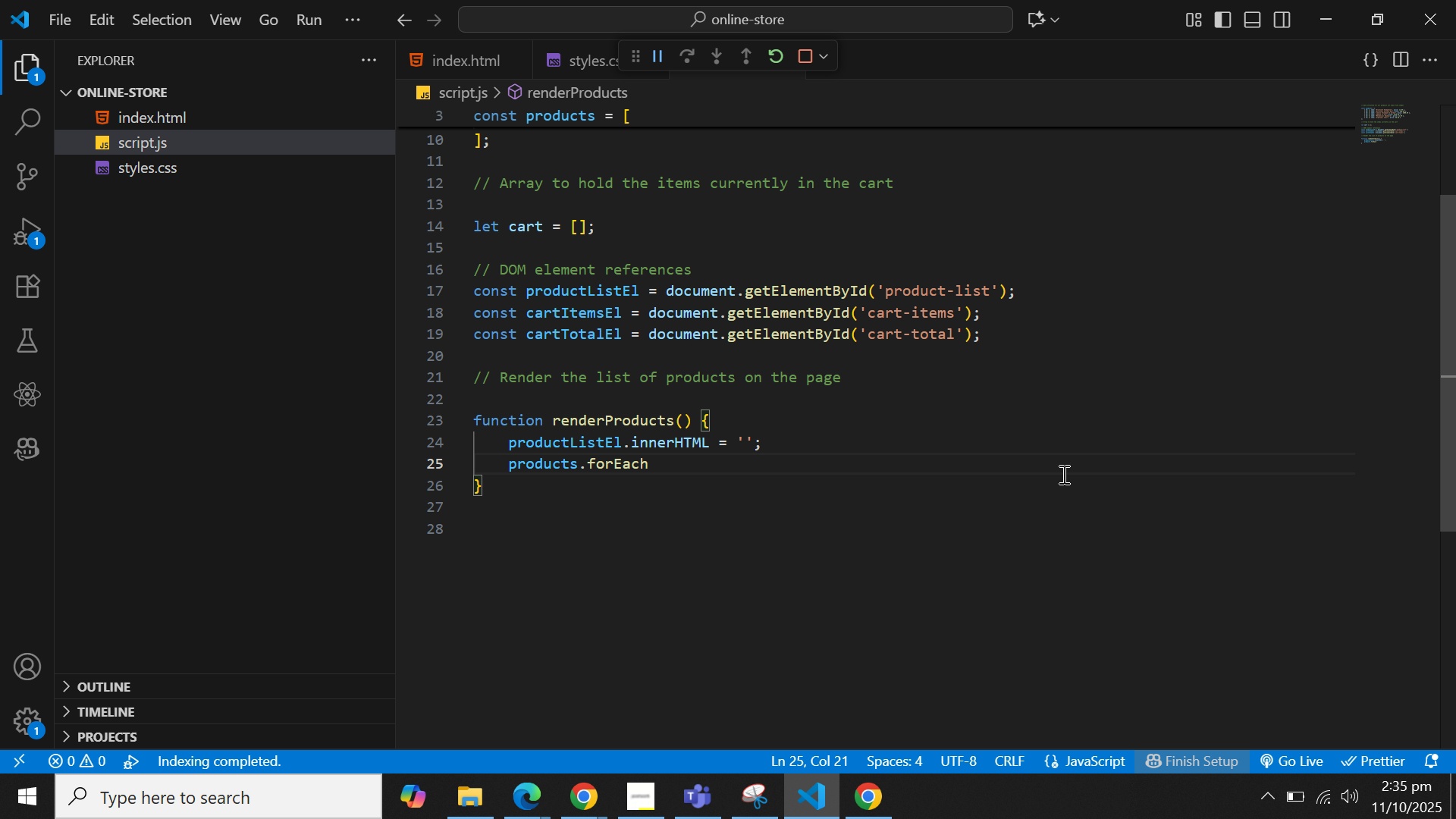 
type((pro)
 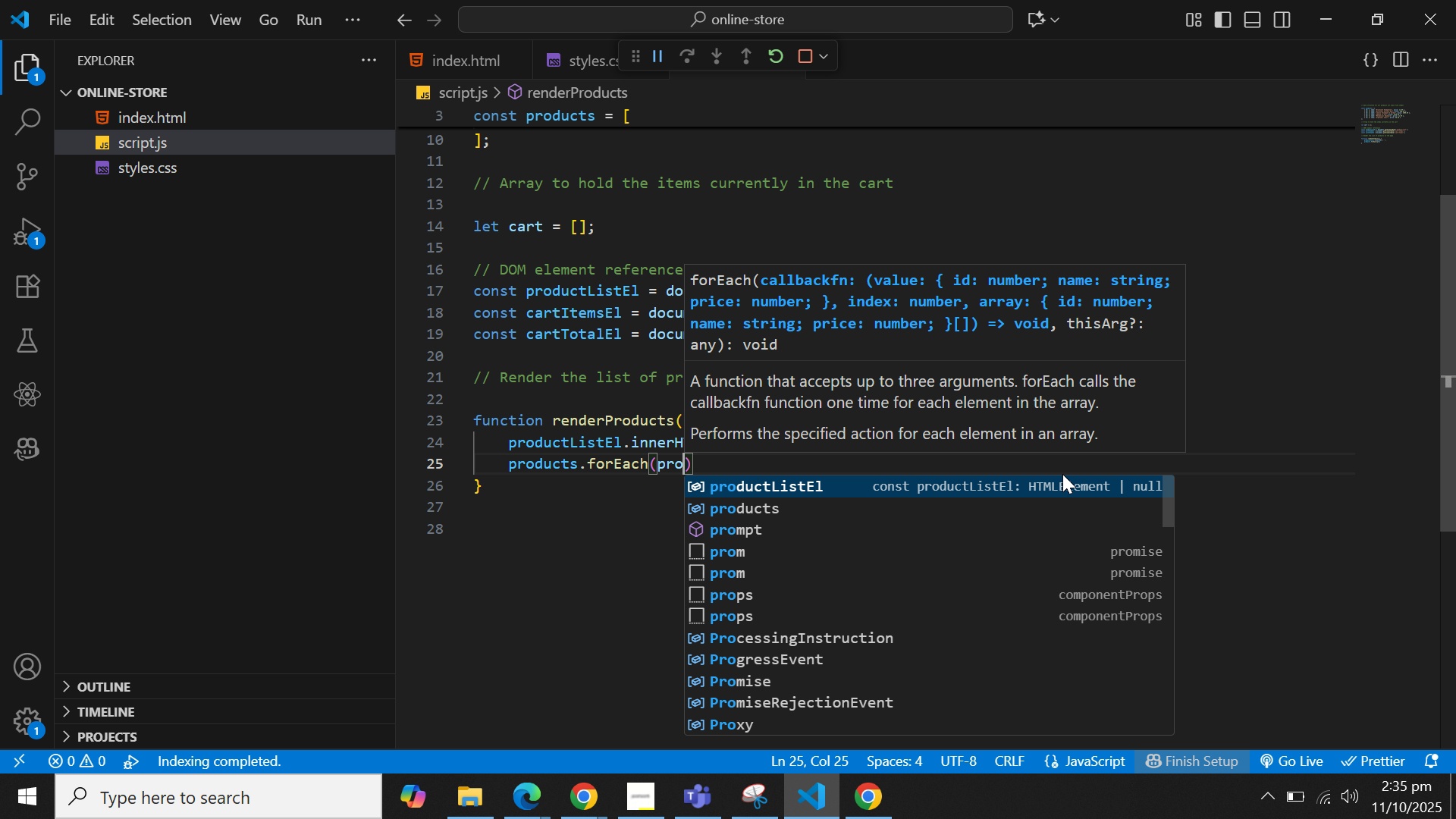 
key(ArrowDown)
 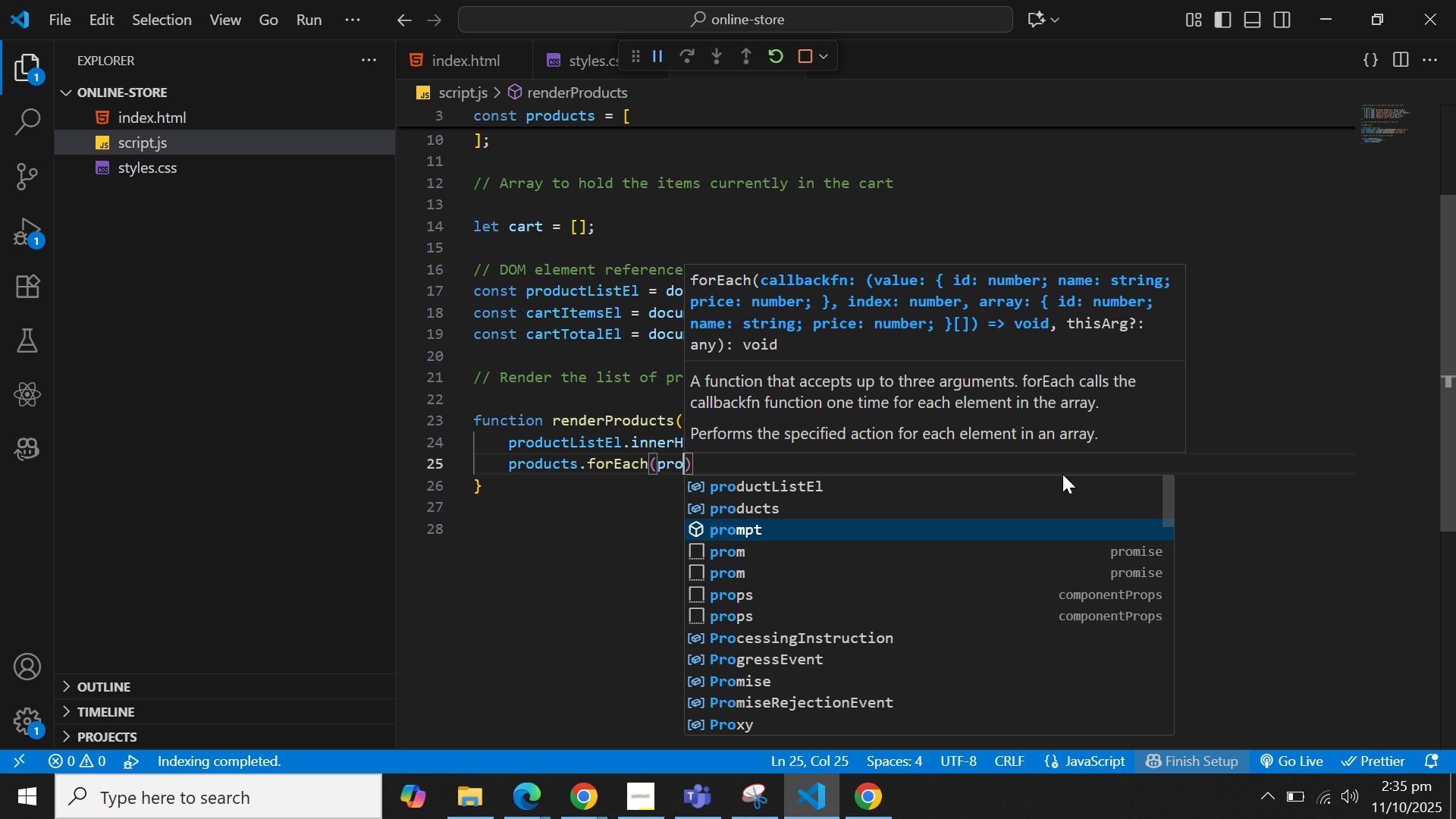 
key(ArrowDown)
 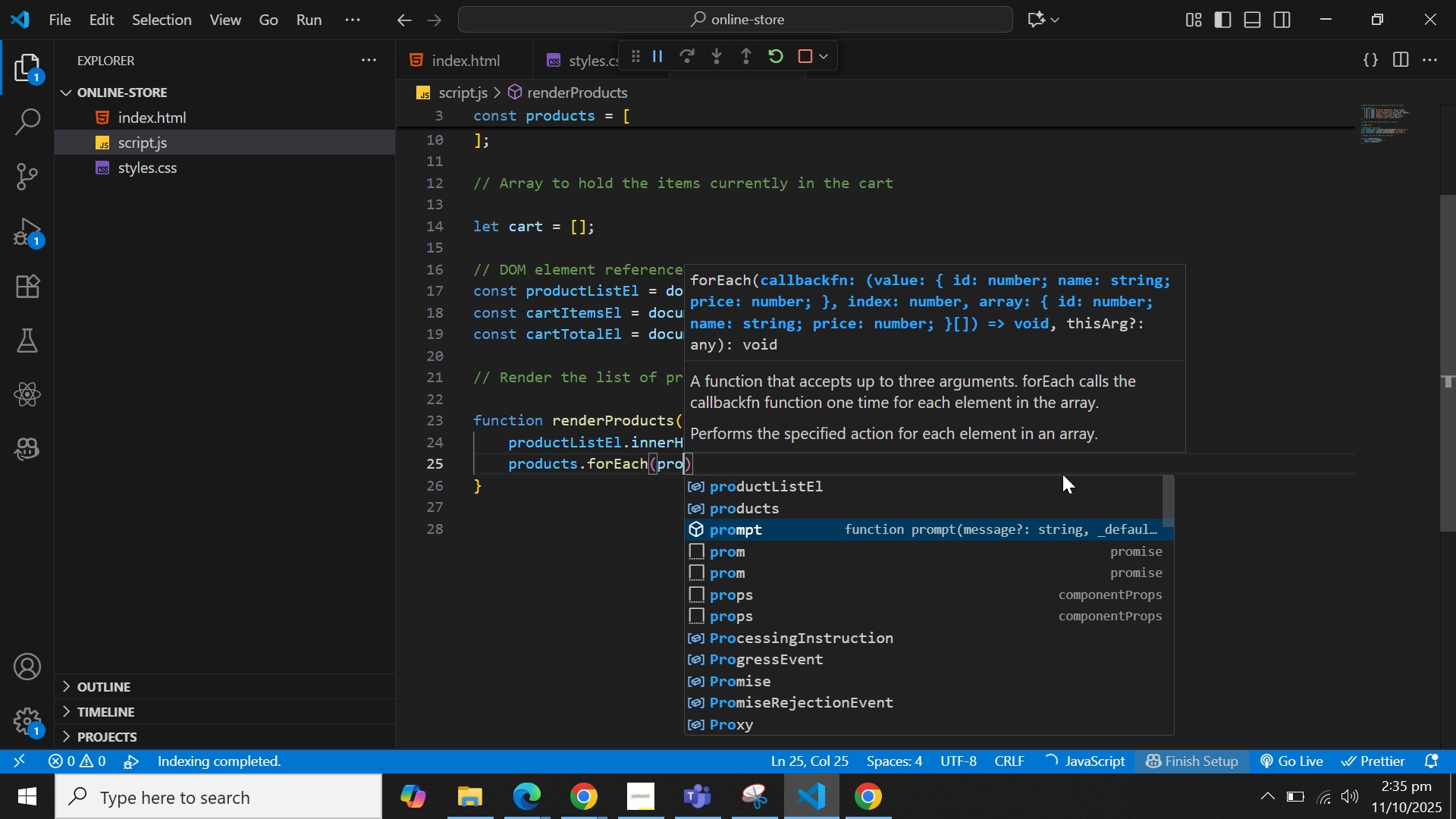 
key(ArrowUp)
 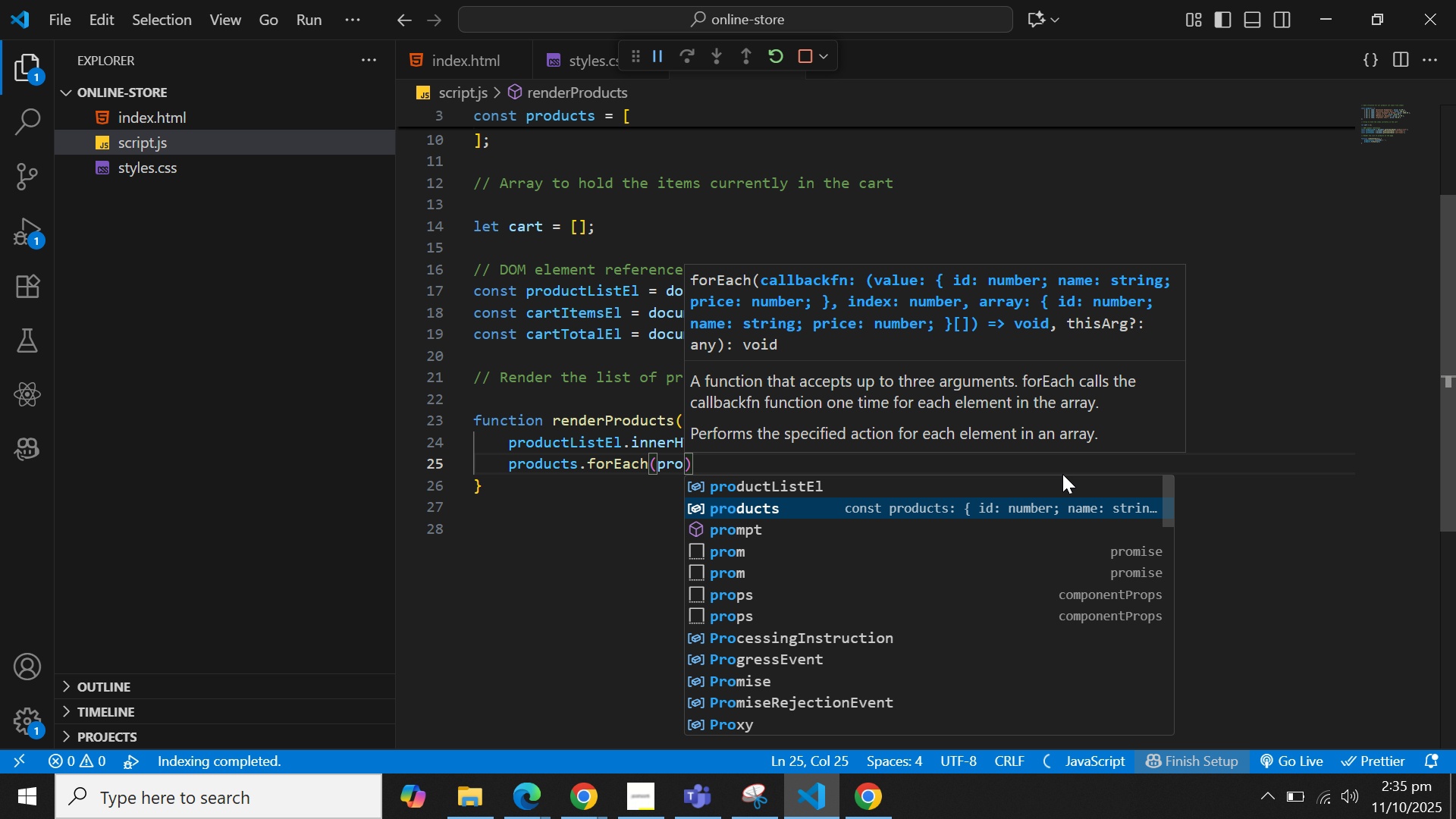 
key(Enter)
 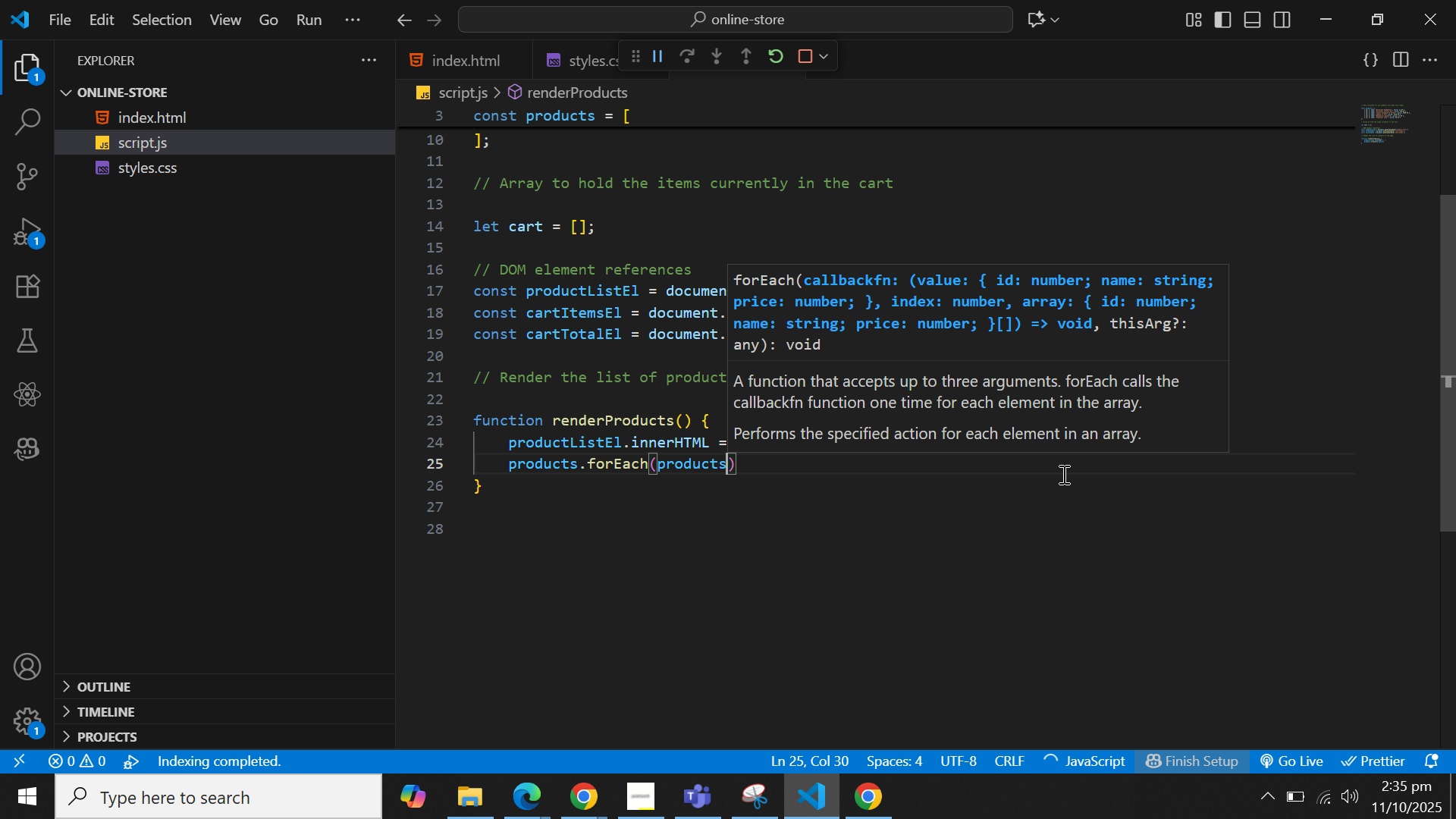 
key(Backspace)
 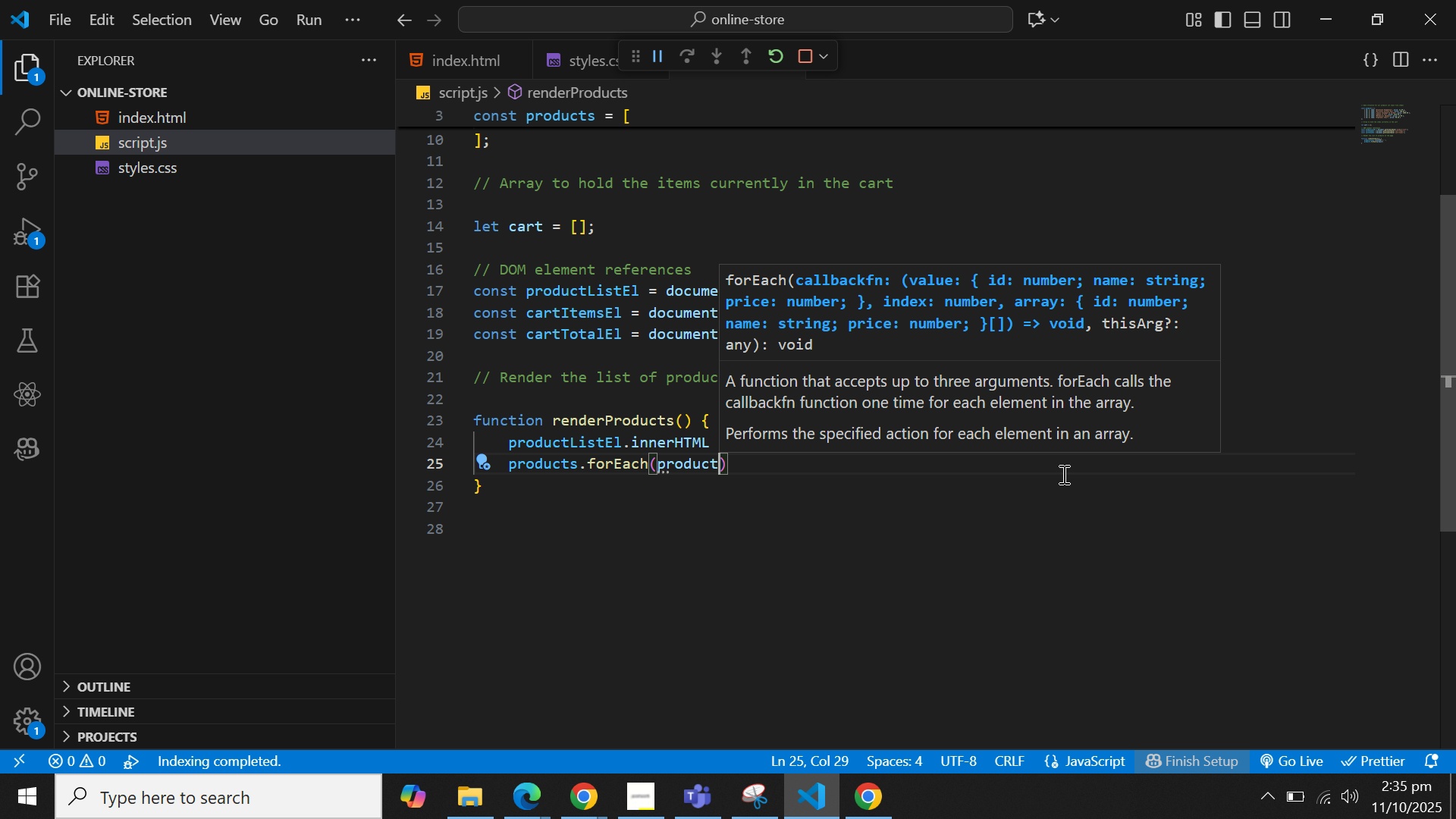 
key(Space)
 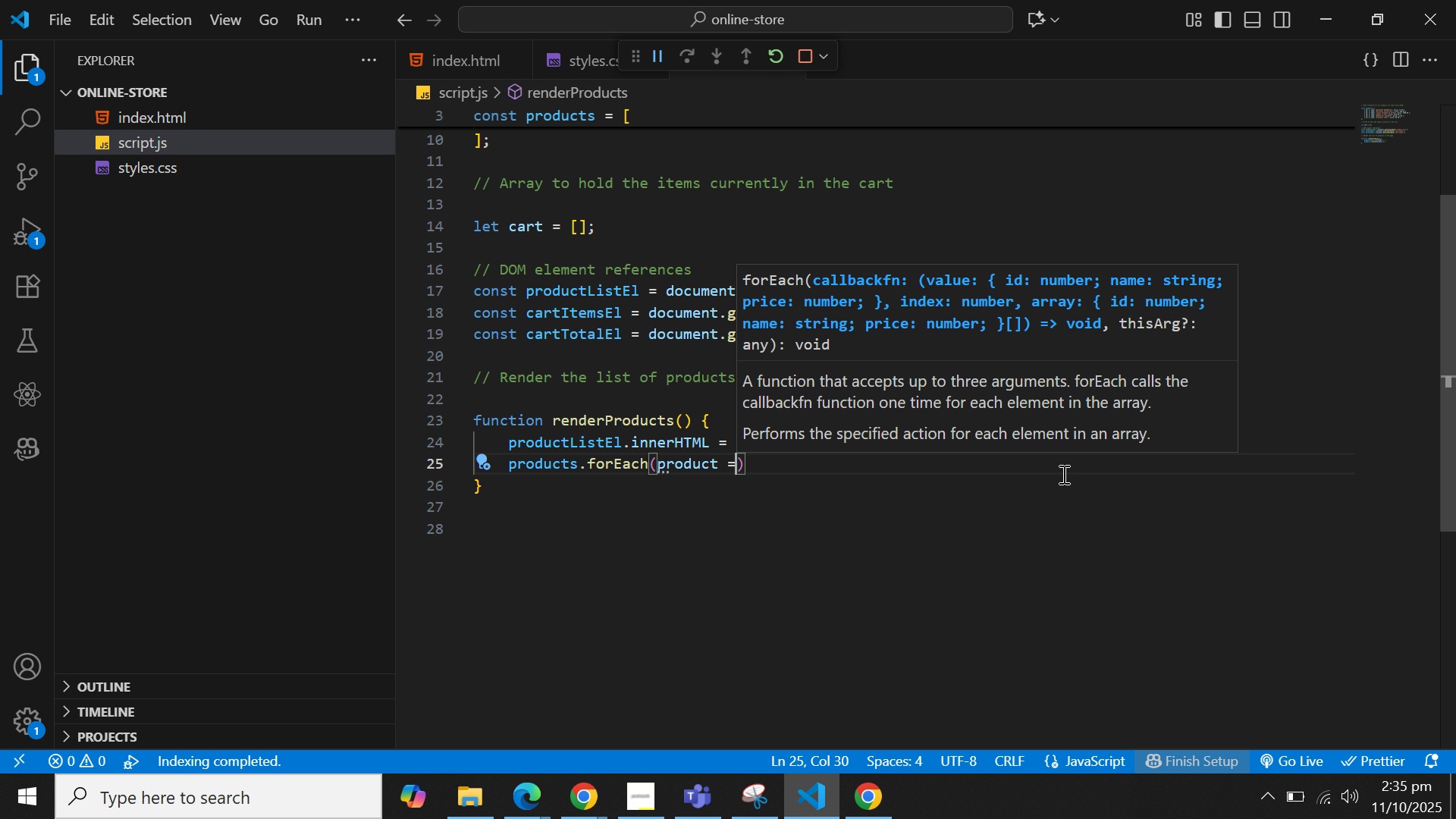 
key(Equal)
 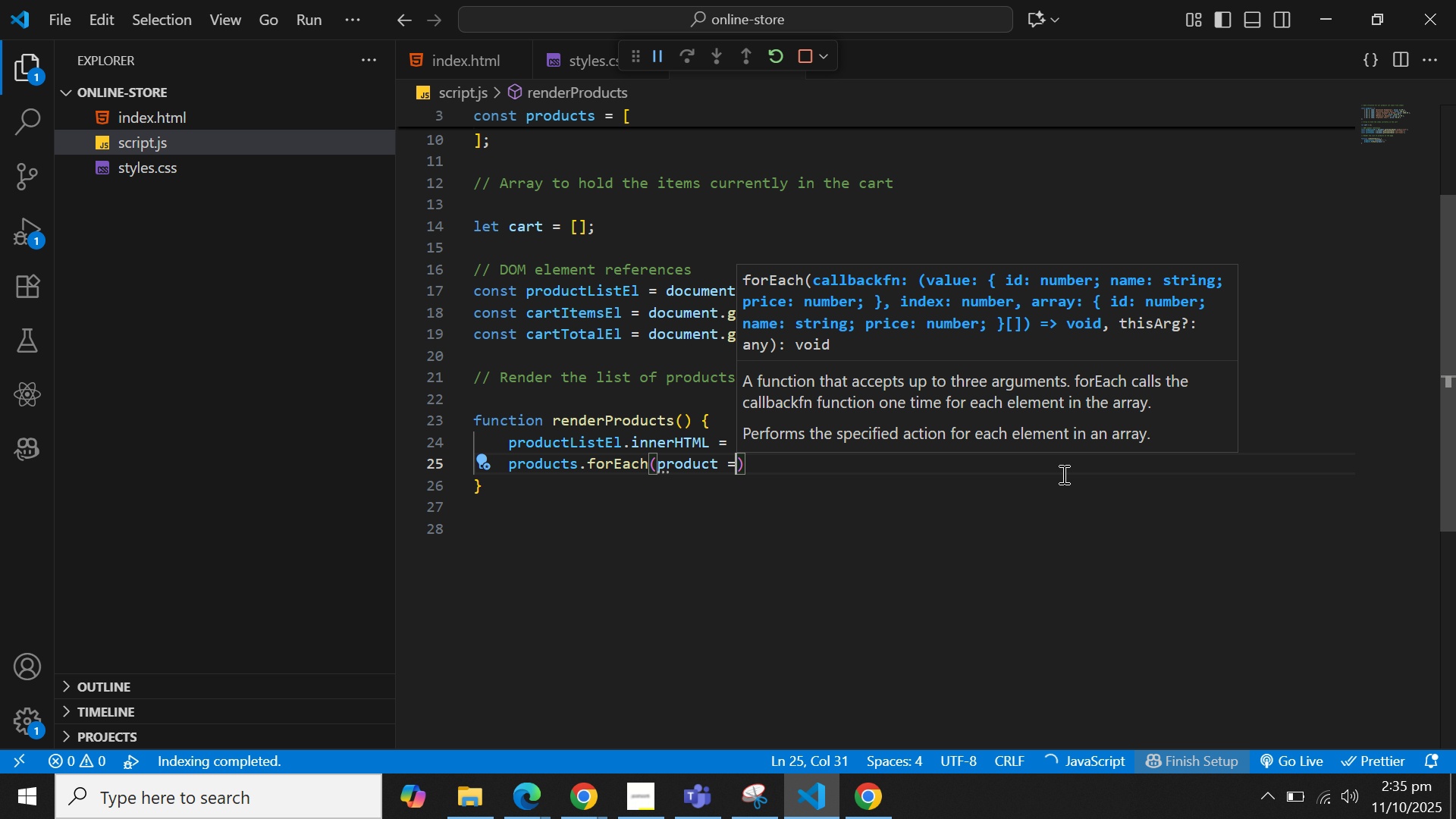 
key(Shift+ShiftLeft)
 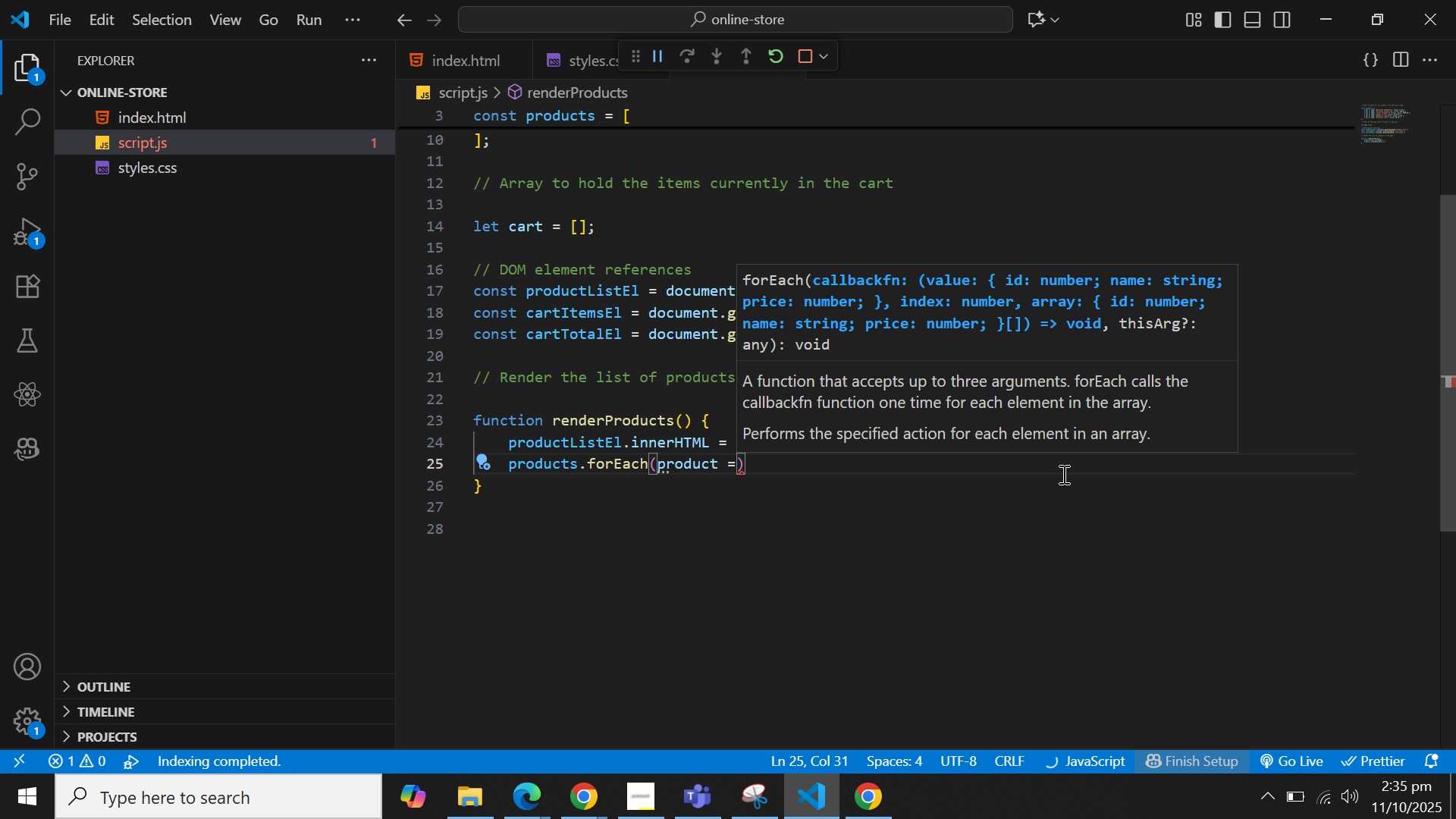 
key(Shift+Period)
 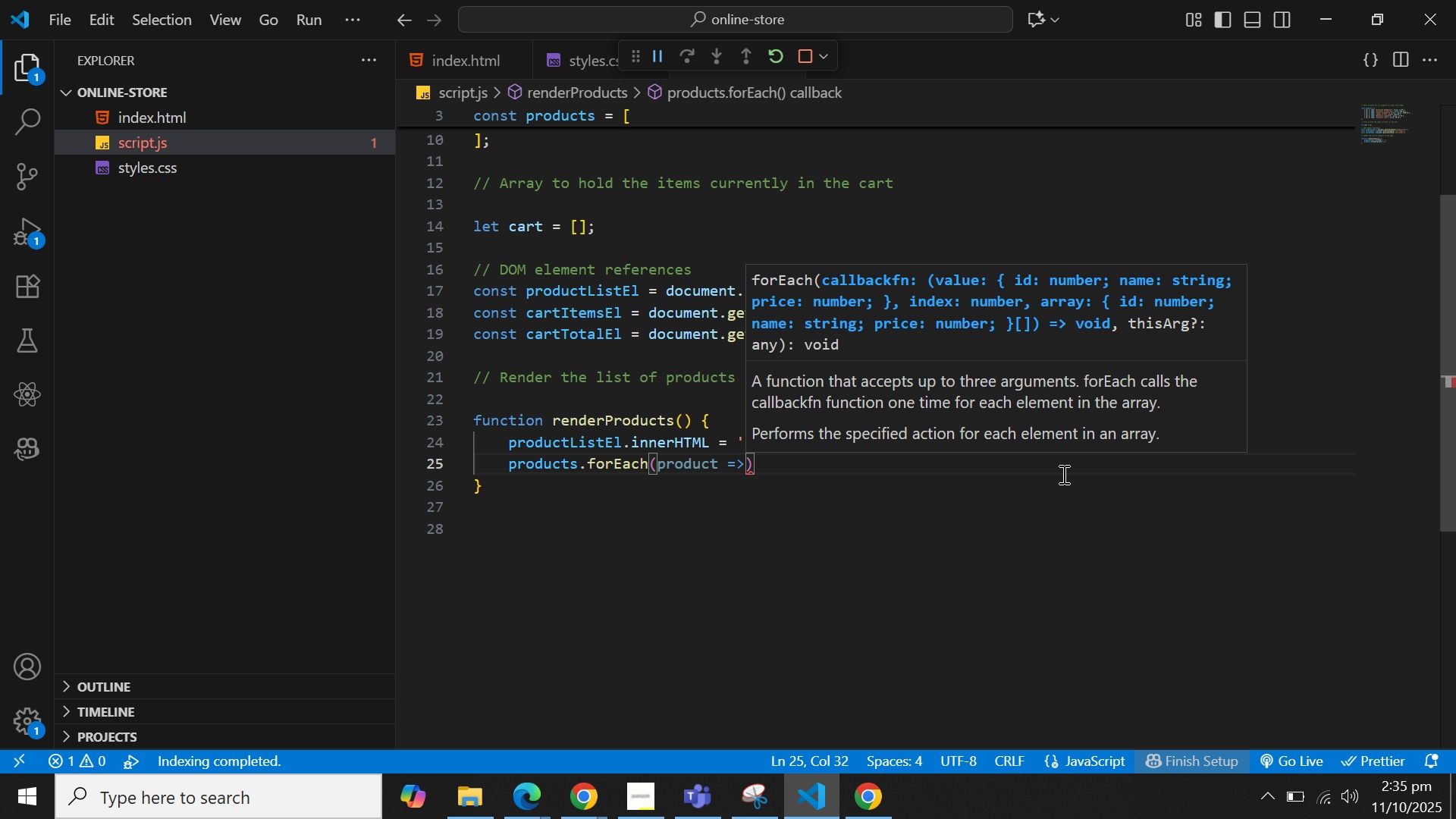 
key(Space)
 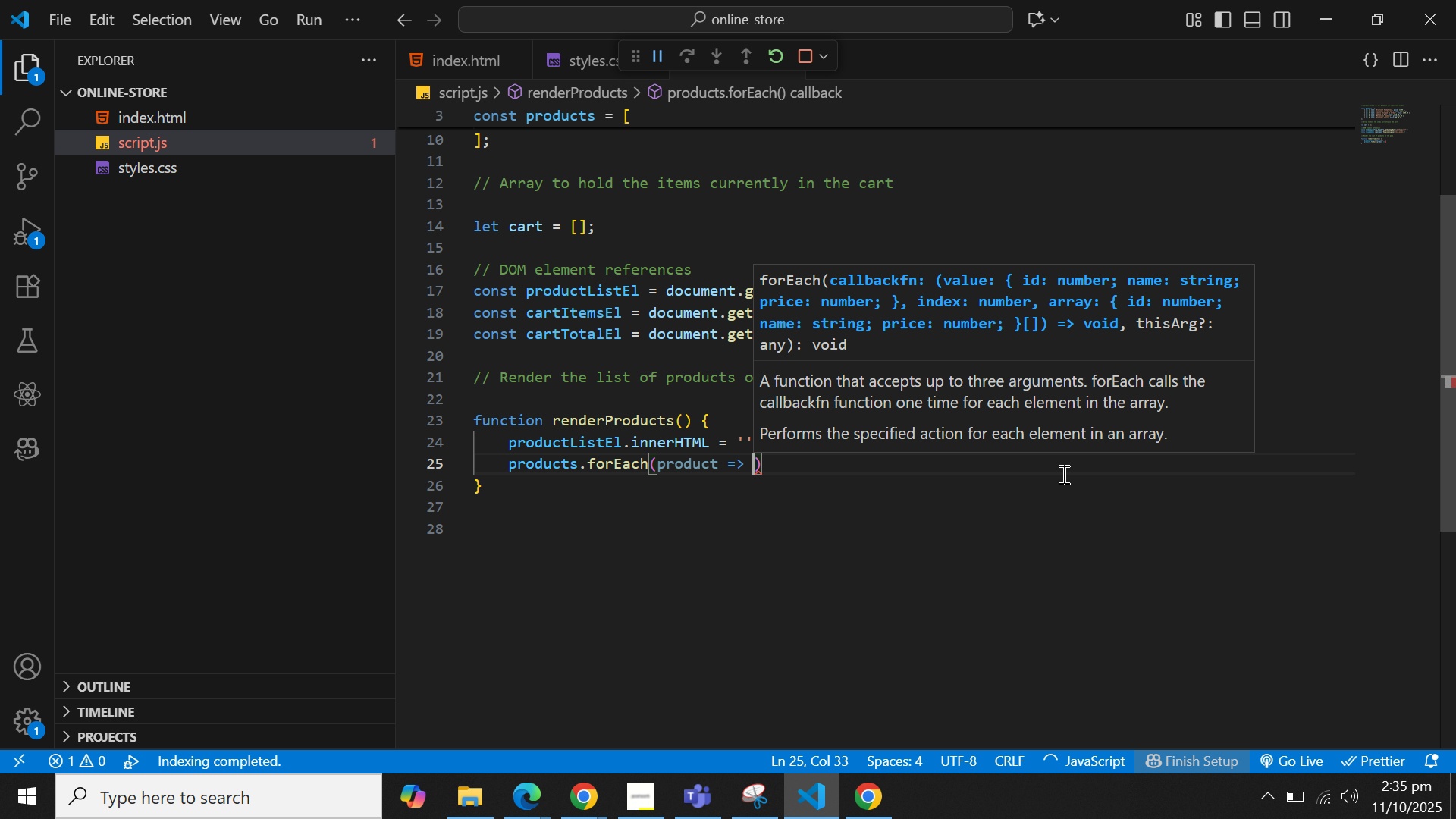 
key(Shift+BracketLeft)
 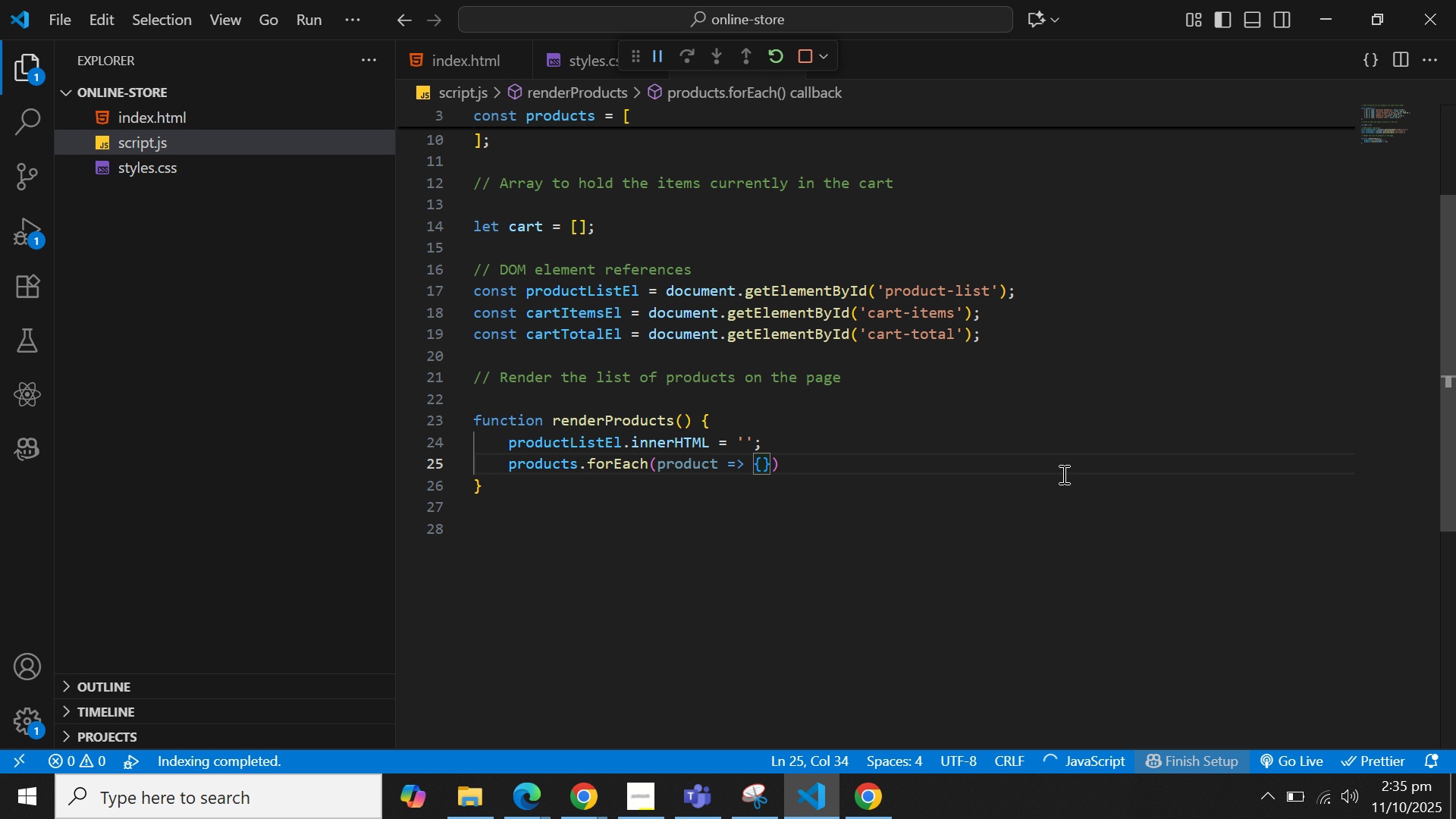 
key(Enter)
 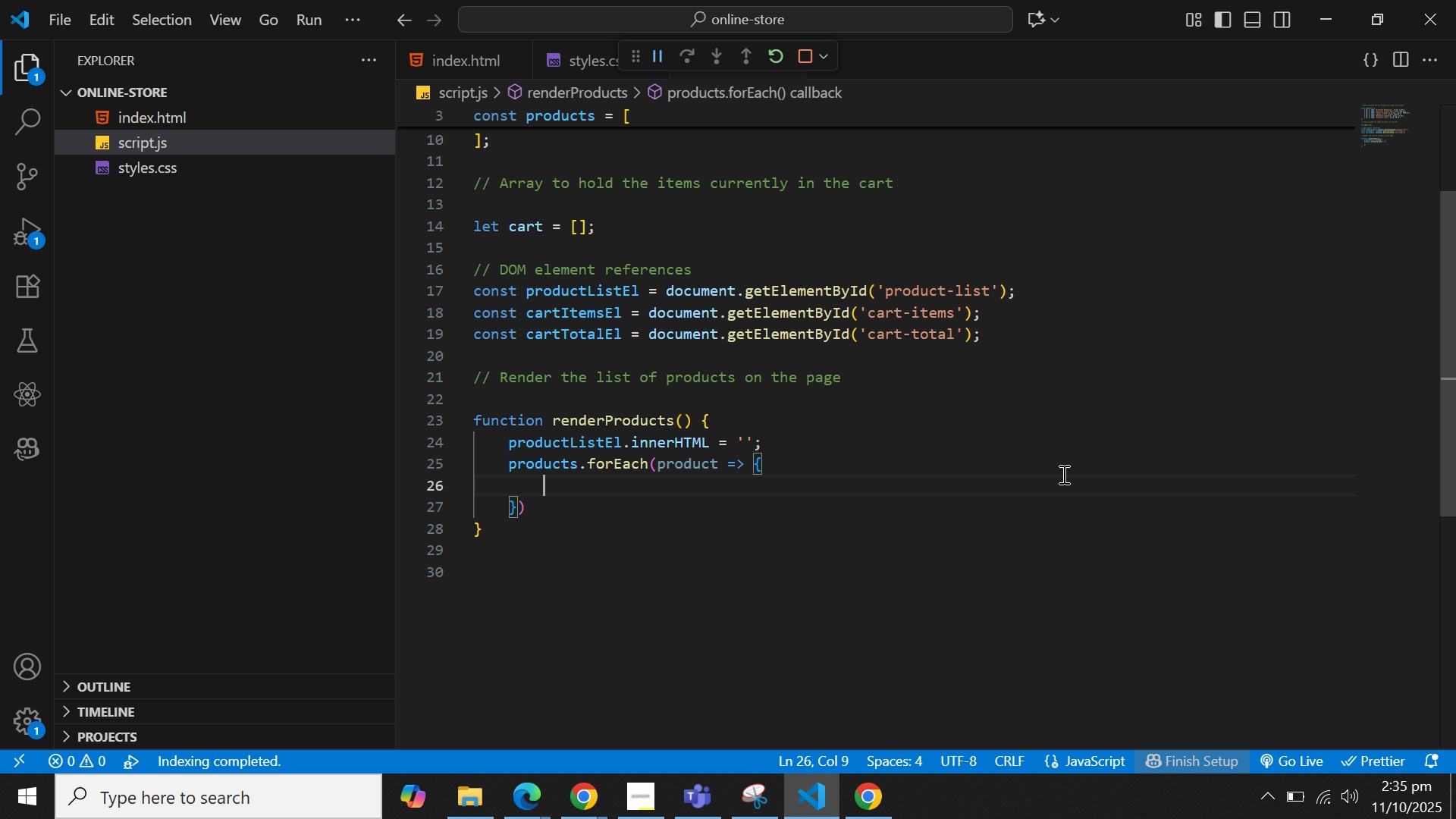 
wait(9.22)
 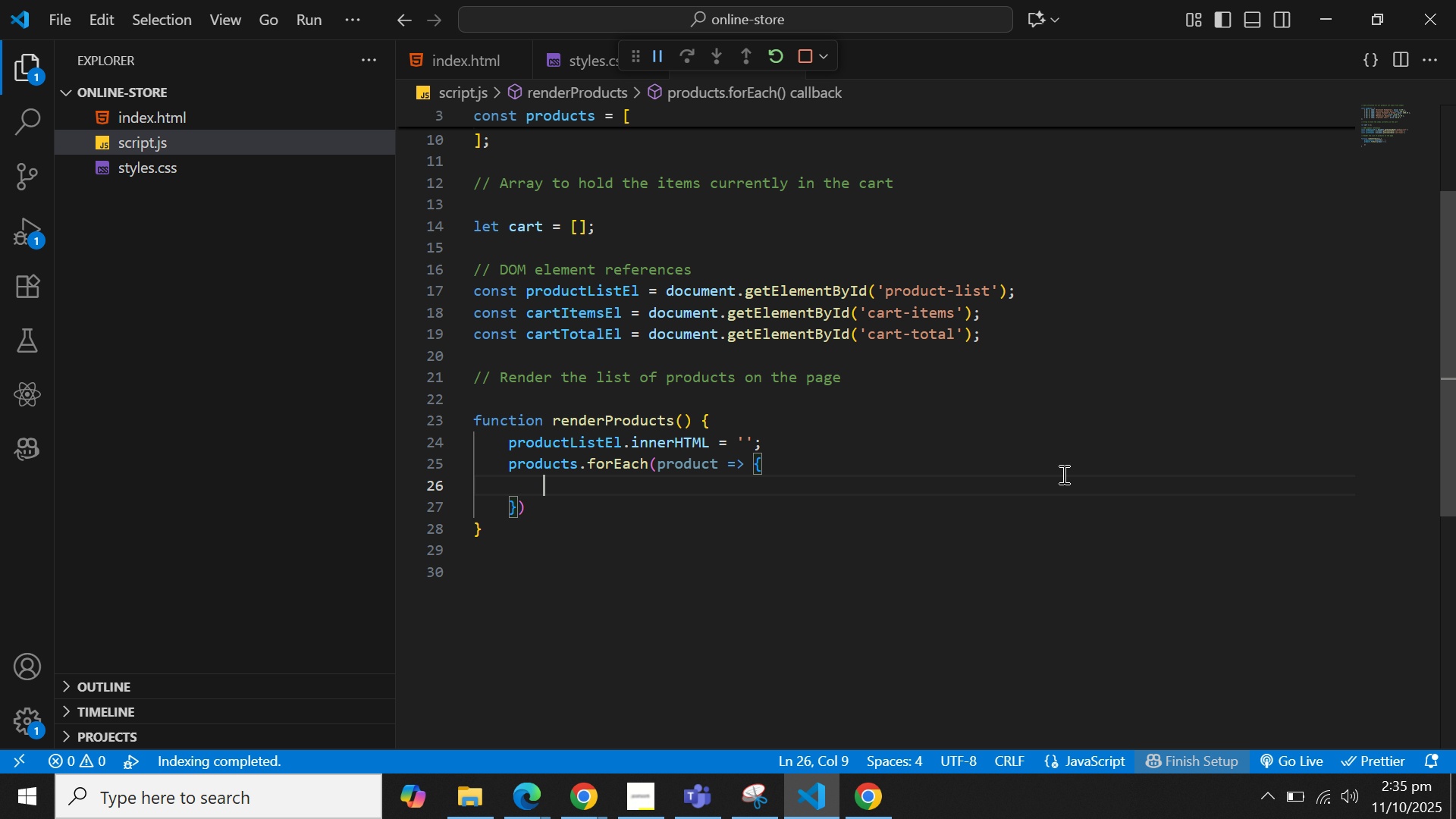 
key(ArrowDown)
 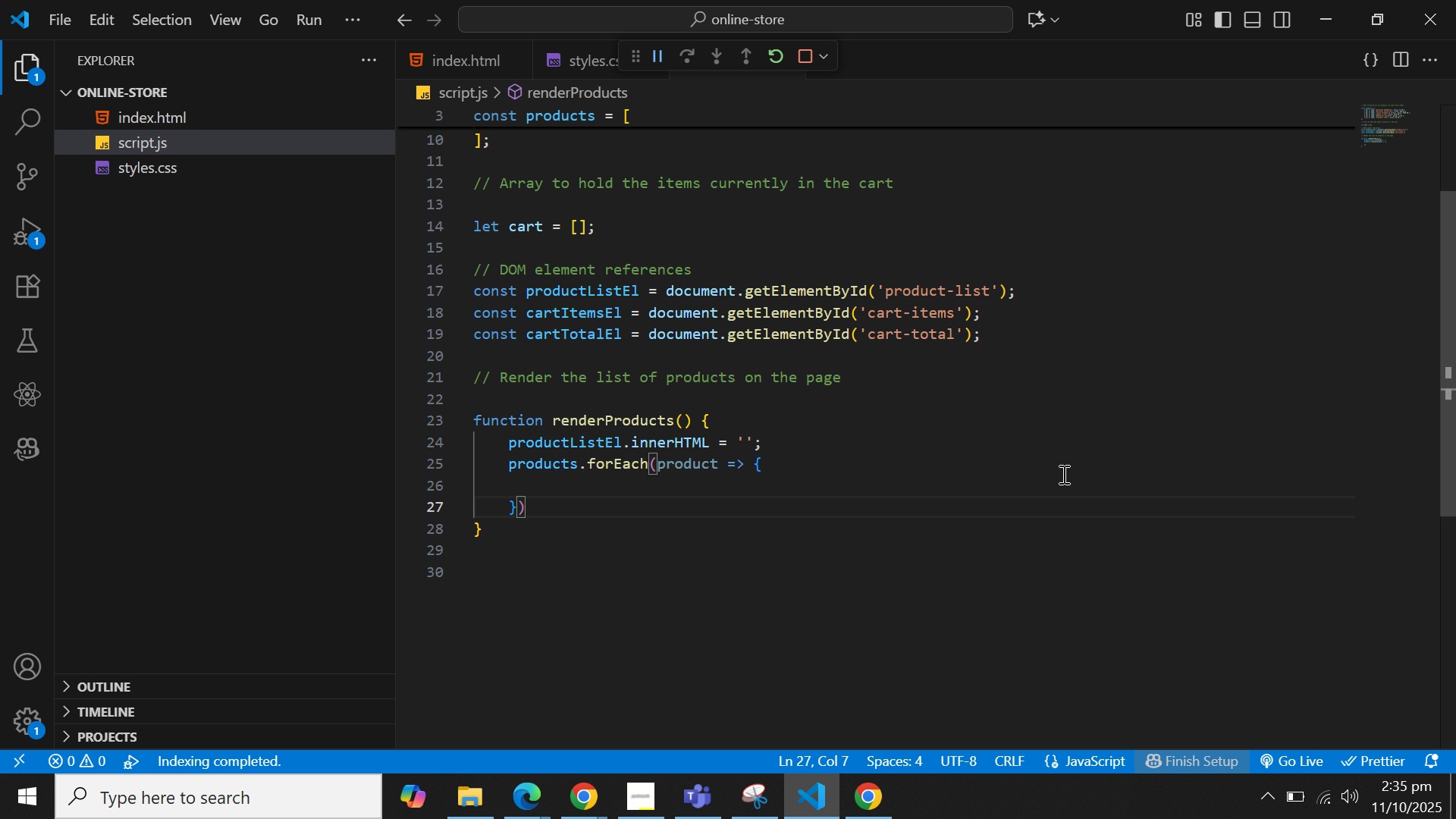 
key(Semicolon)
 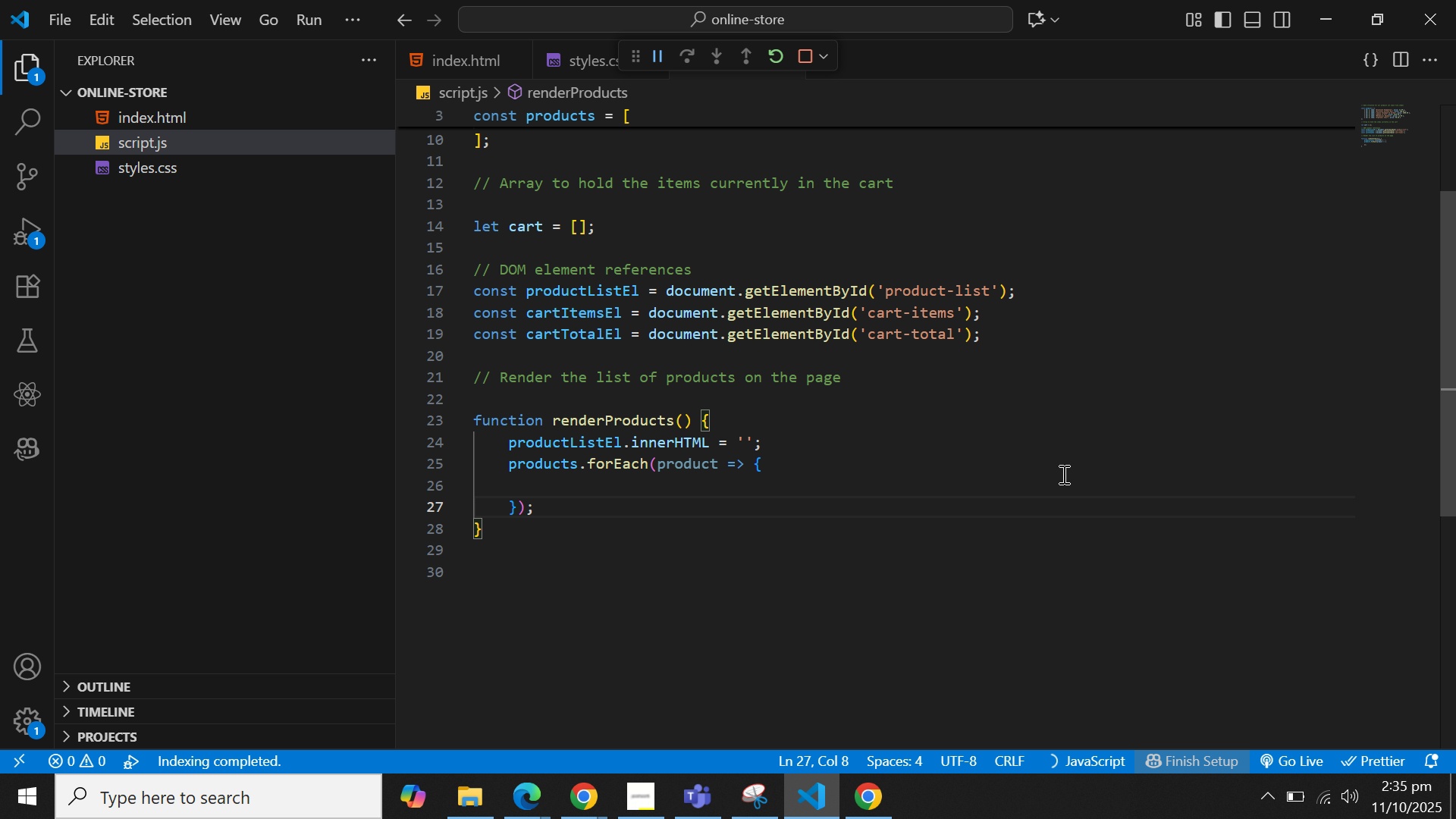 
key(ArrowUp)
 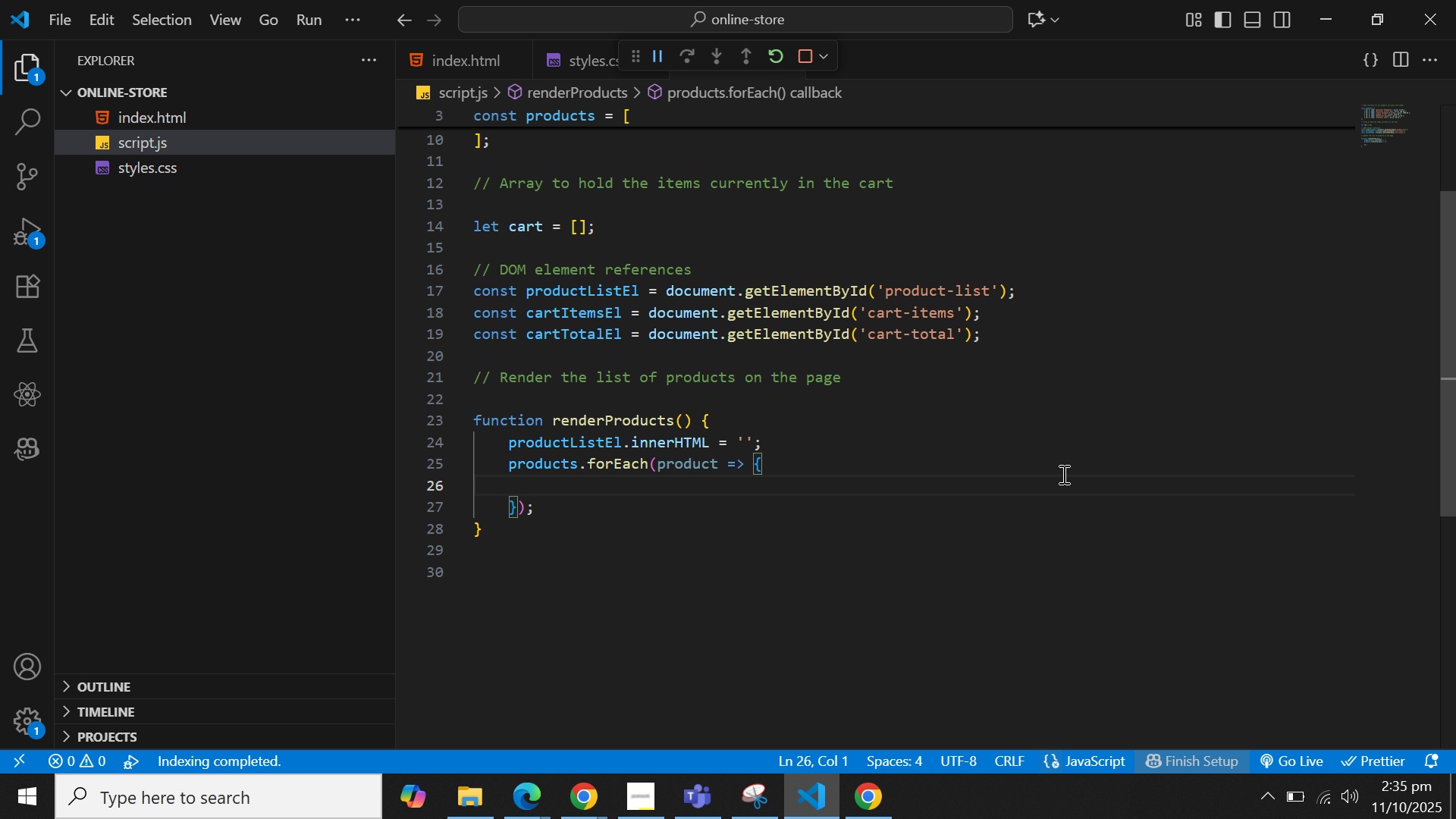 
key(ArrowUp)
 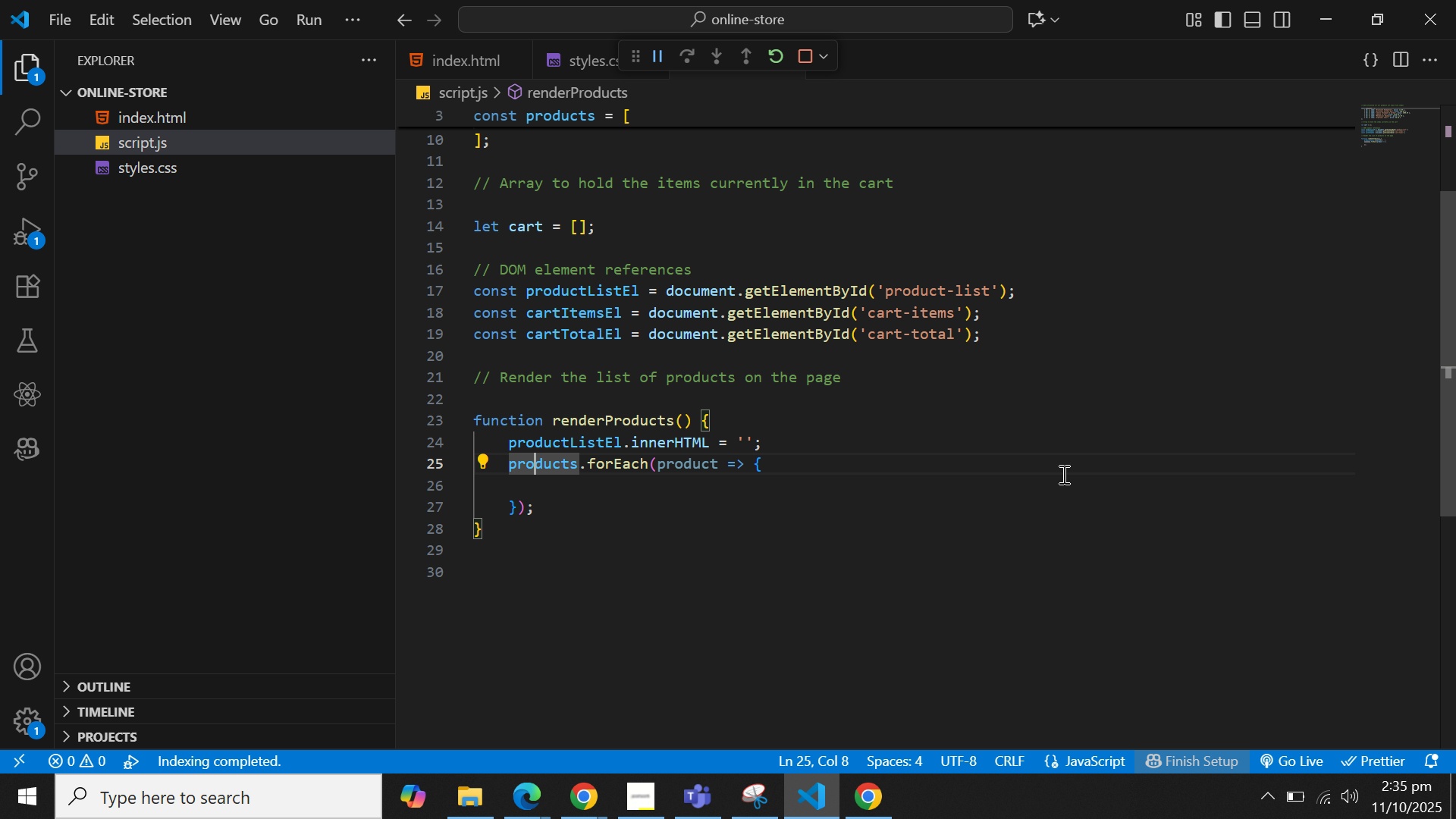 
key(ArrowDown)
 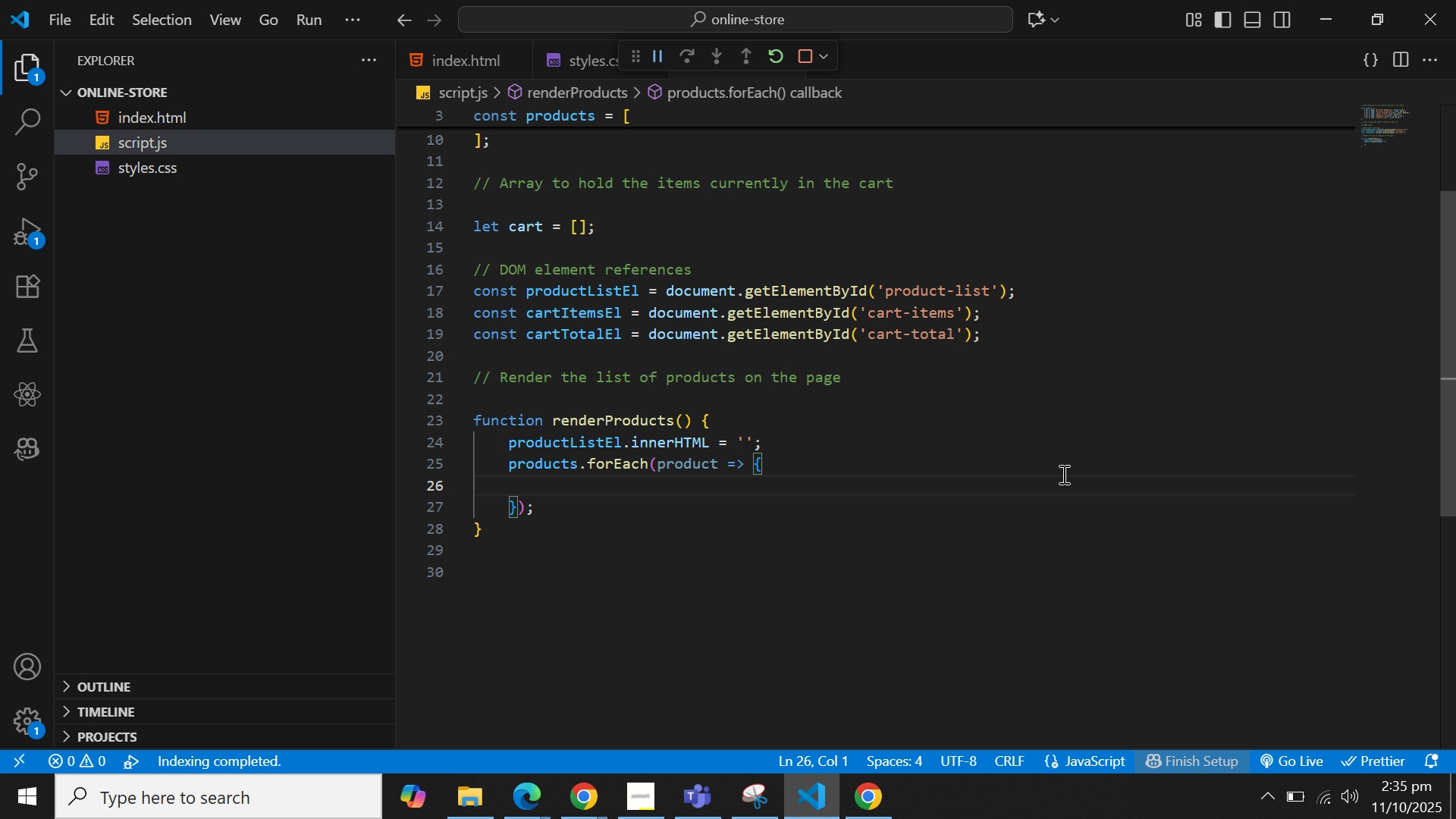 
key(ArrowUp)
 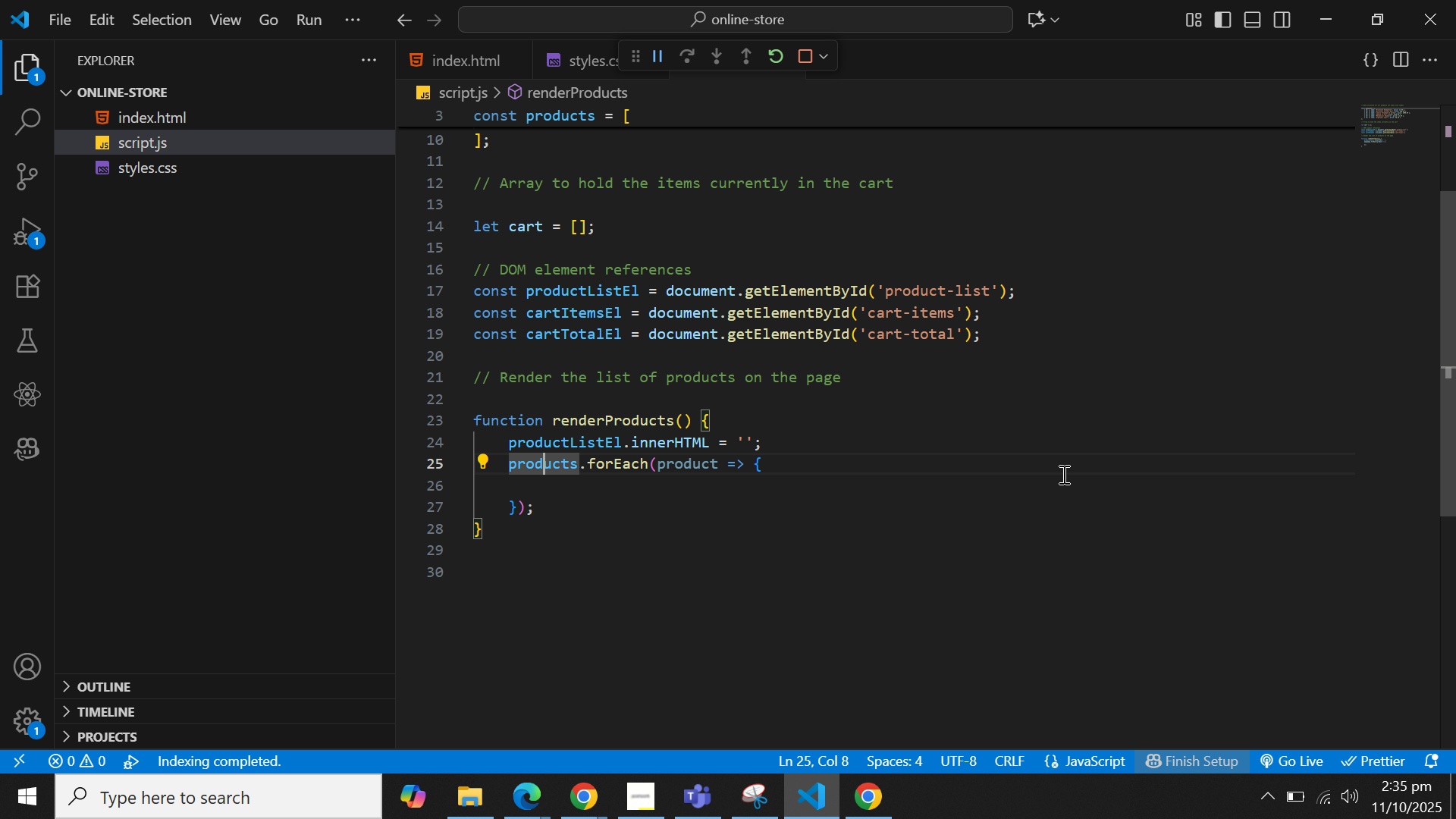 
key(ArrowRight)
 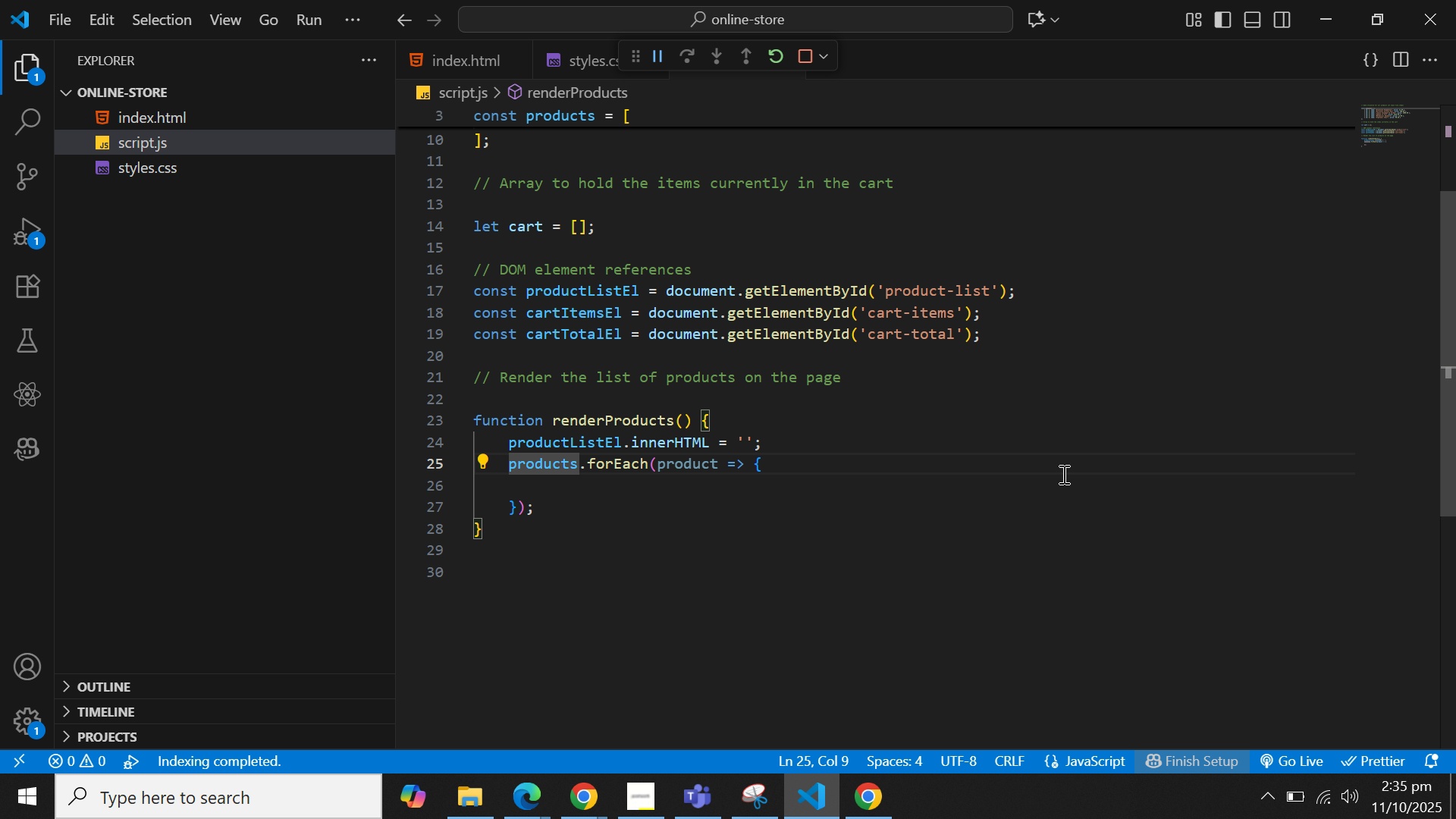 
wait(5.07)
 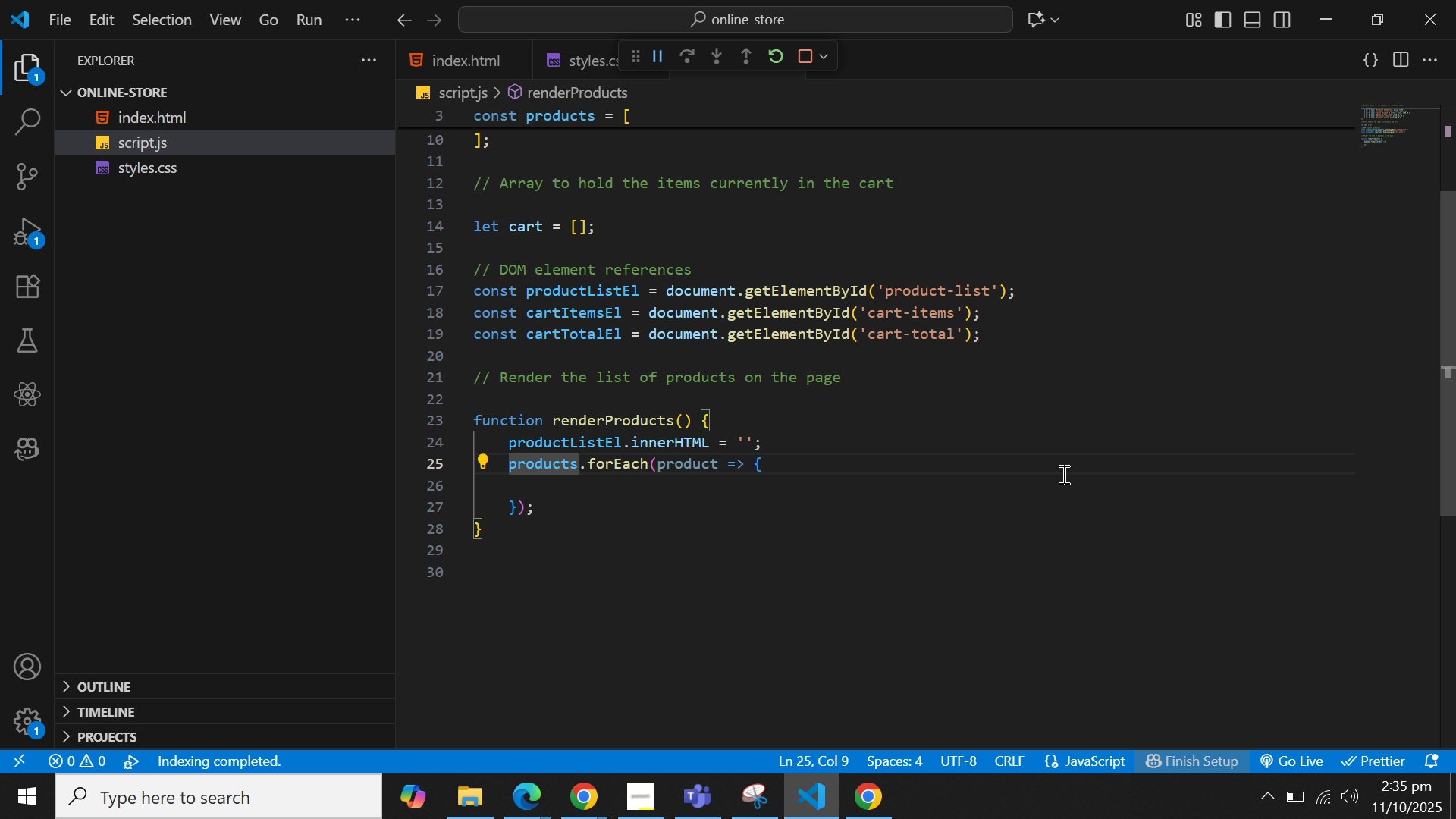 
key(ArrowDown)
 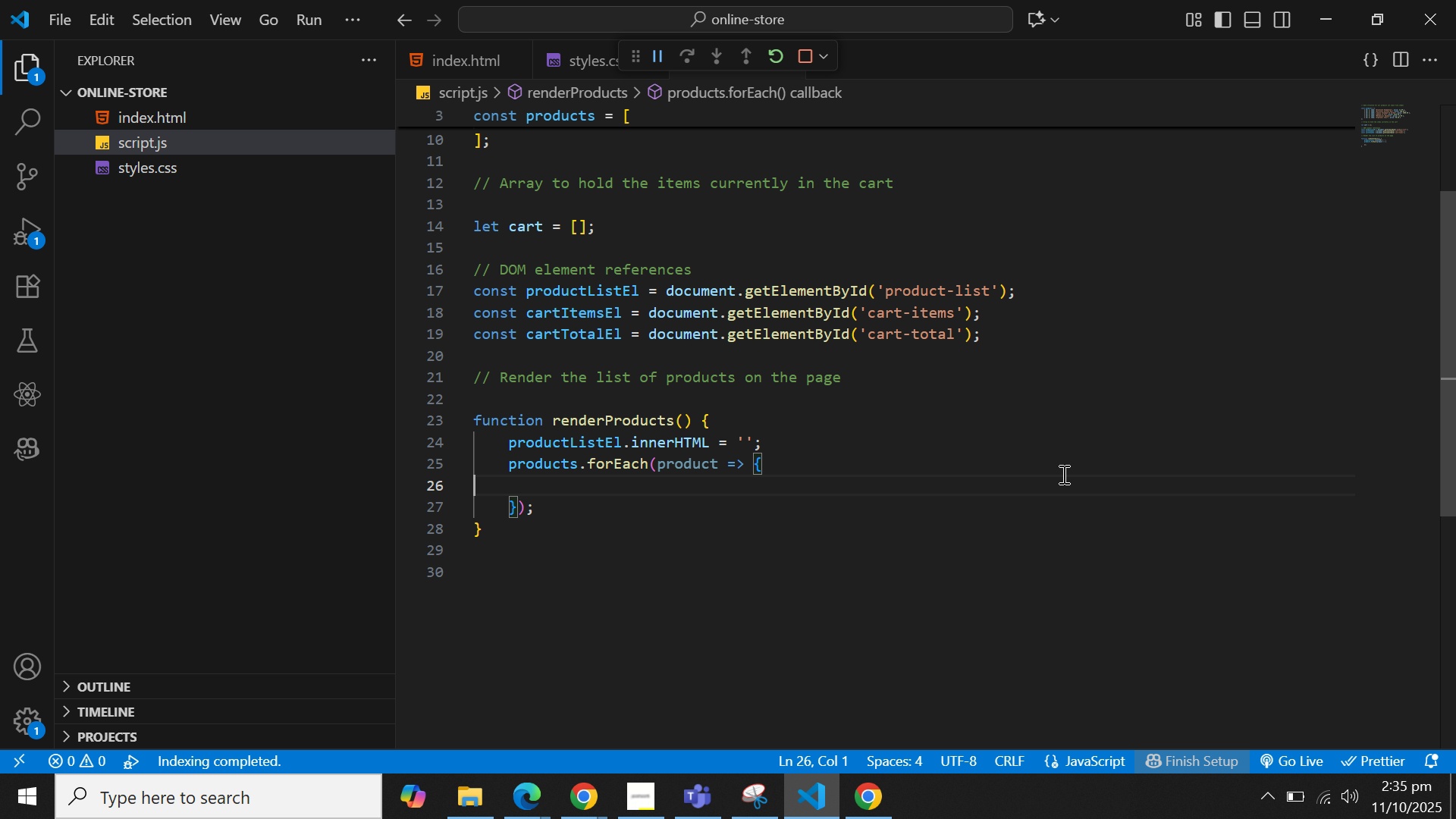 
key(Tab)
 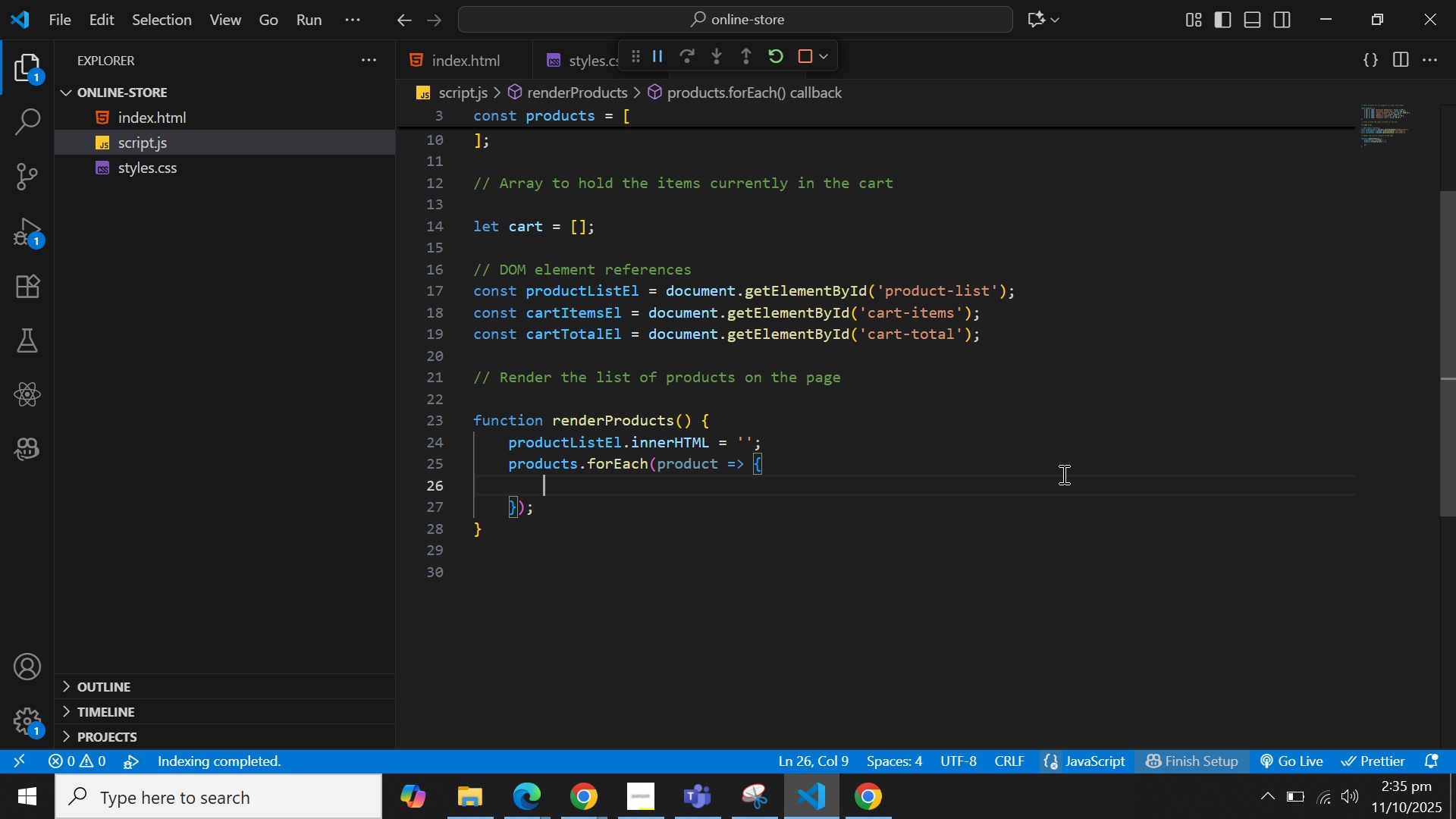 
key(Control+V)
 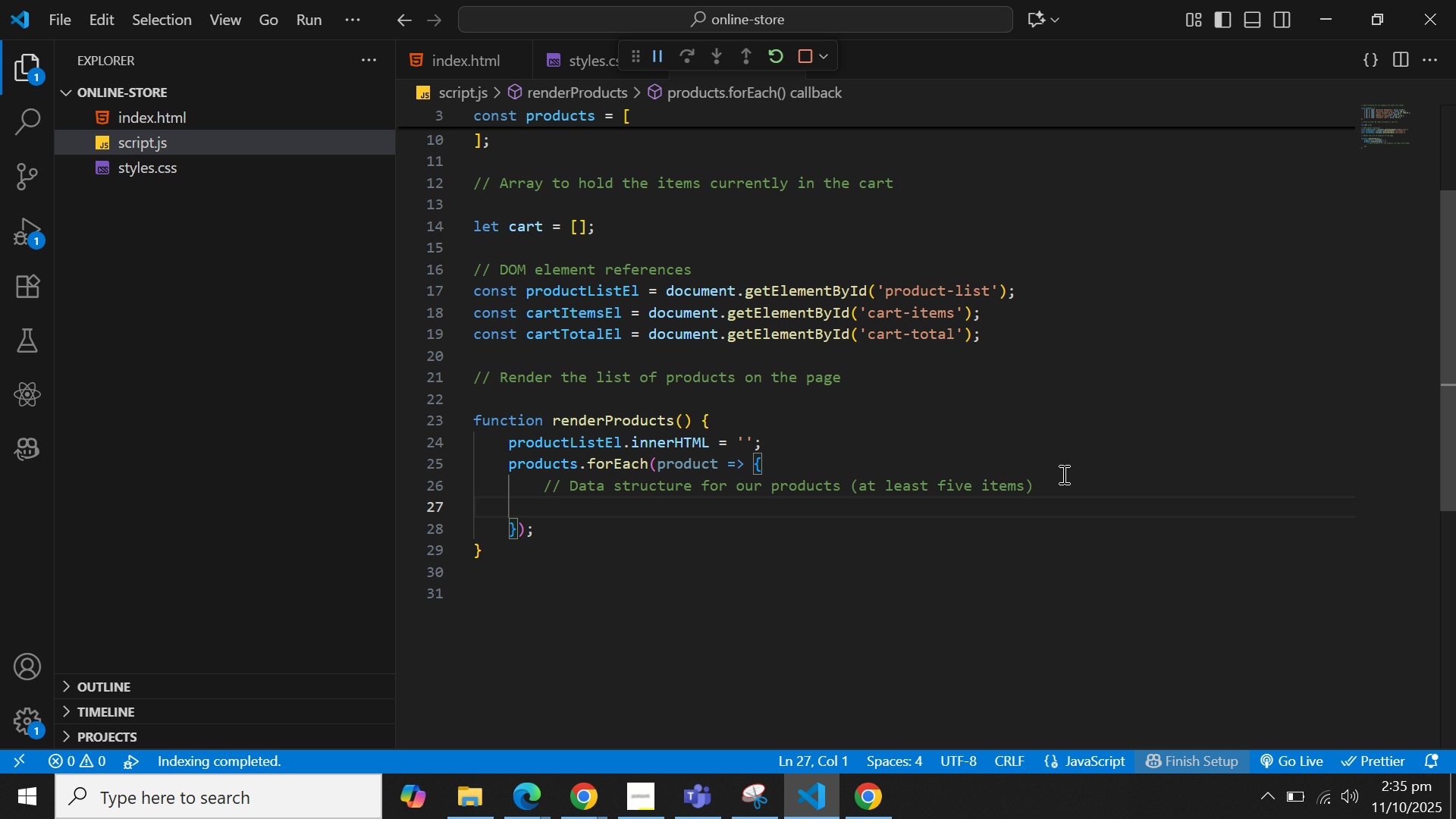 
key(ArrowLeft)
 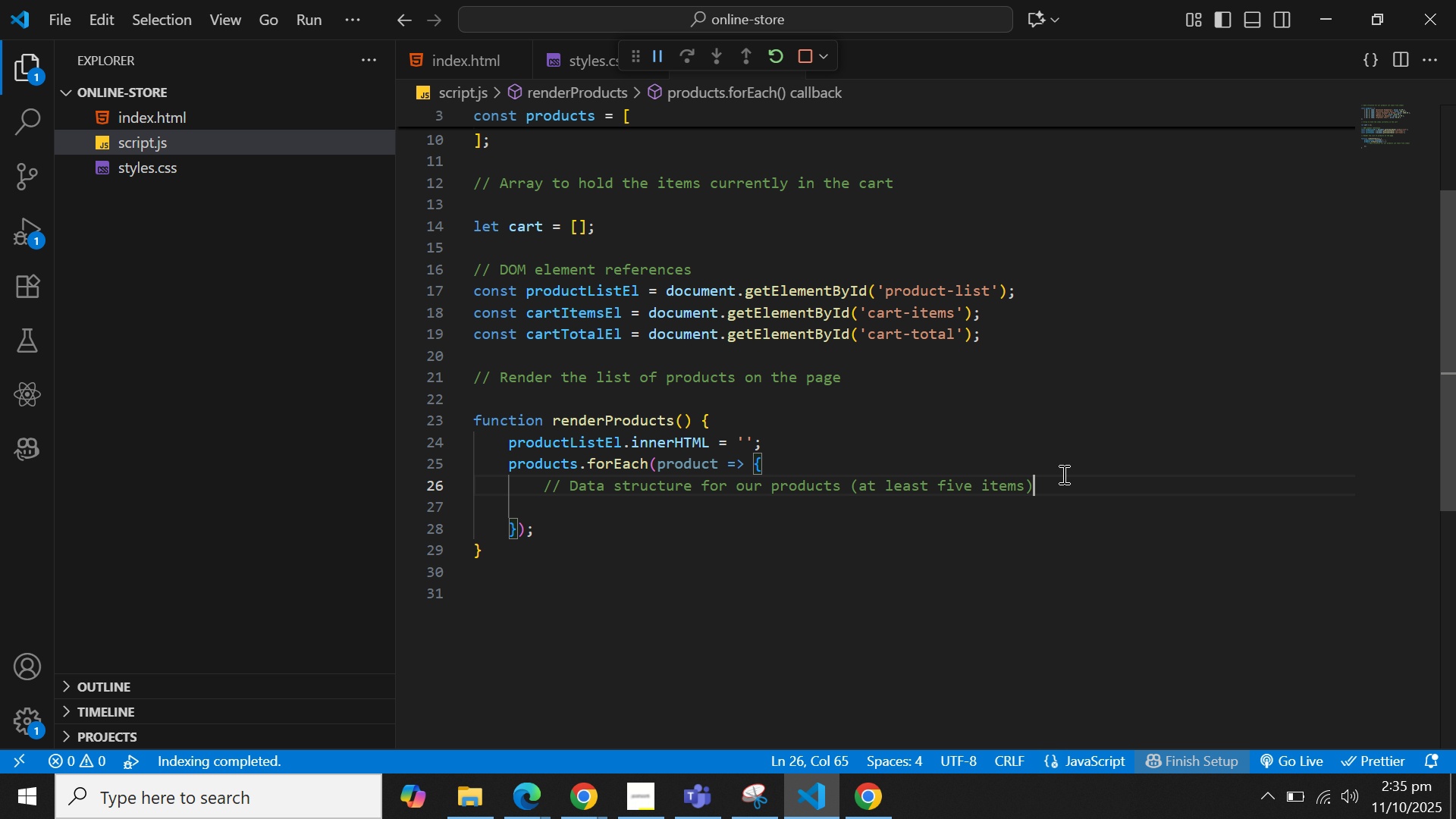 
hold_key(key=Backspace, duration=1.52)
 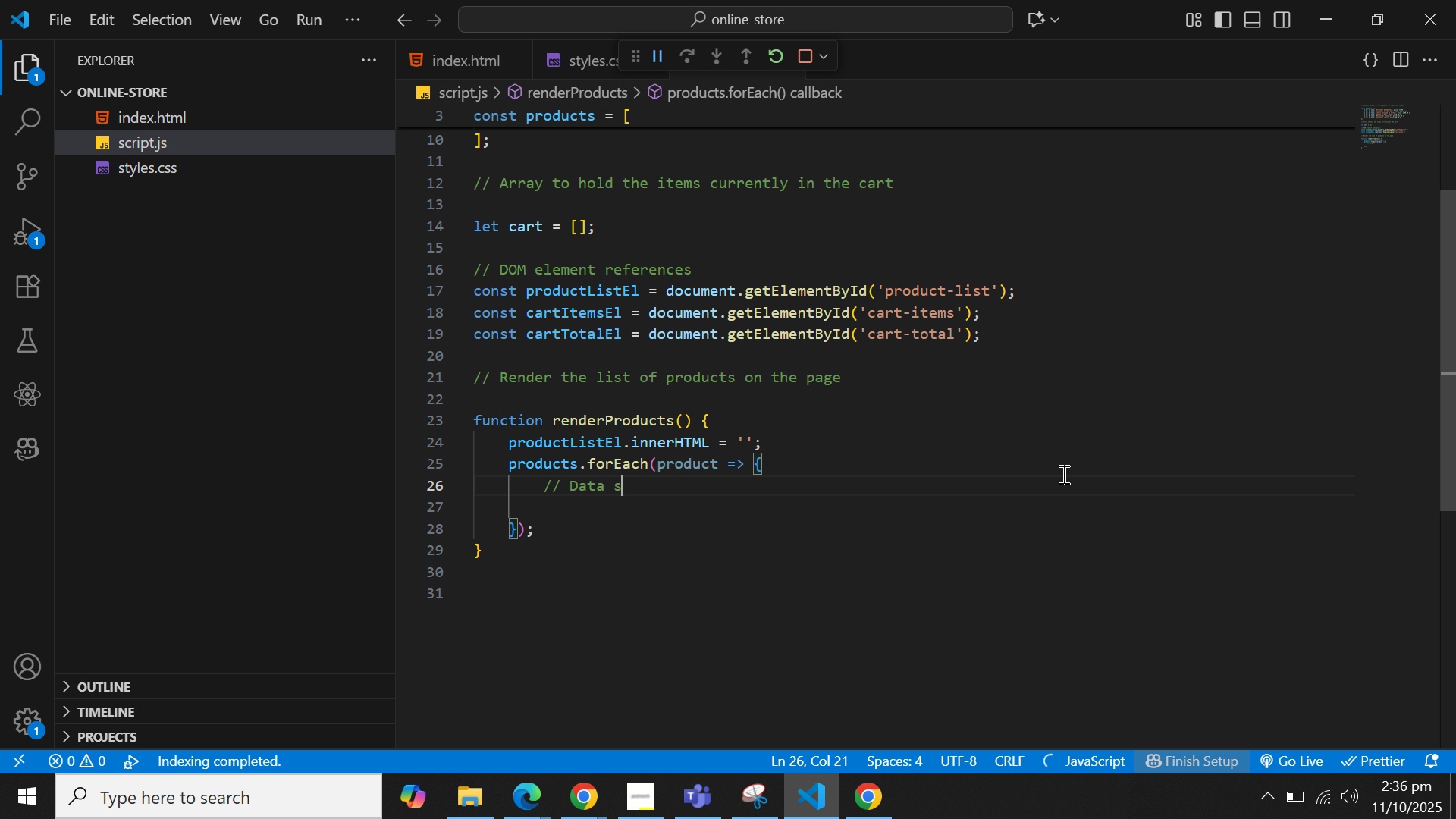 
hold_key(key=Backspace, duration=0.49)
 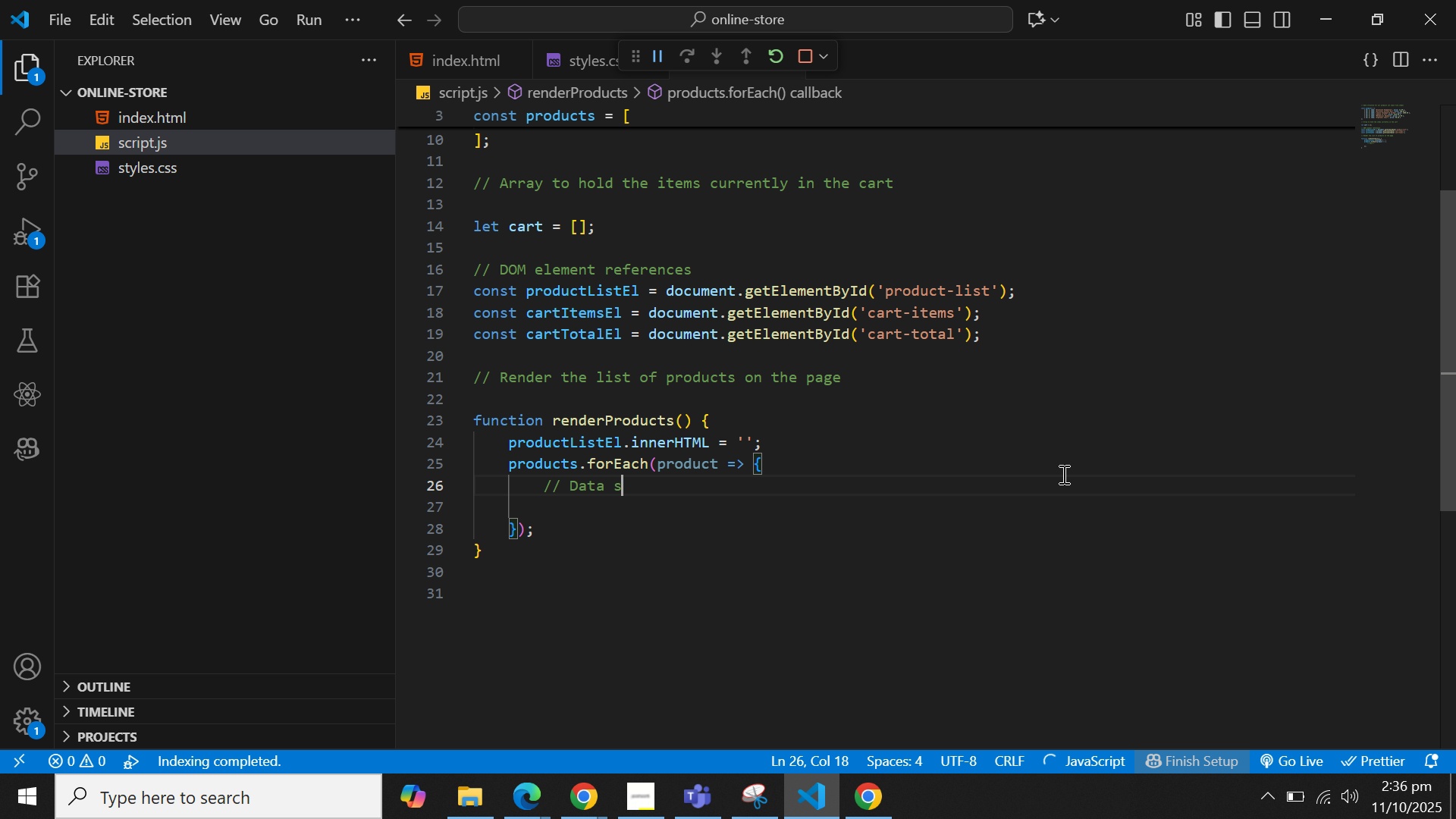 
key(Backspace)
key(Backspace)
key(Backspace)
key(Backspace)
key(Backspace)
key(Backspace)
type(create the HTML structure o)
key(Backspace)
type(for a sinle prongle product card using Bootstrap clases)
key(Backspace)
key(Backspace)
type(ses)
 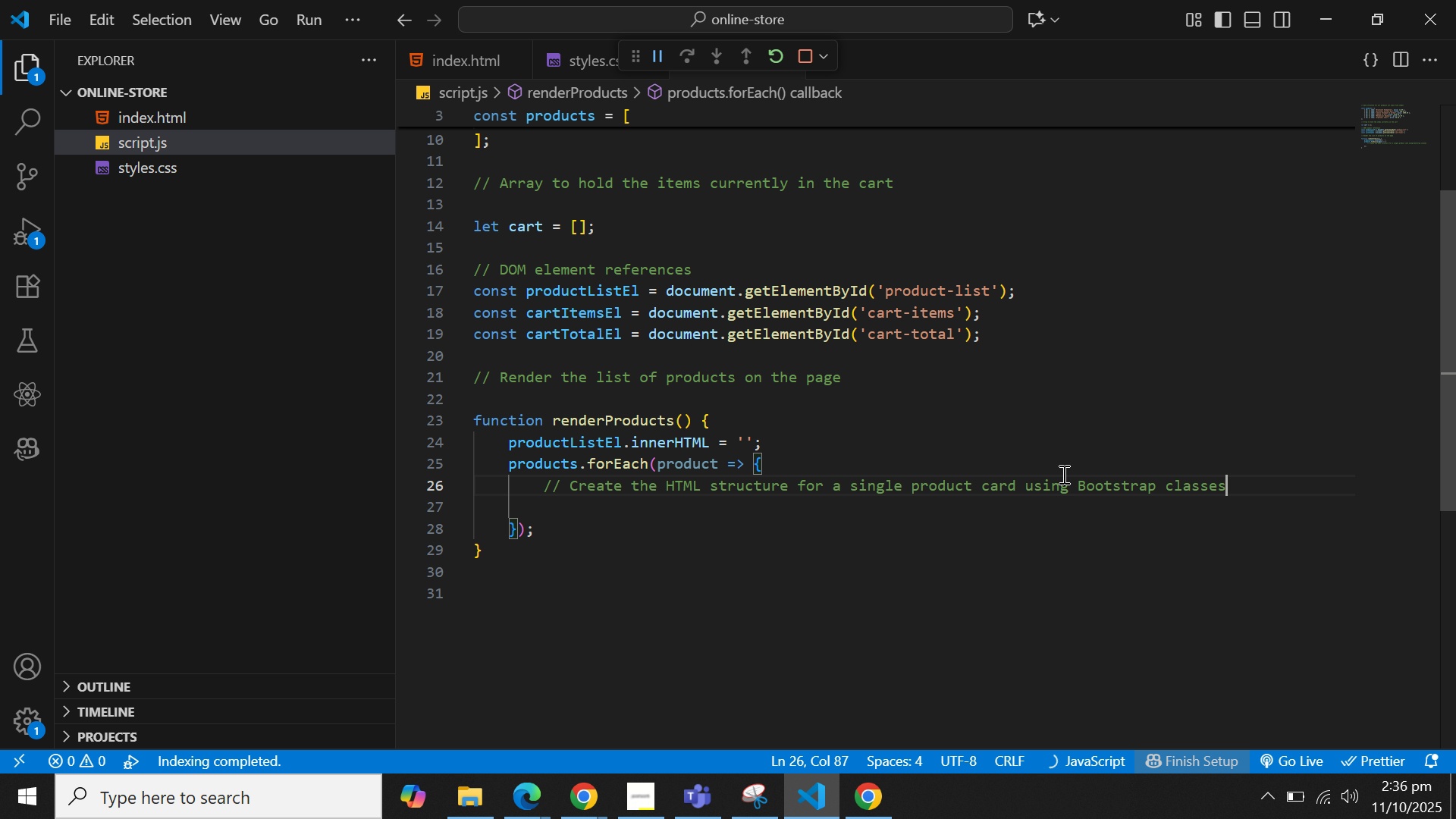 
key(Enter)
 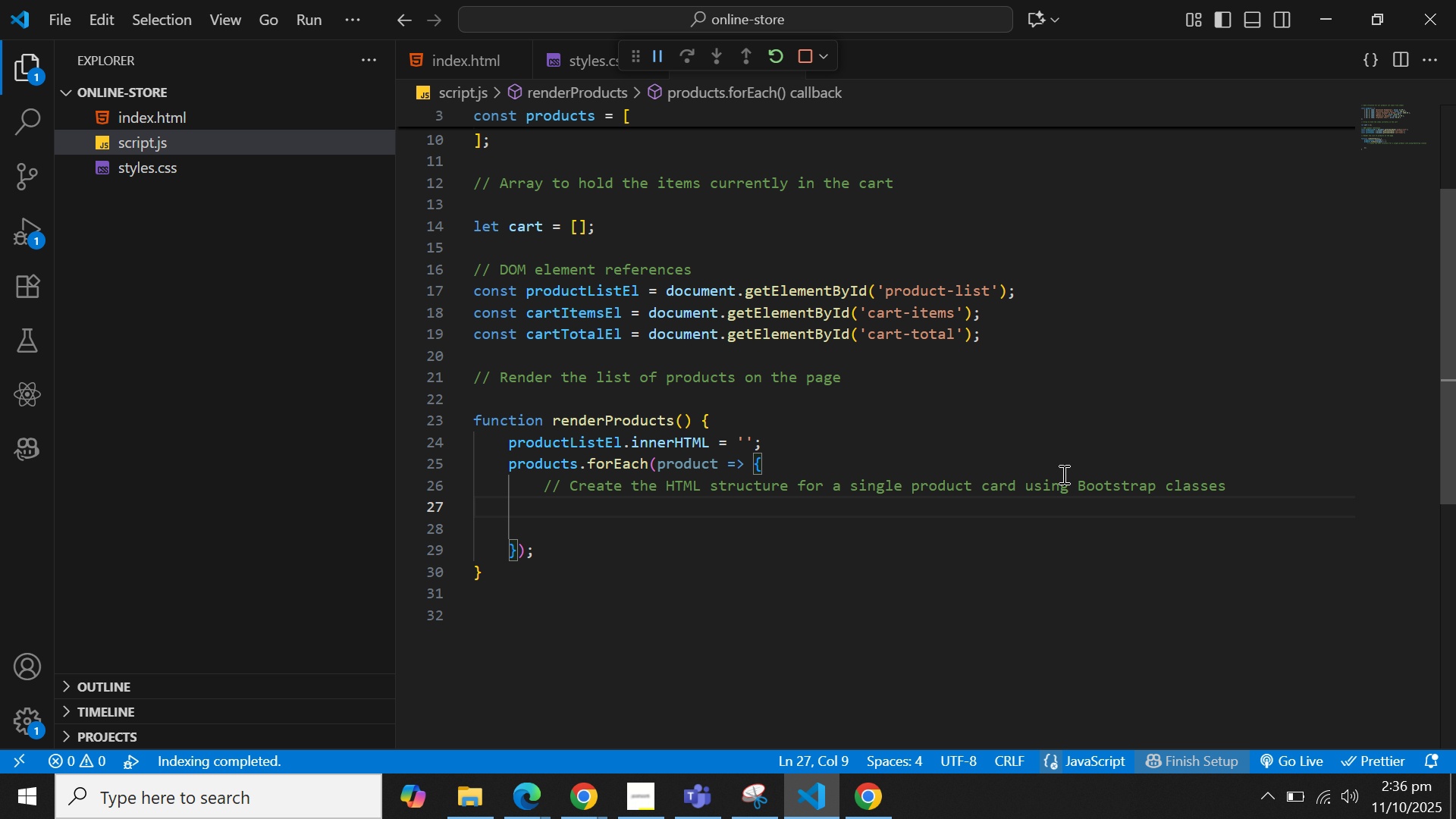 
type(cons)
 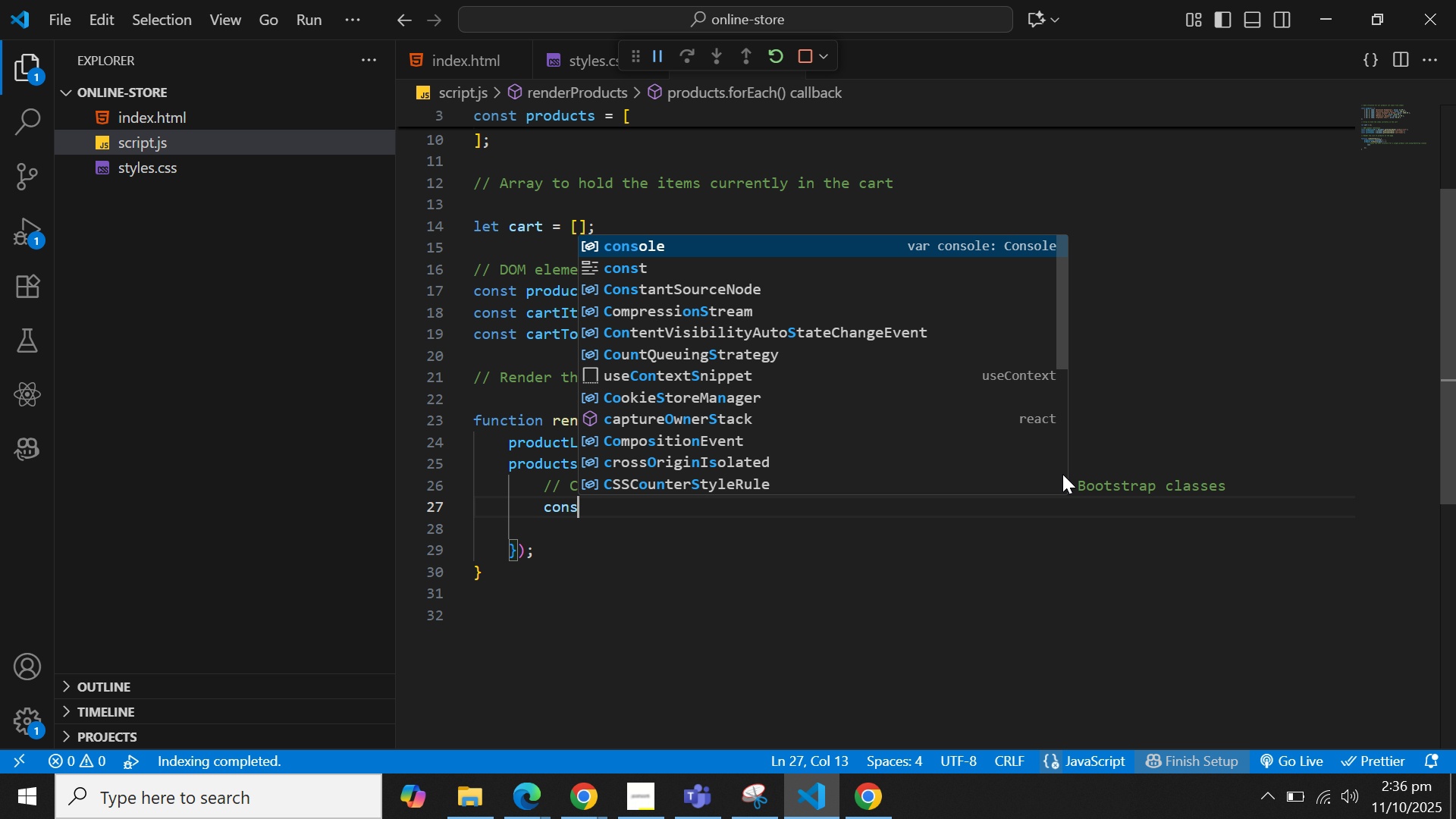 
key(Enter)
 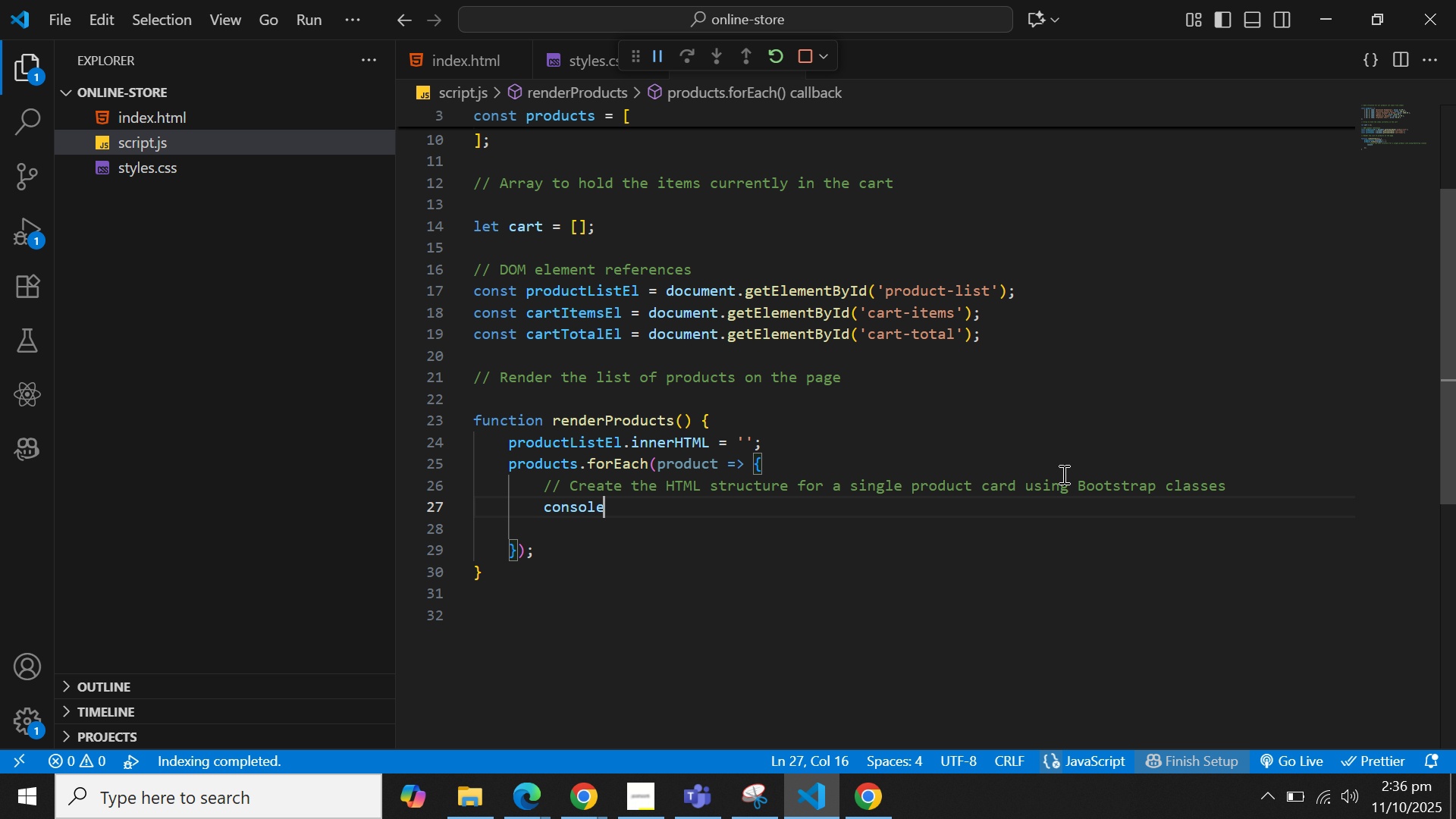 
key(Backspace)
 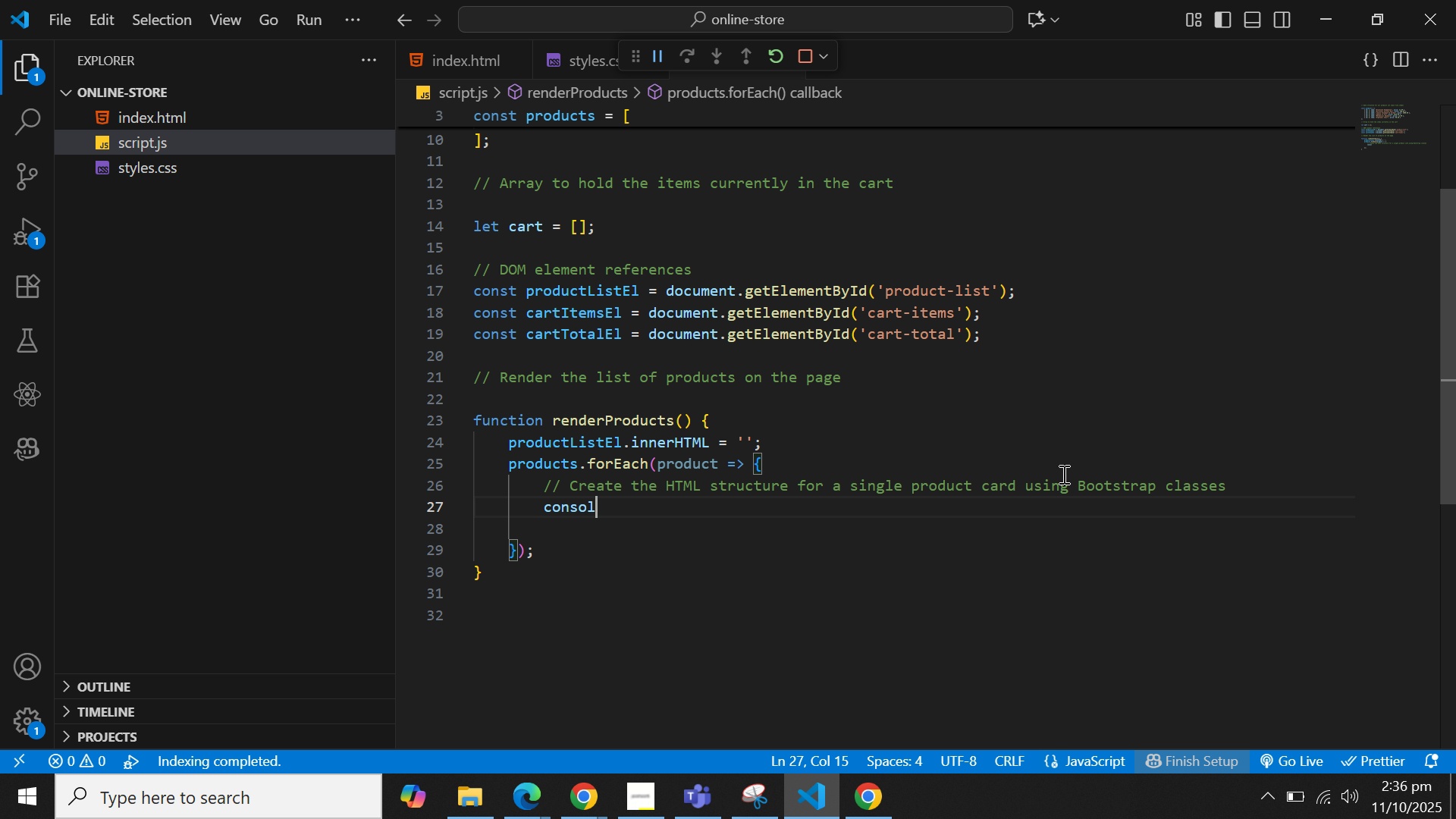 
key(Backspace)
 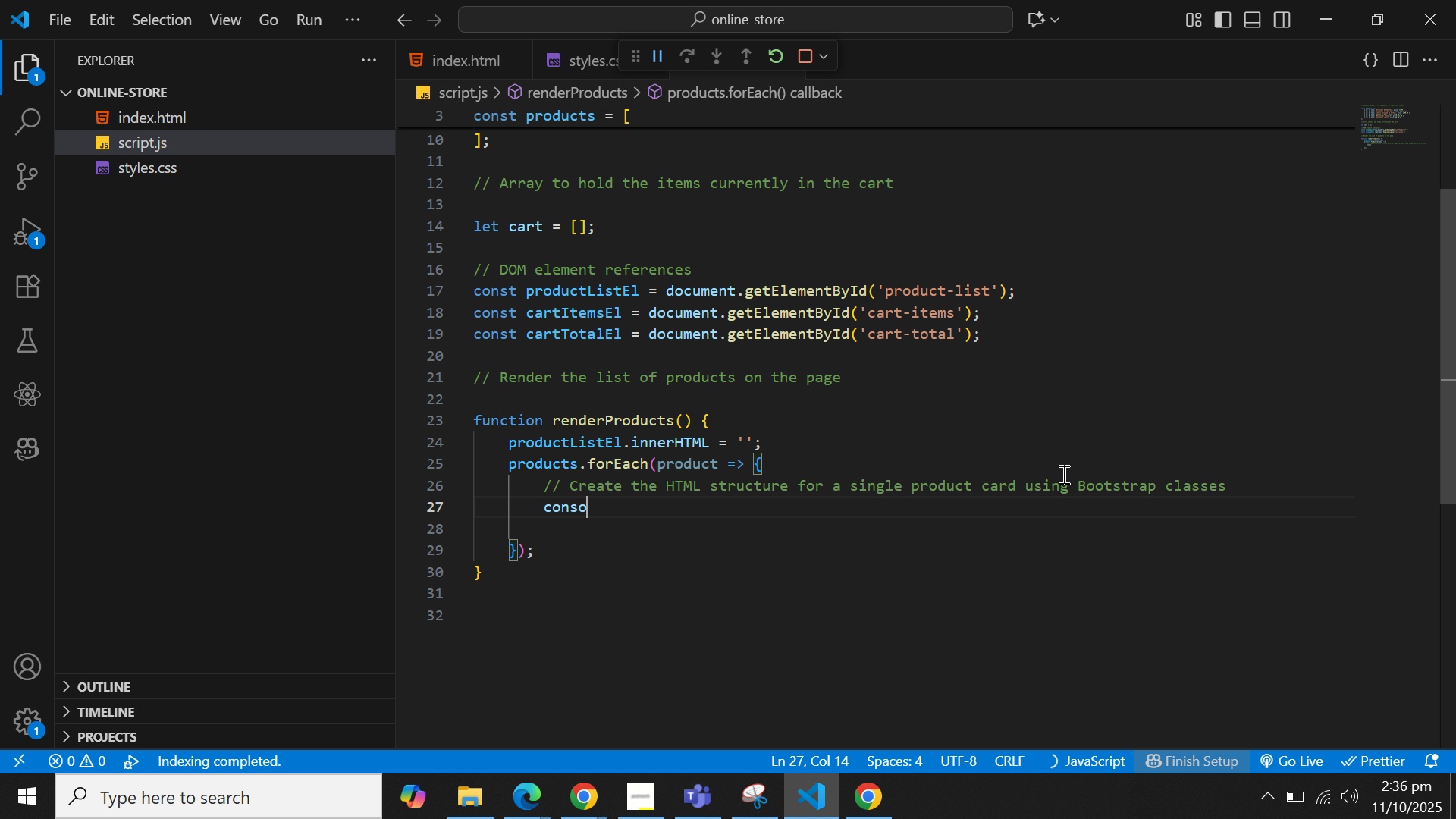 
key(Backspace)
 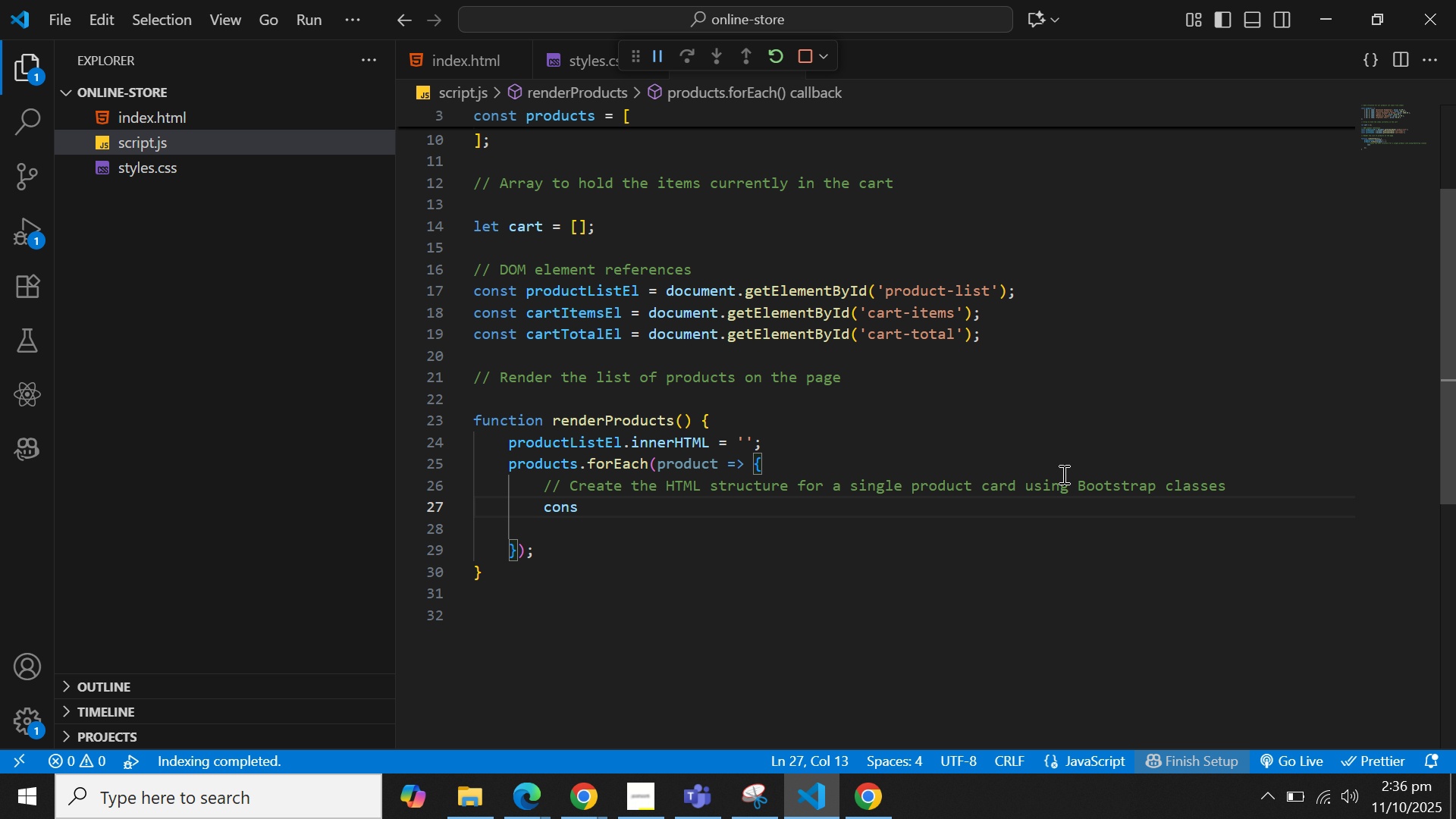 
key(T)
 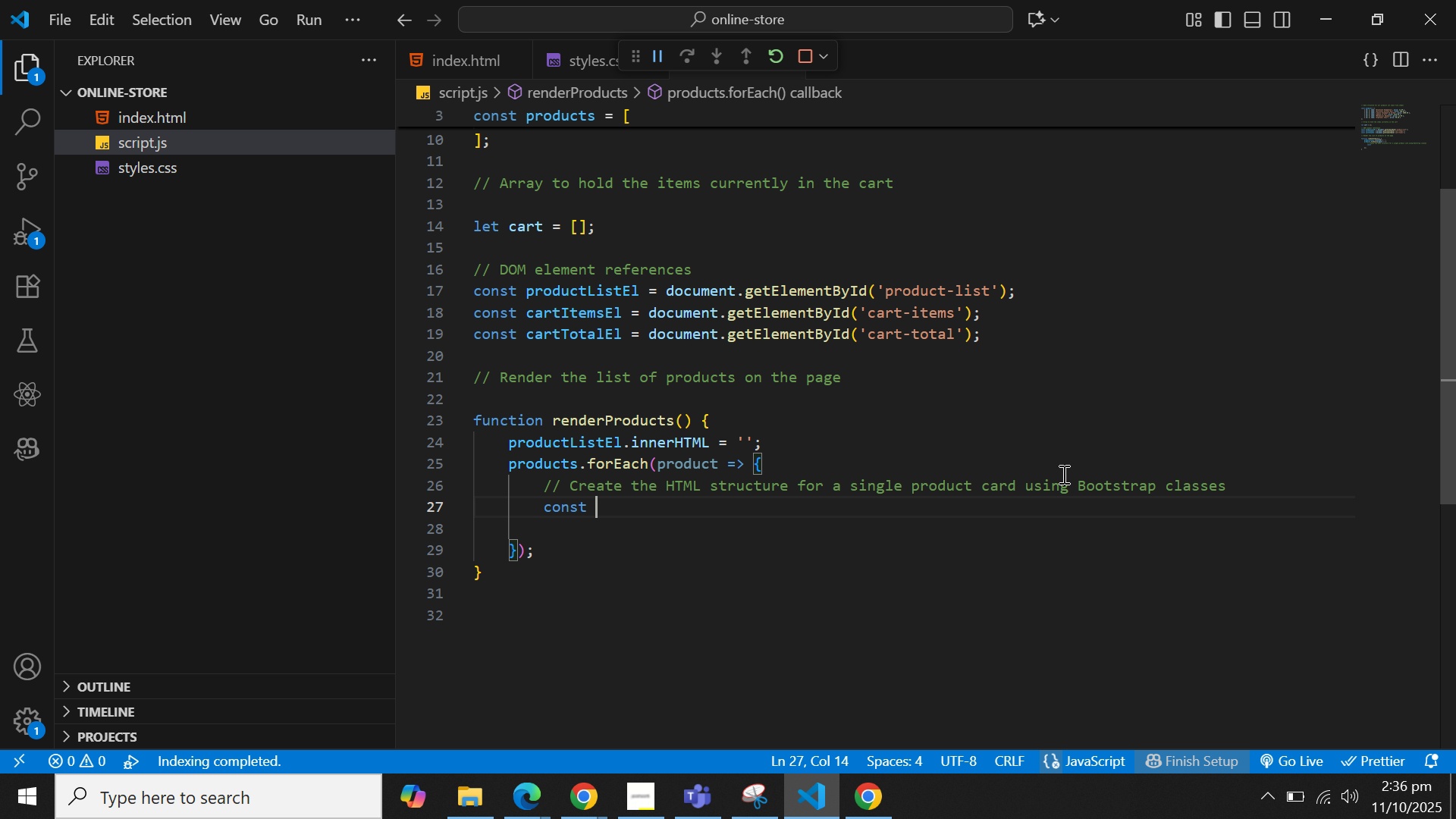 
key(Space)
 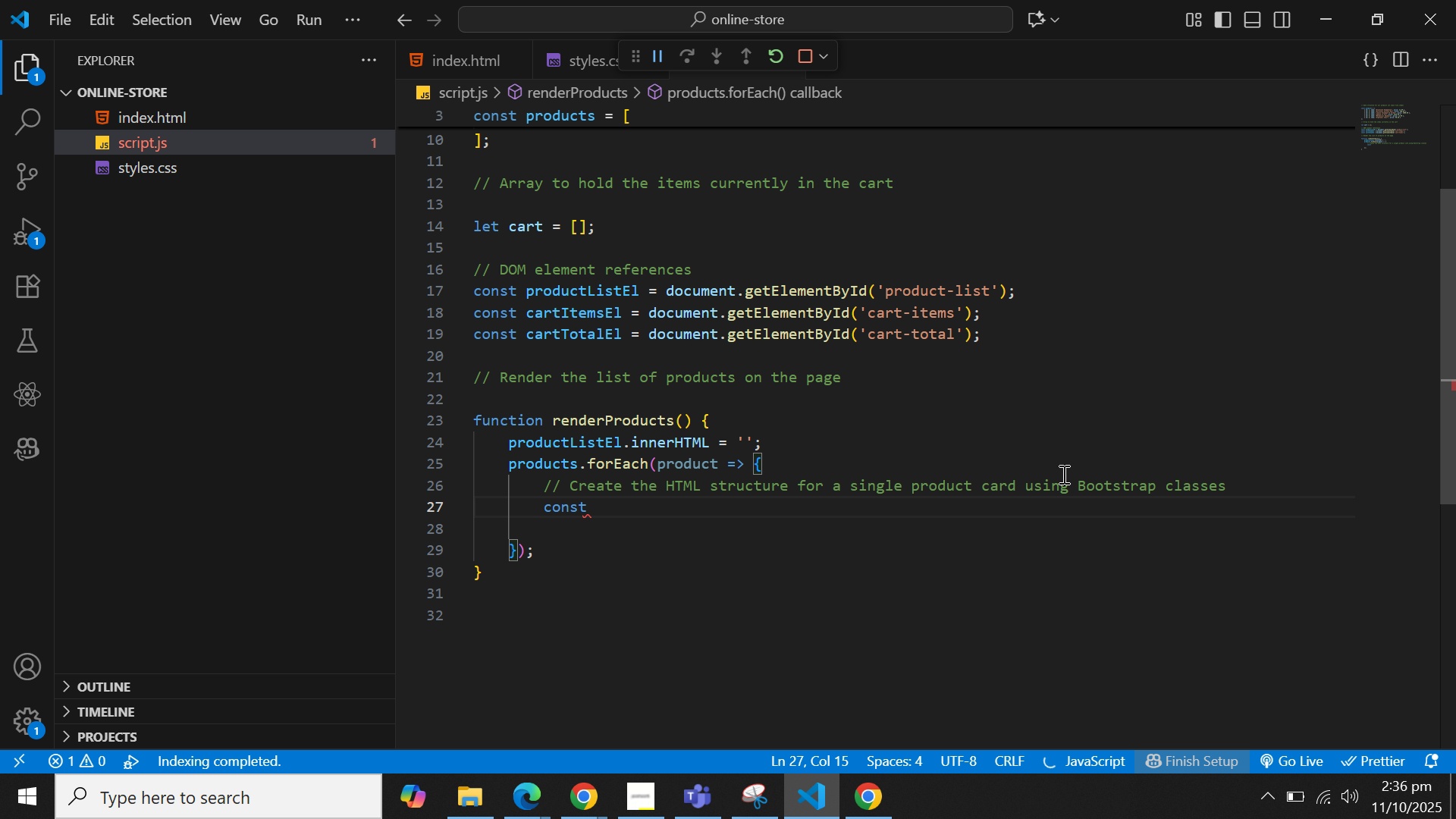 
key(Shift+ShiftLeft)
 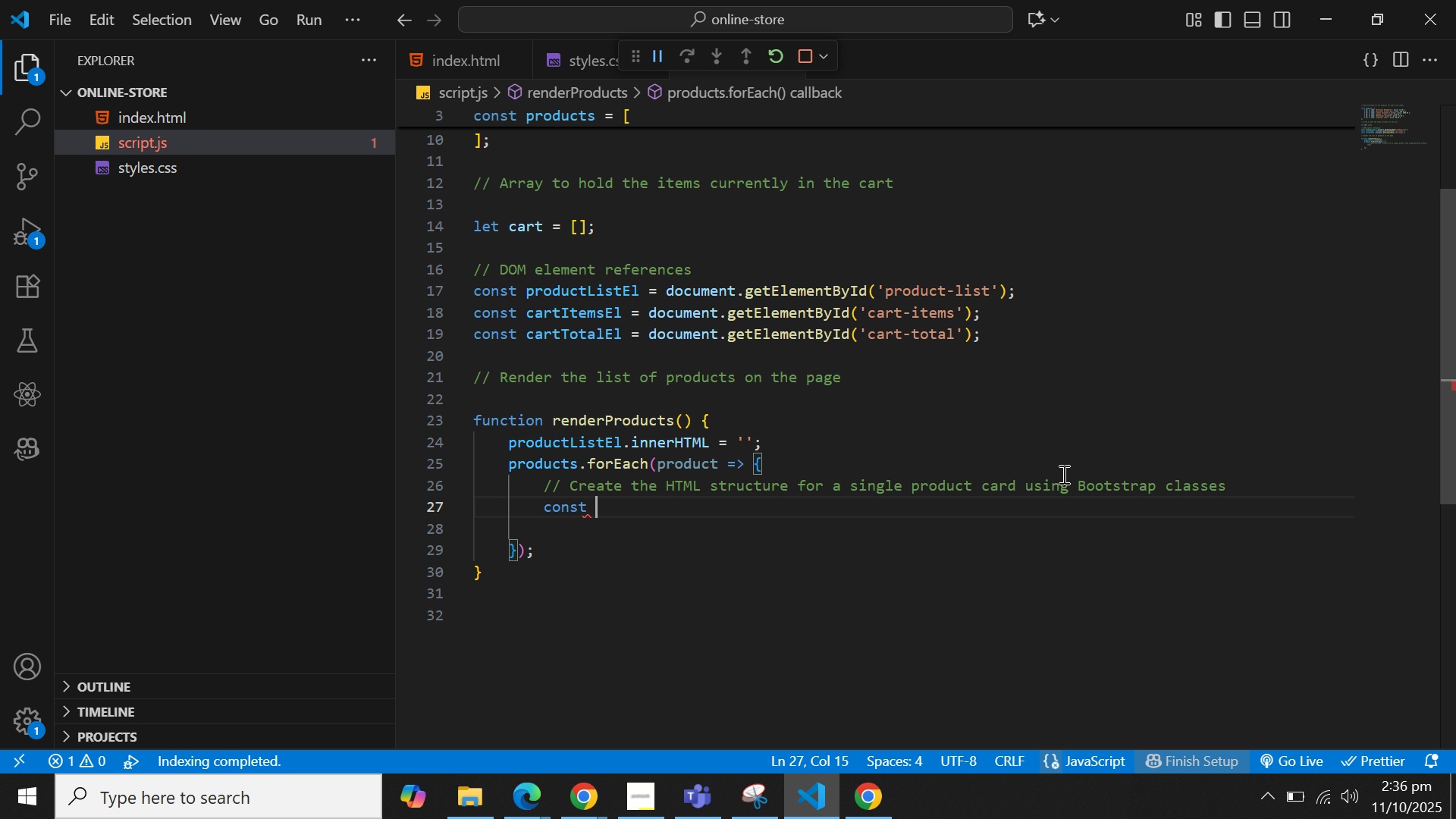 
key(Shift+BracketLeft)
 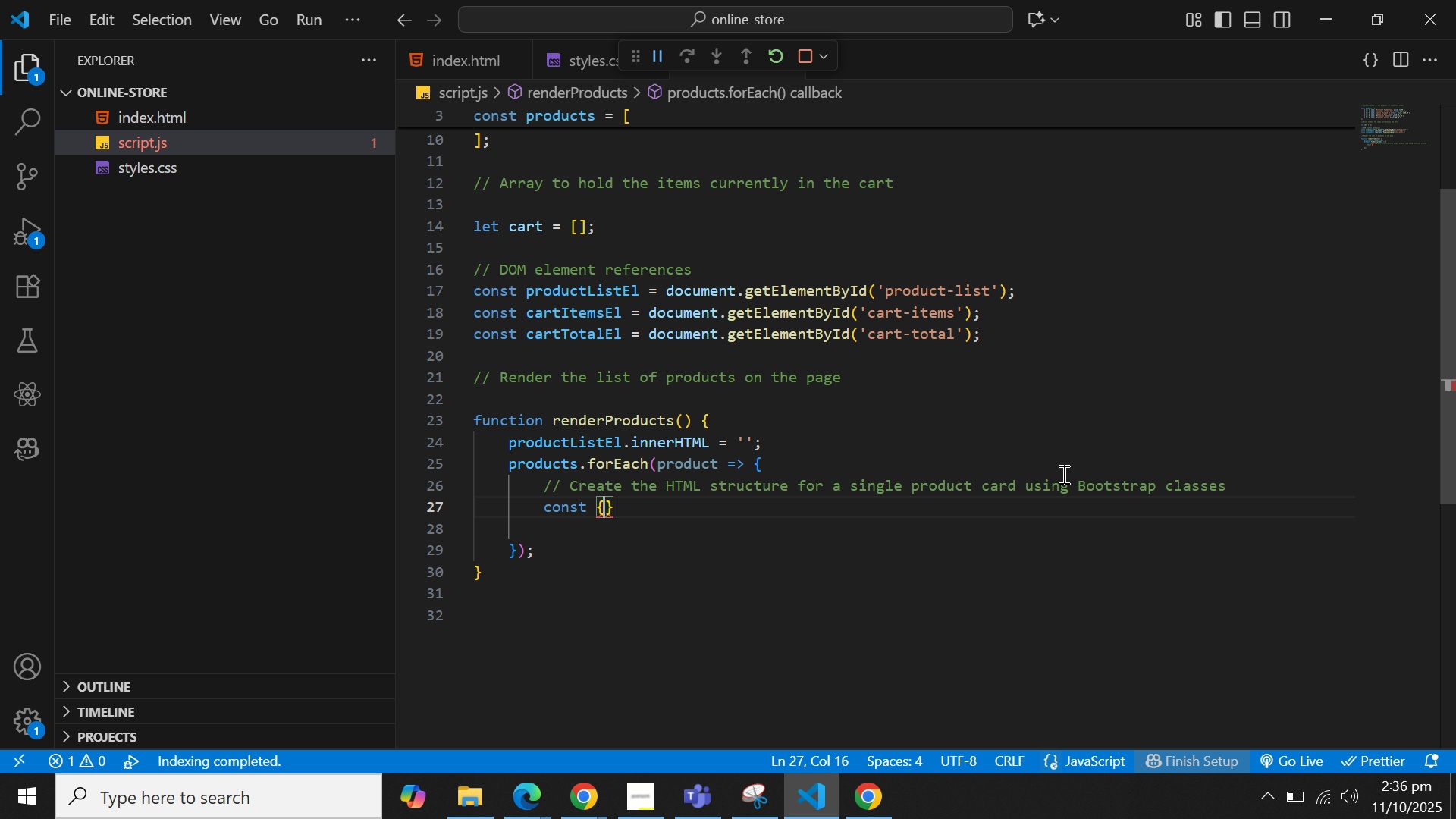 
key(ArrowRight)
 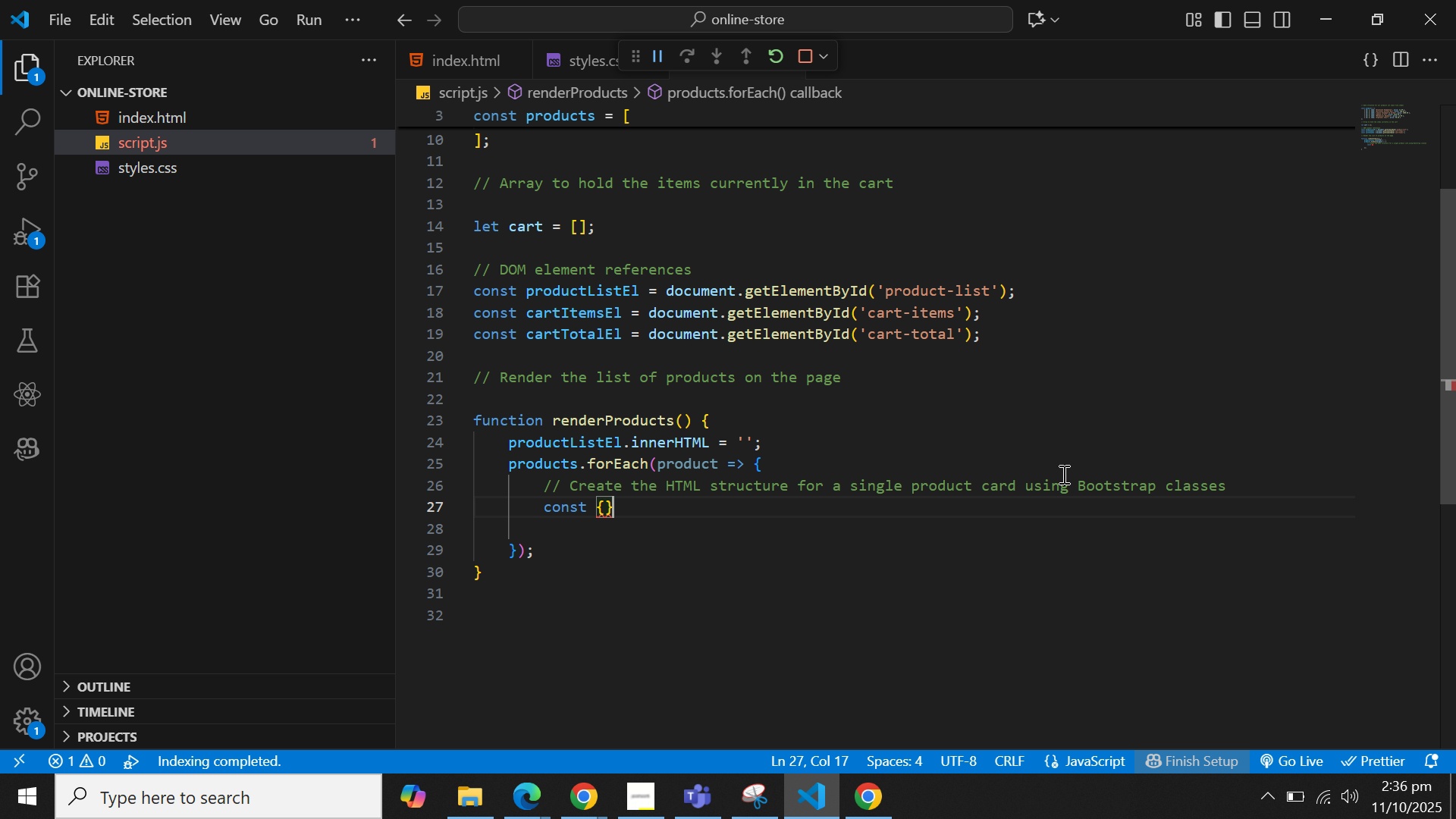 
key(Backspace)
 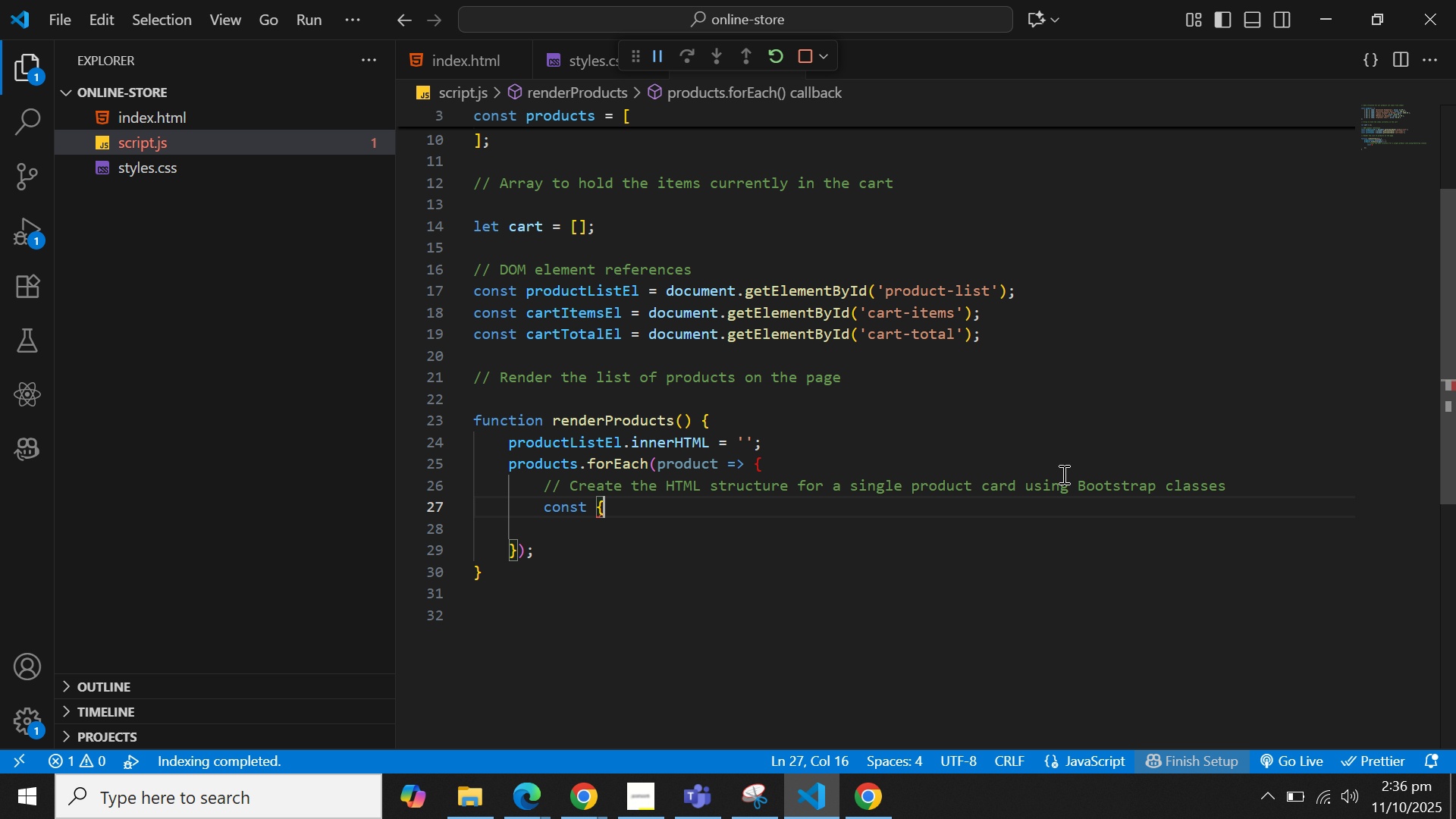 
key(Backspace)
 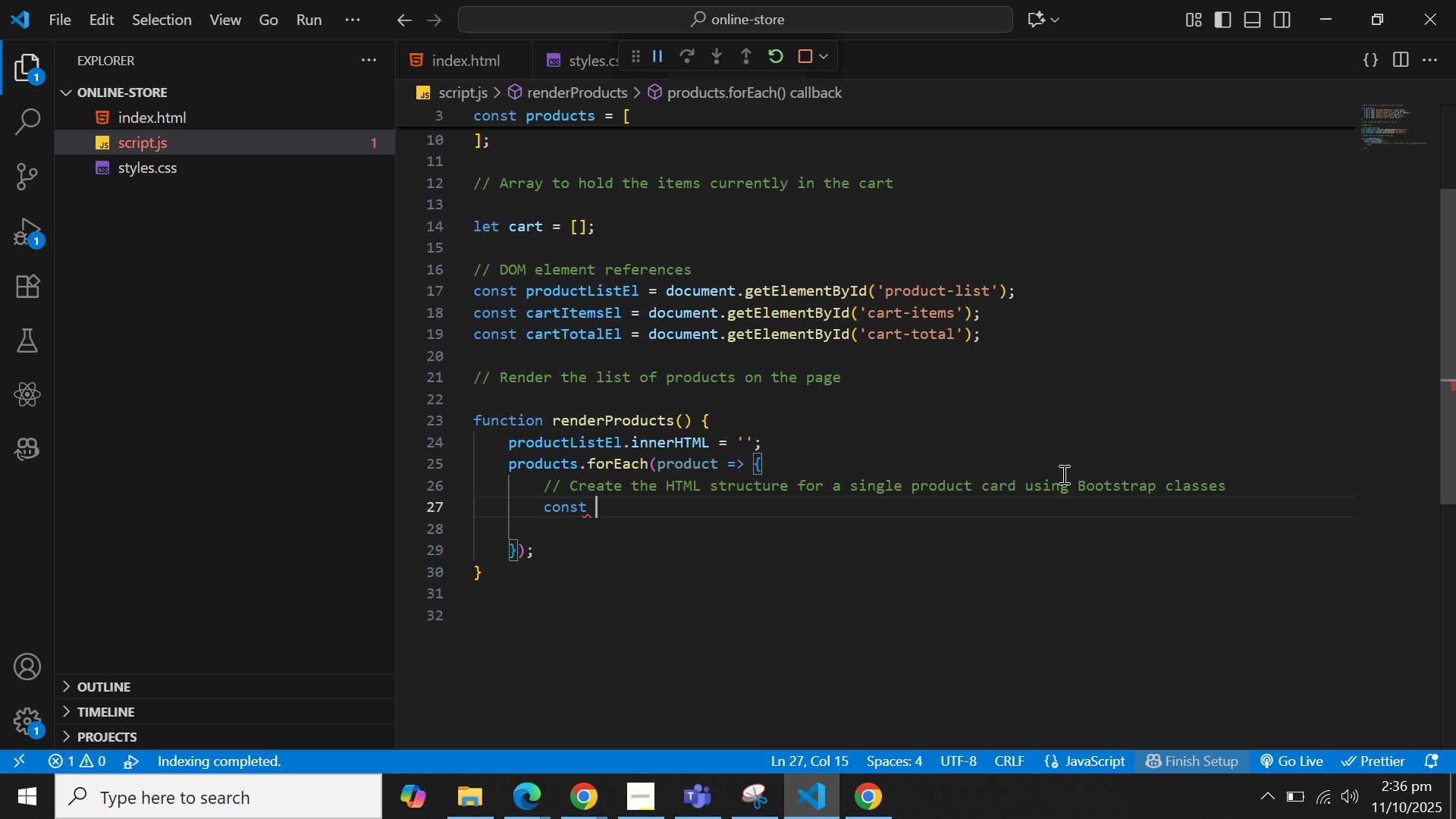 
type(pro)
 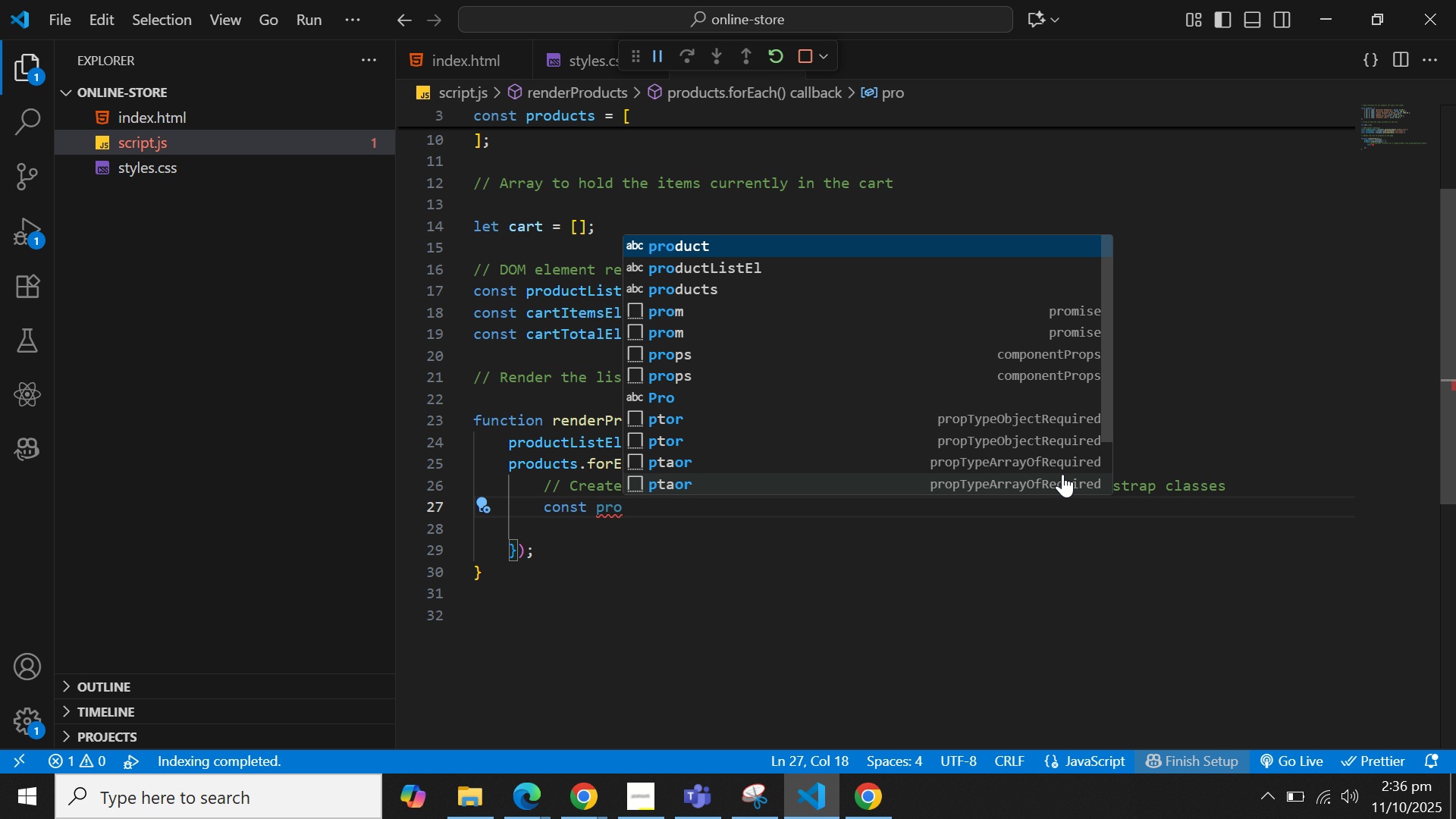 
key(Enter)
 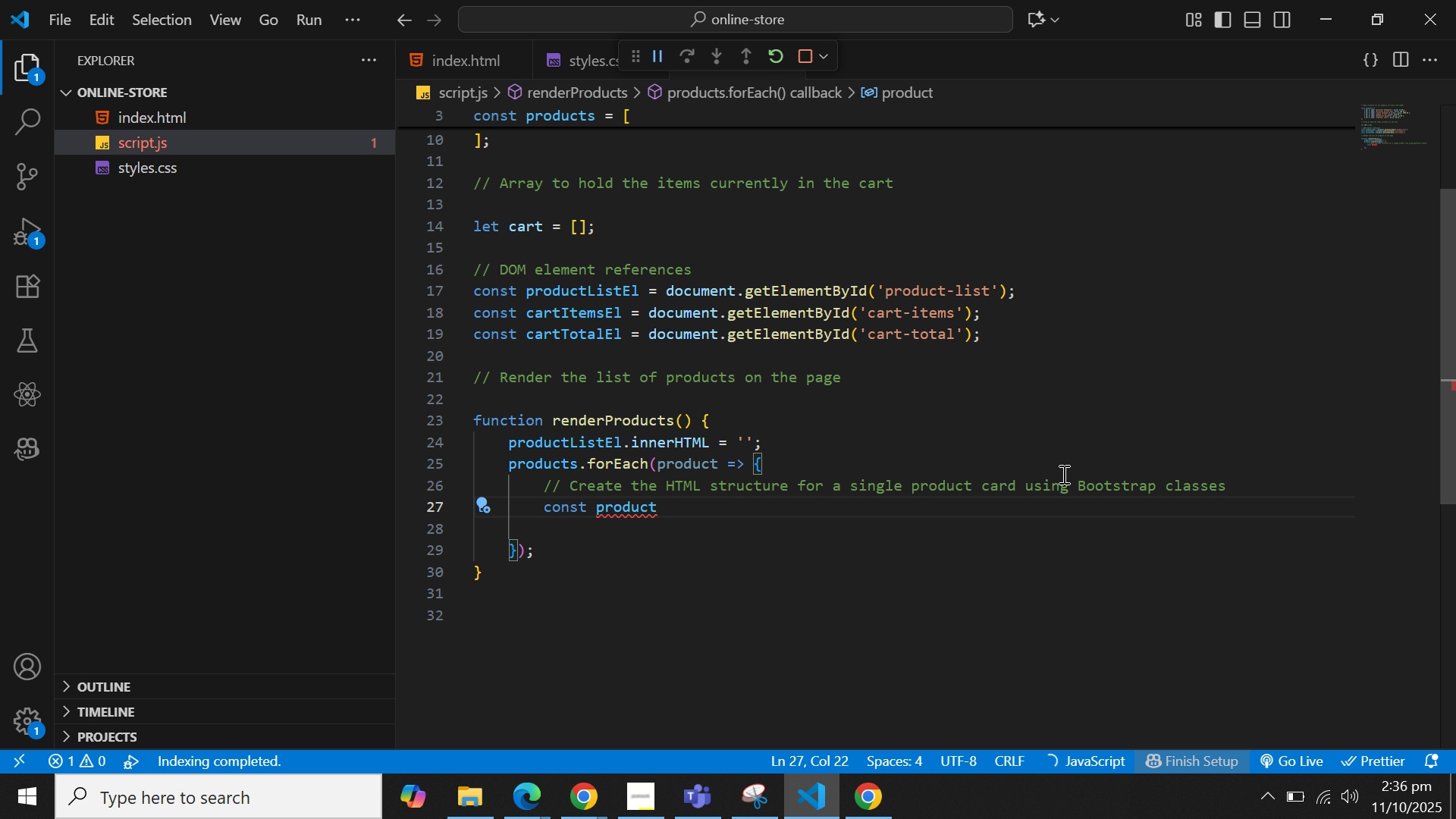 
type(HTM:L)
key(Backspace)
key(Backspace)
type(L = `)
 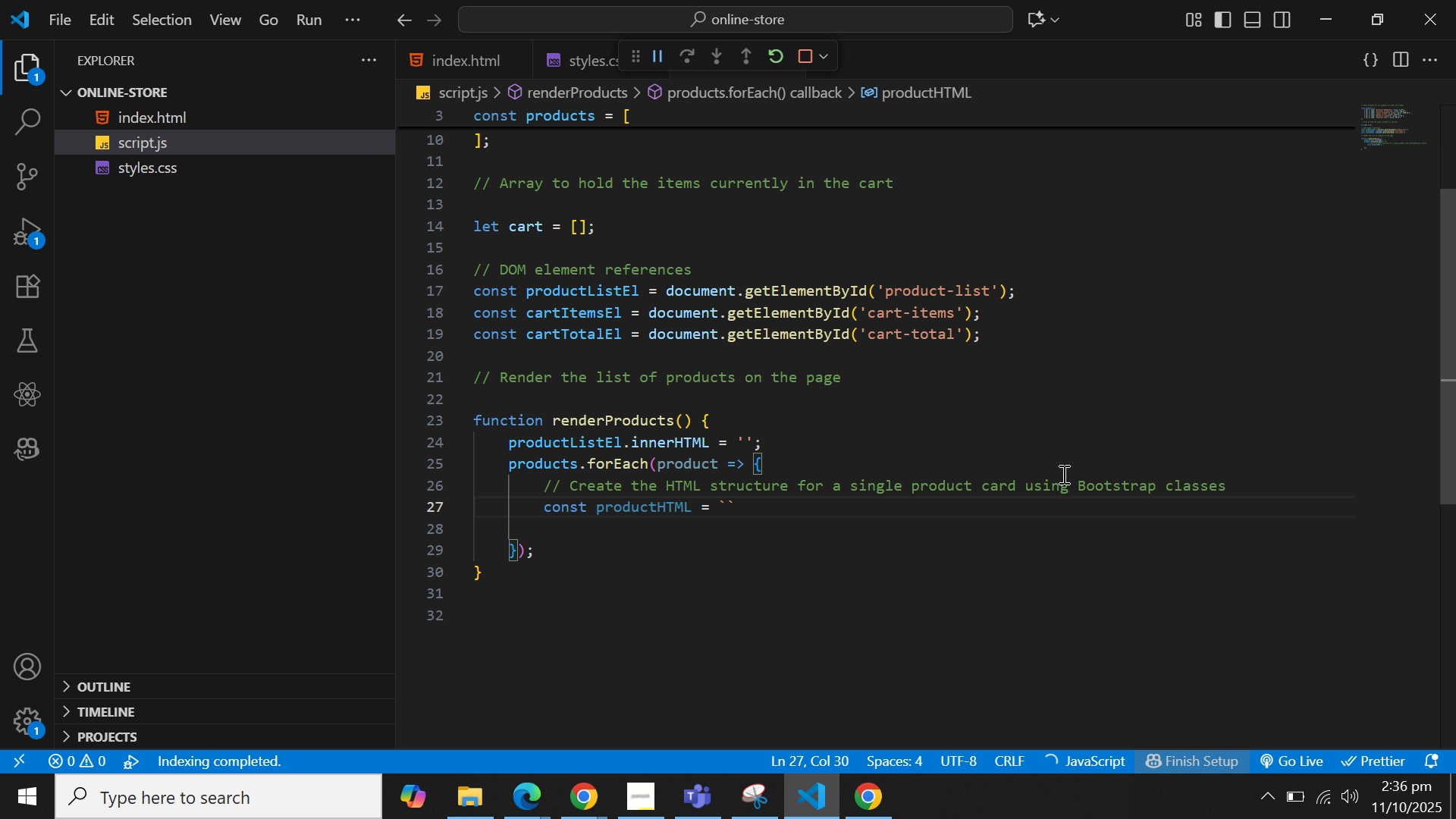 
key(ArrowRight)
 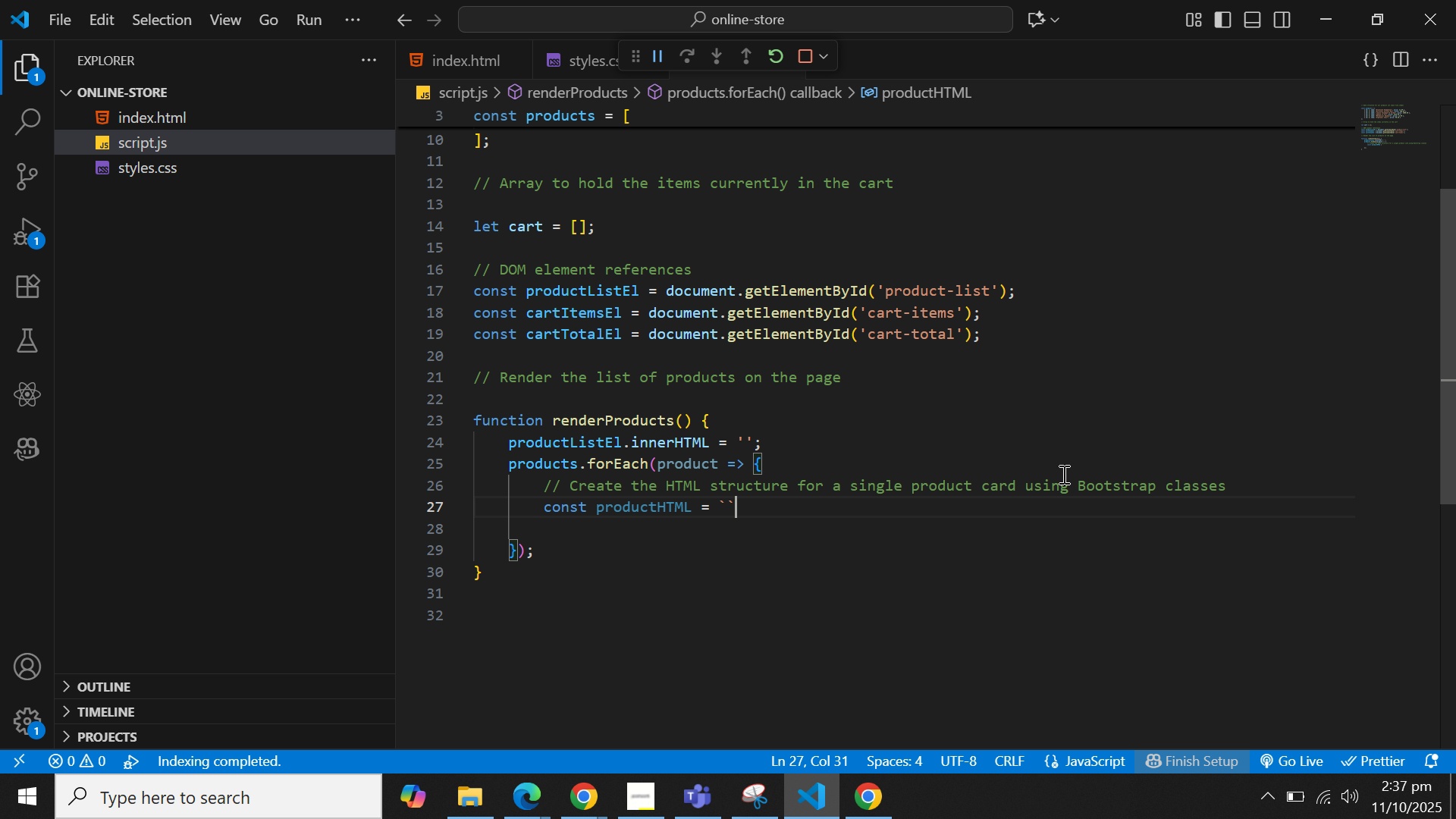 
wait(5.05)
 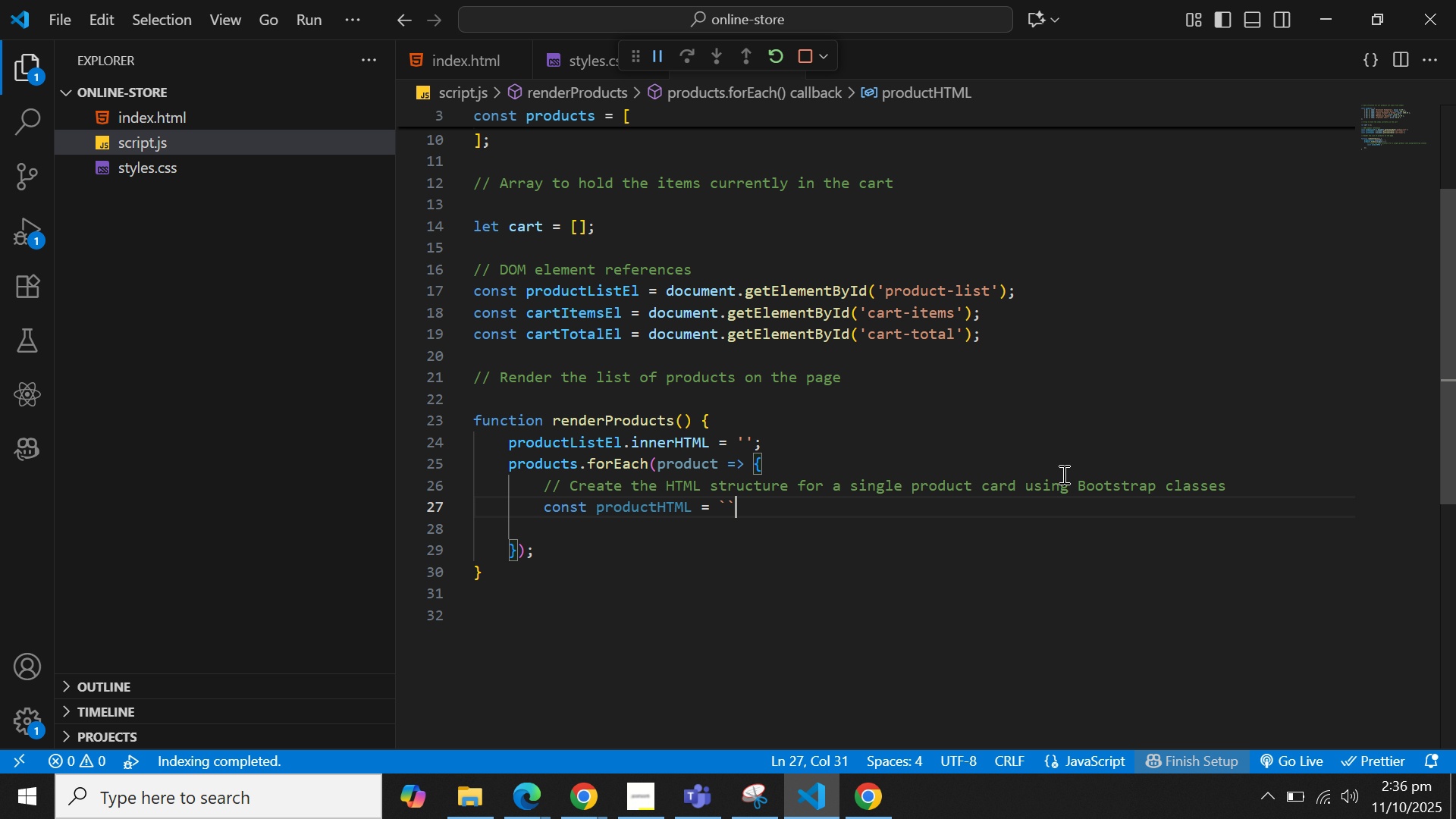 
key(ArrowLeft)
 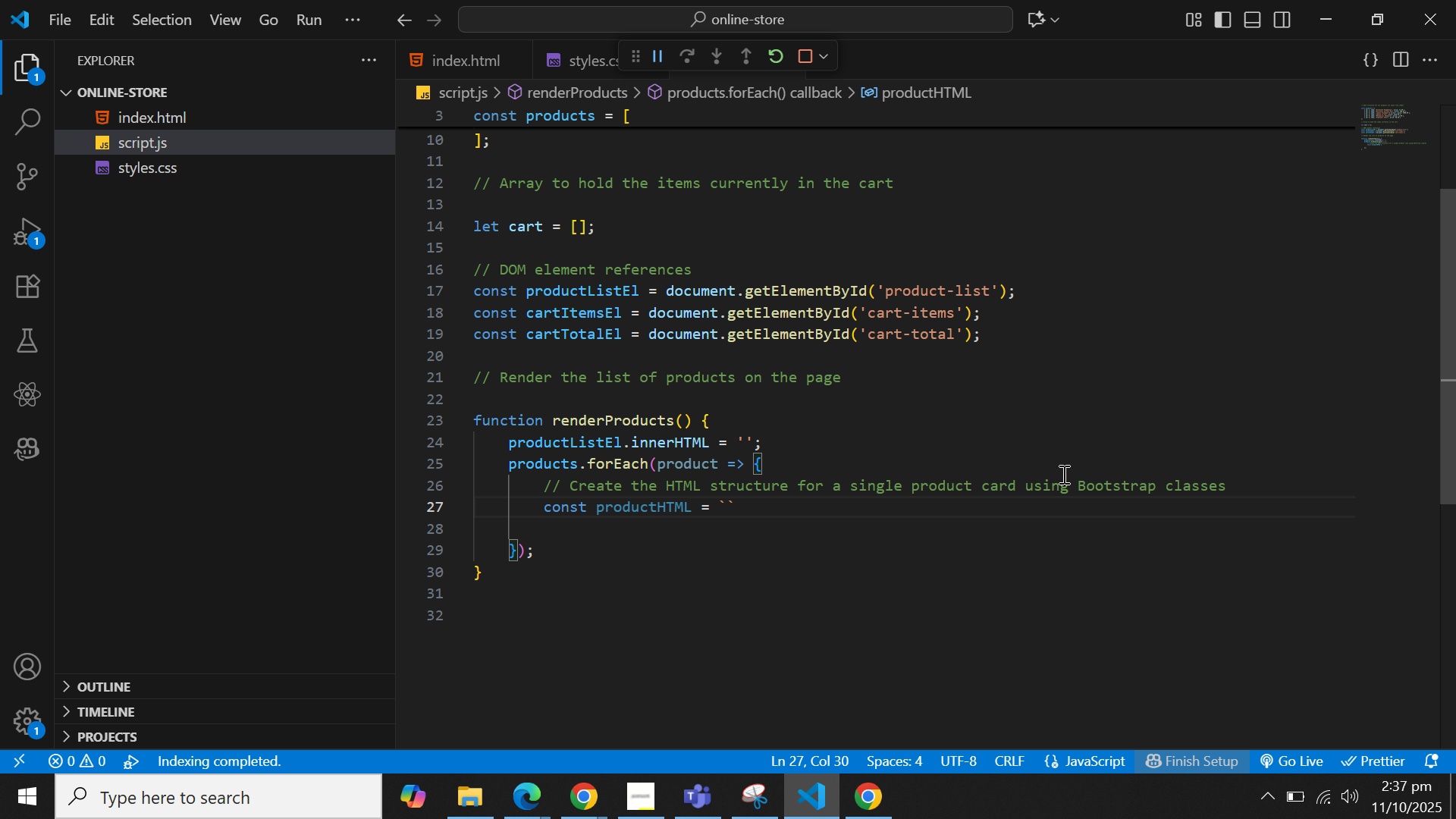 
key(Enter)
 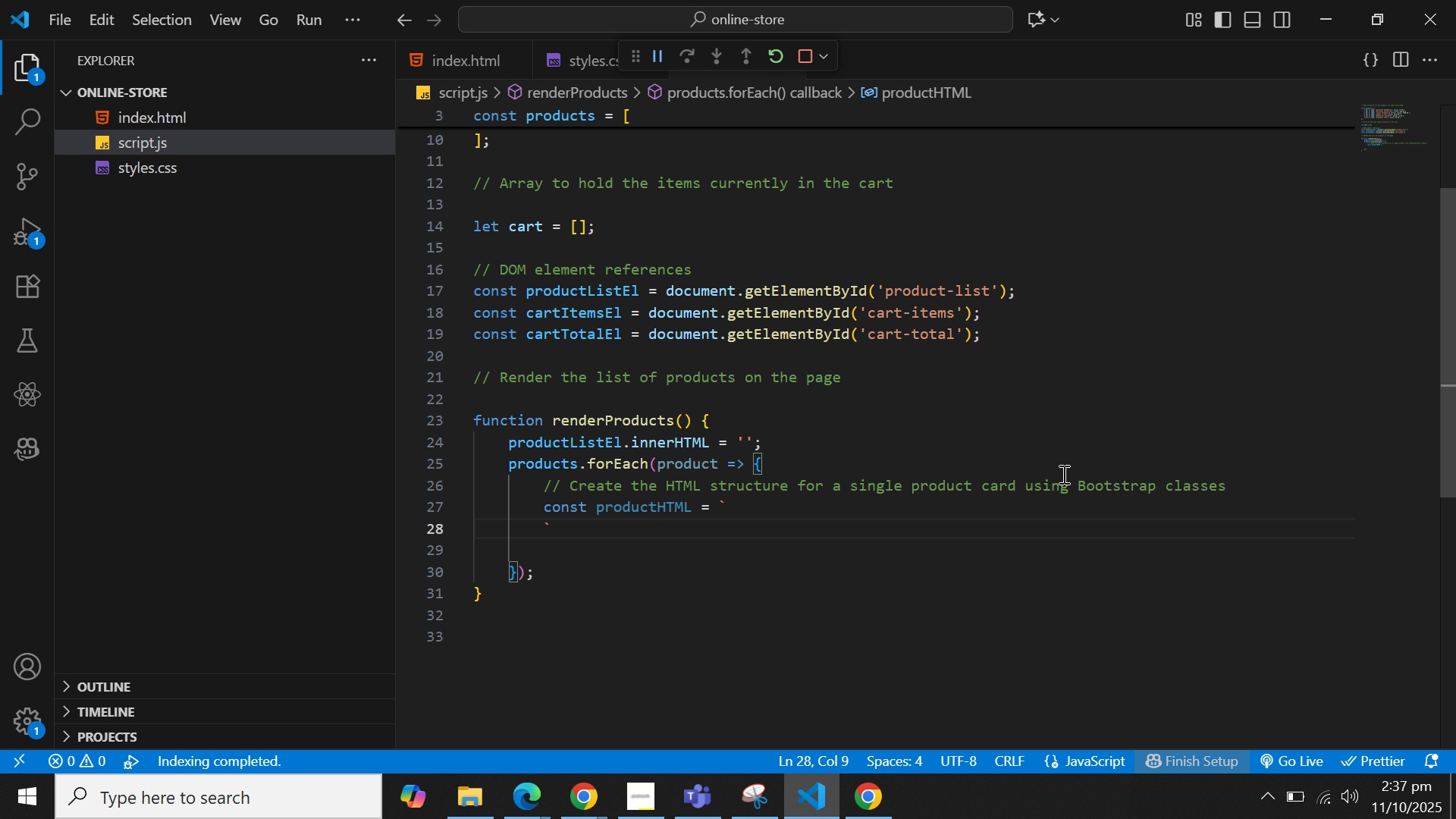 
key(Enter)
 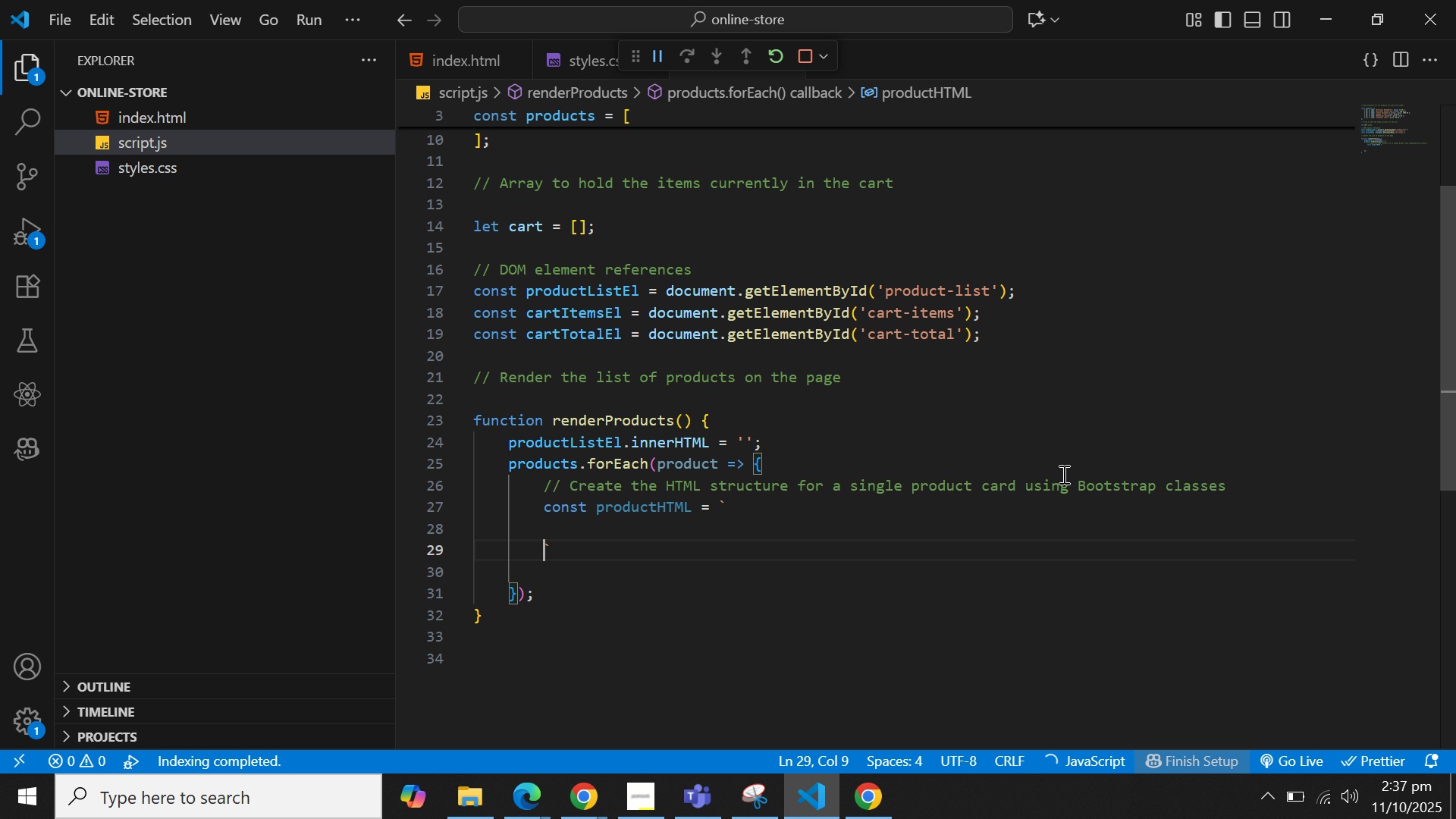 
key(ArrowUp)
 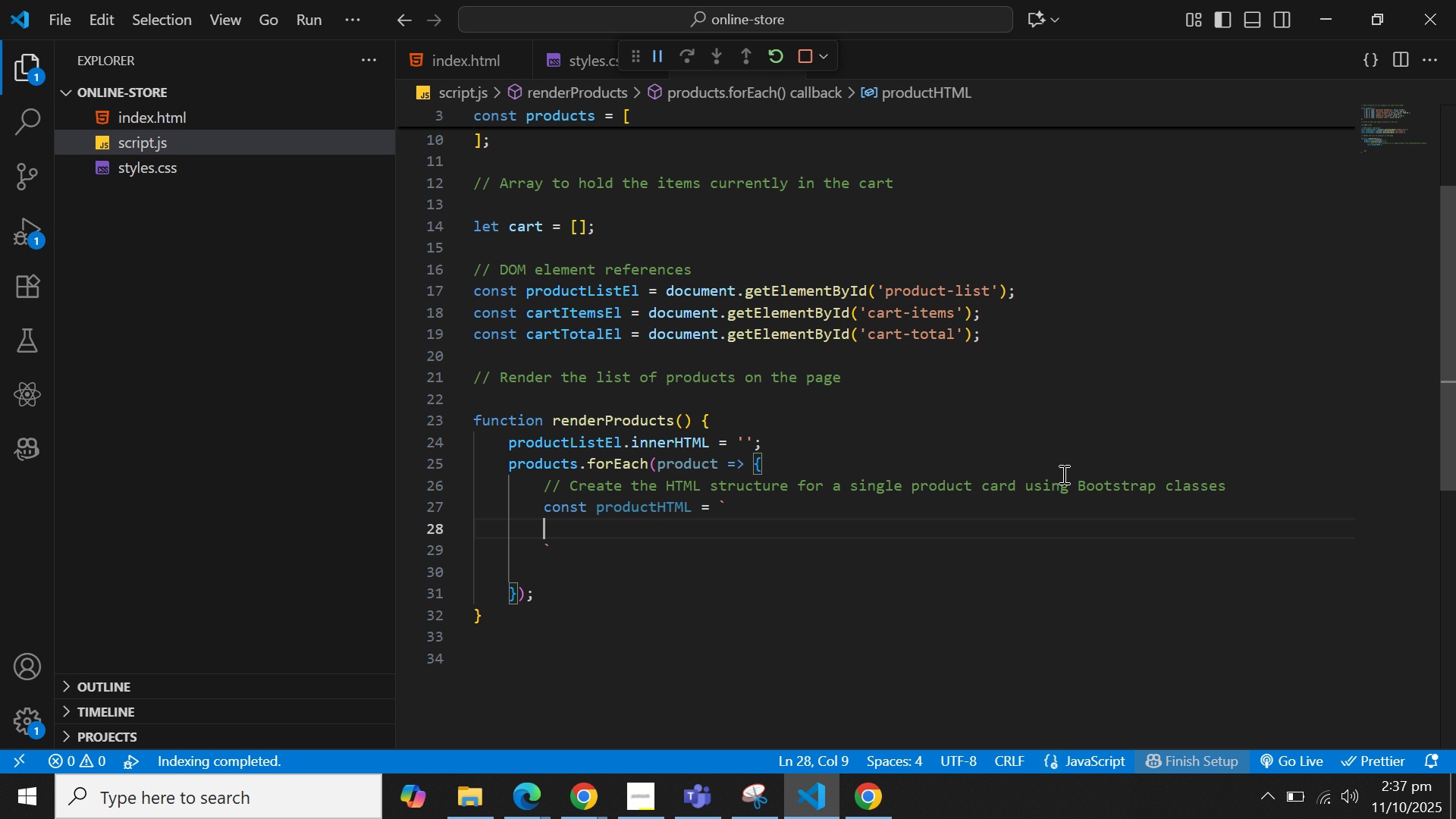 
key(Tab)
type(<div class=")
 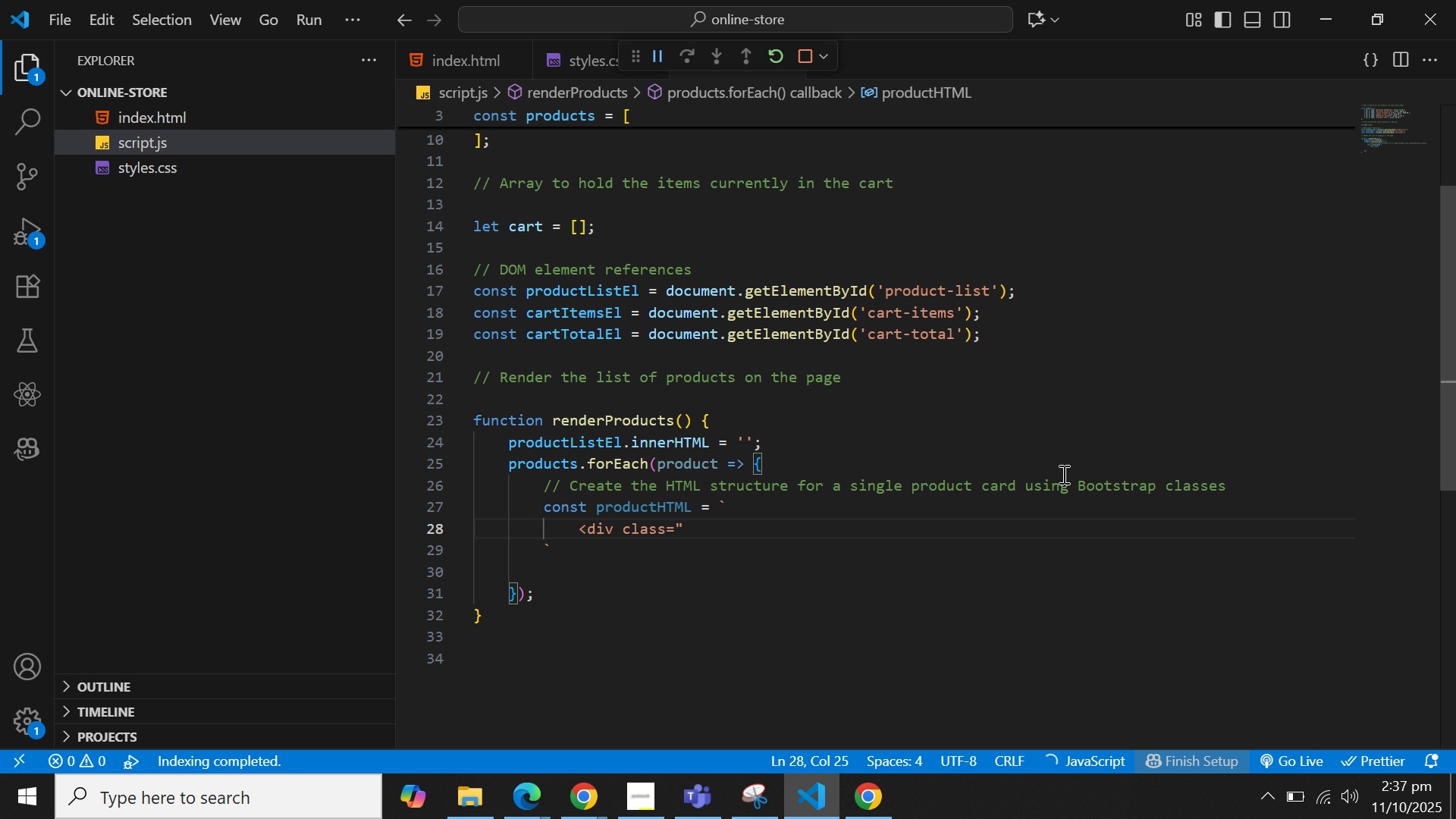 
wait(5.53)
 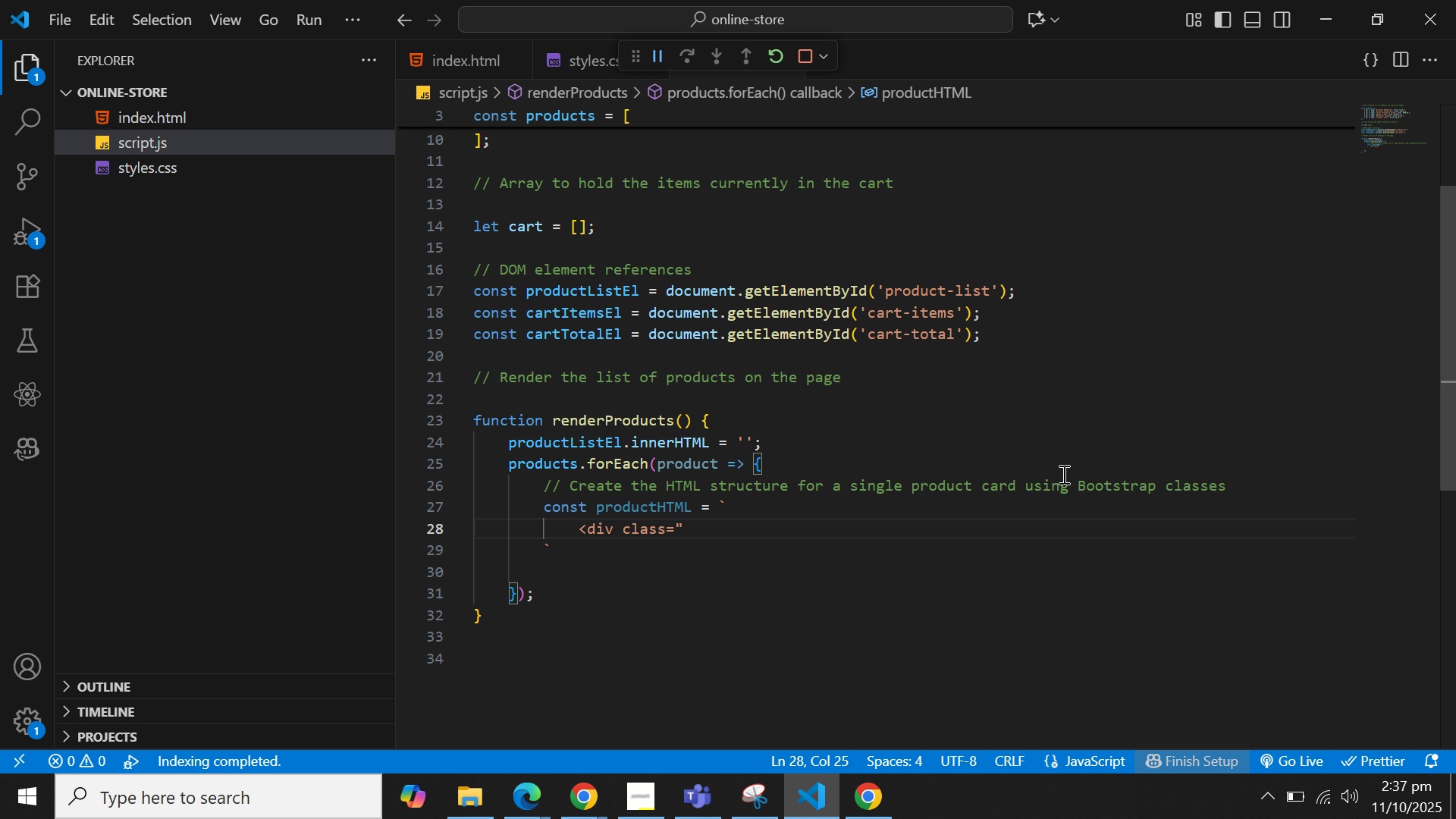 
key(Shift+Quote)
 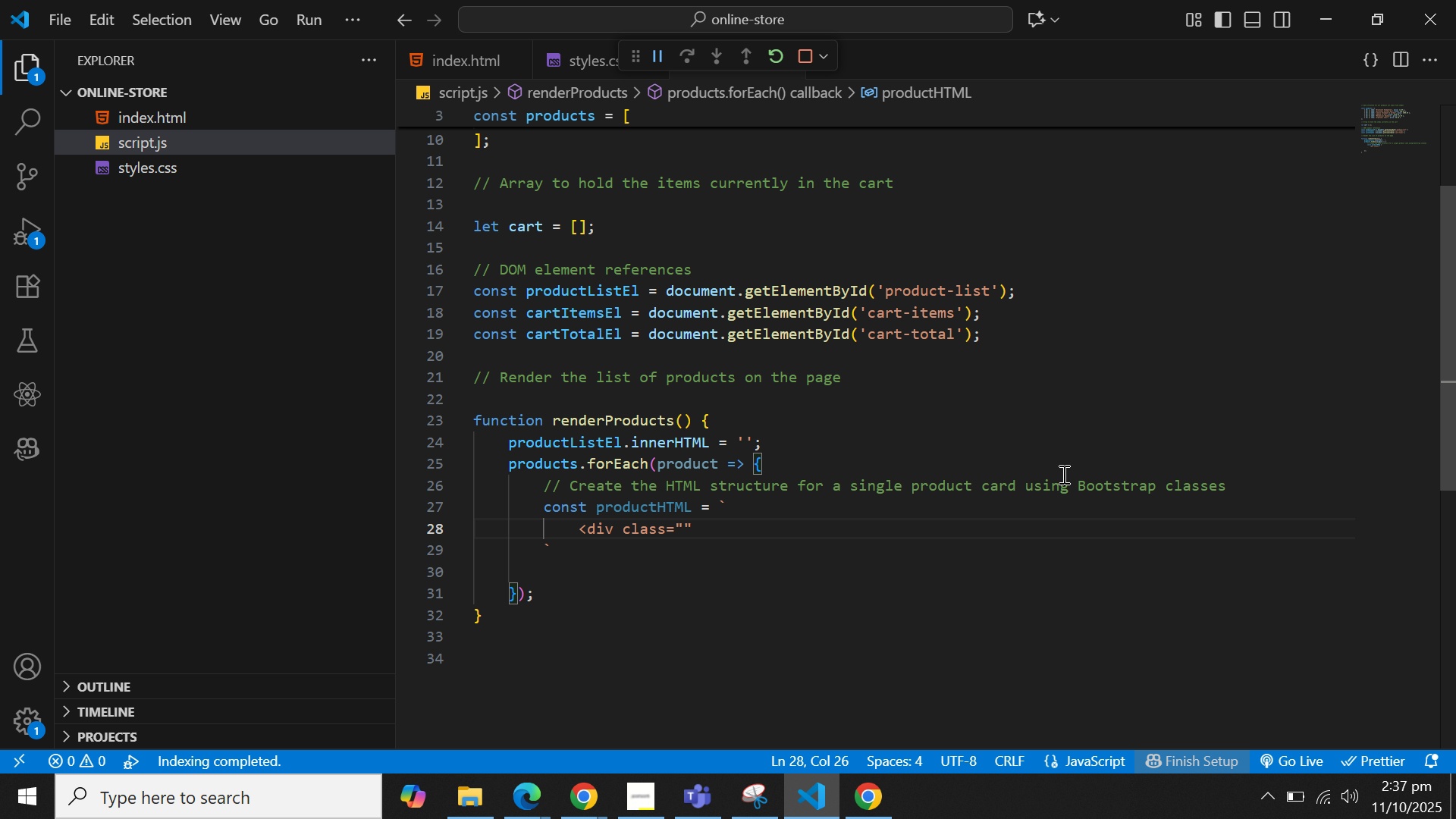 
key(ArrowLeft)
 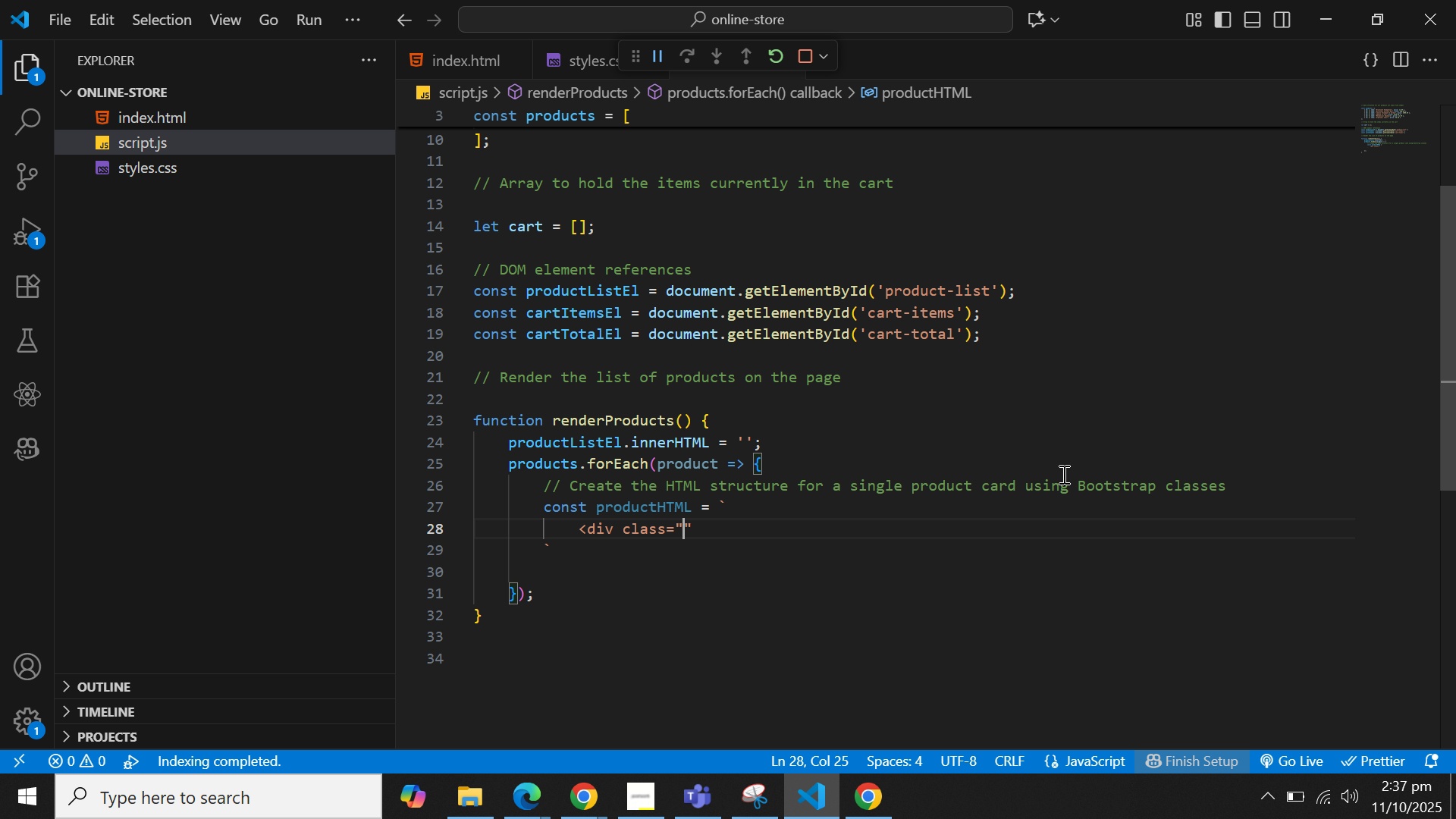 
type(col=)
key(Backspace)
type(-)
 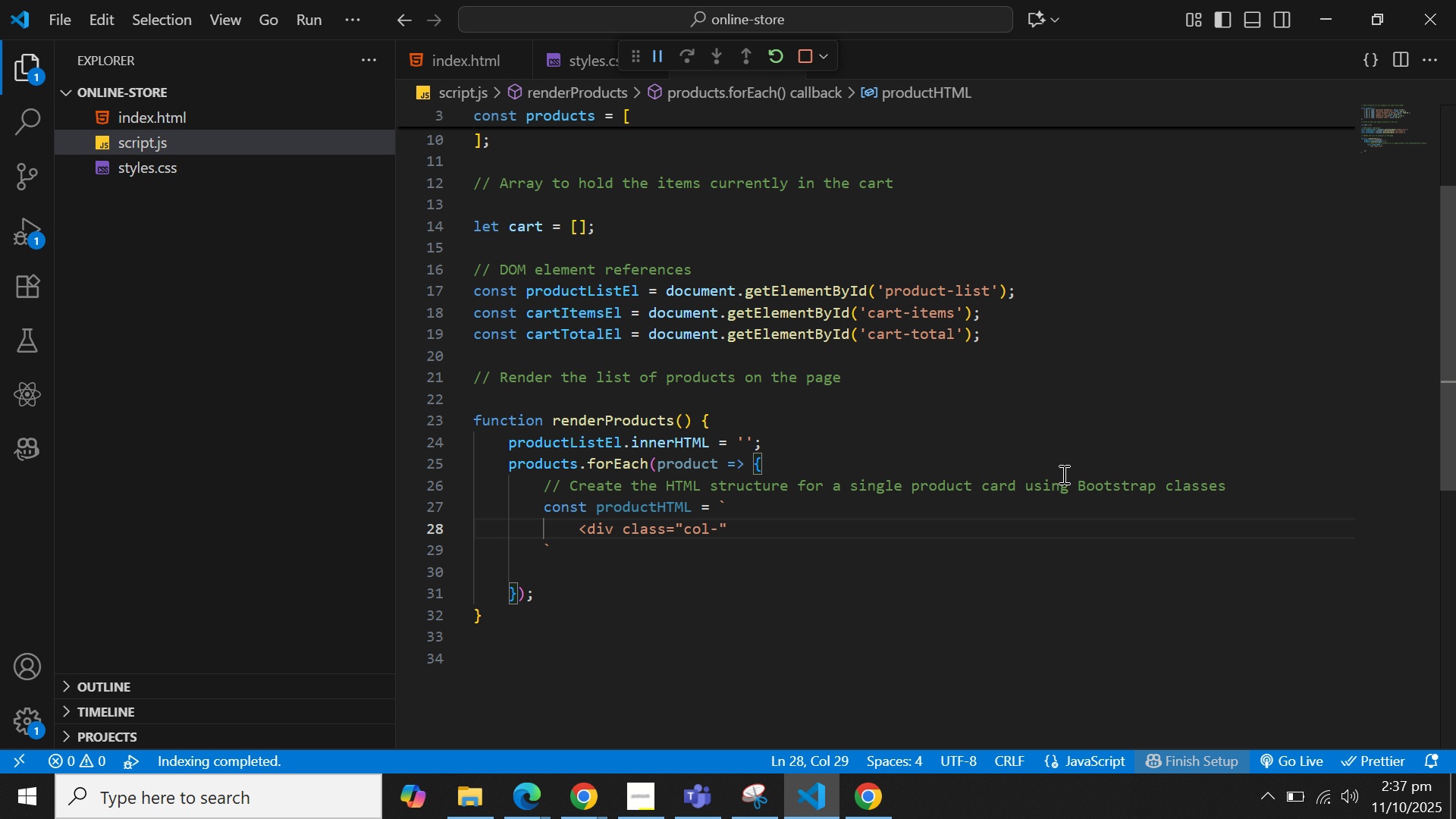 
type(sm-6)
 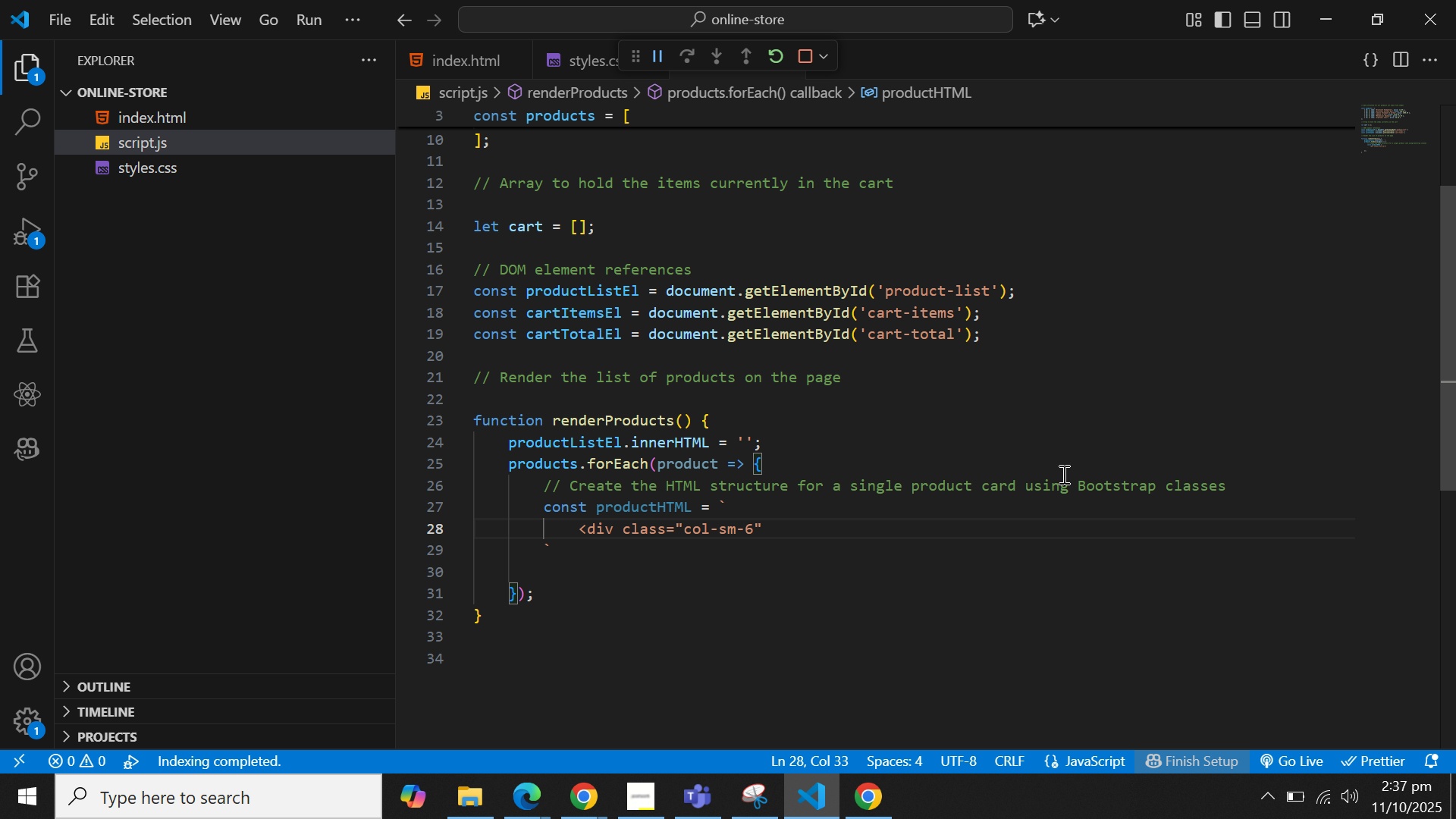 
type( cold)
key(Backspace)
type(-md-6 col-lg-4 mb-4)
 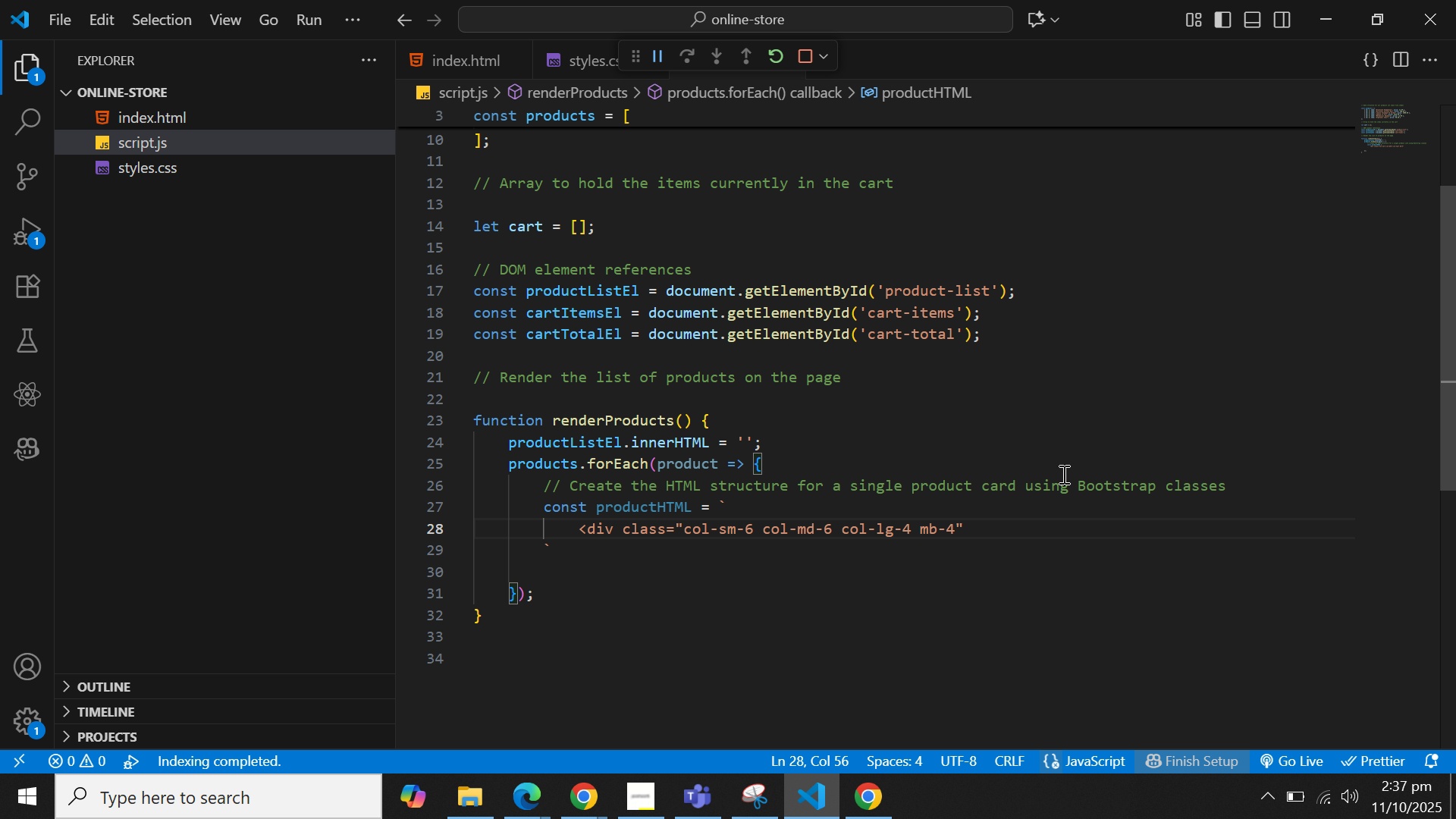 
key(ArrowRight)
 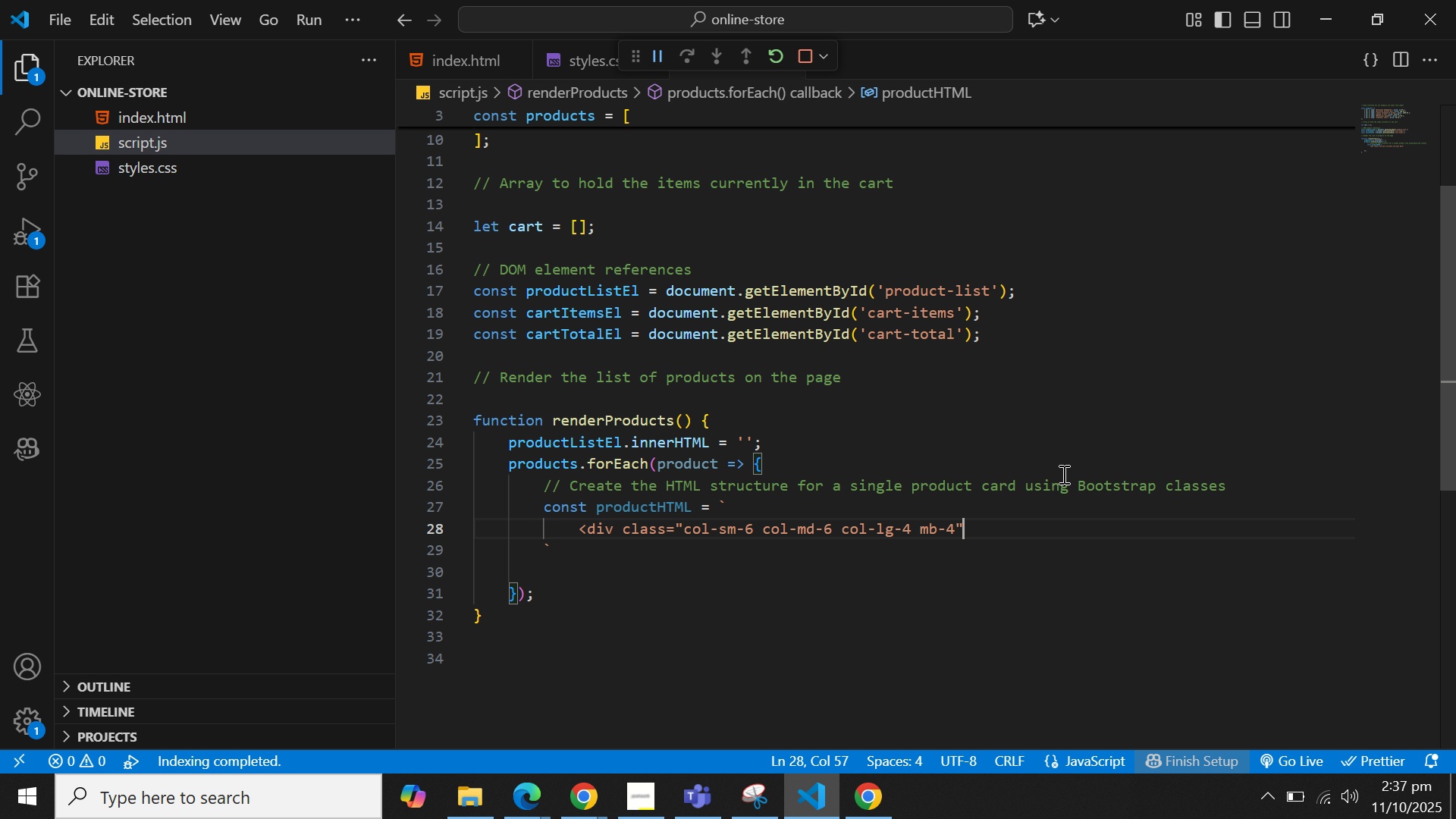 
key(Shift+Period)
 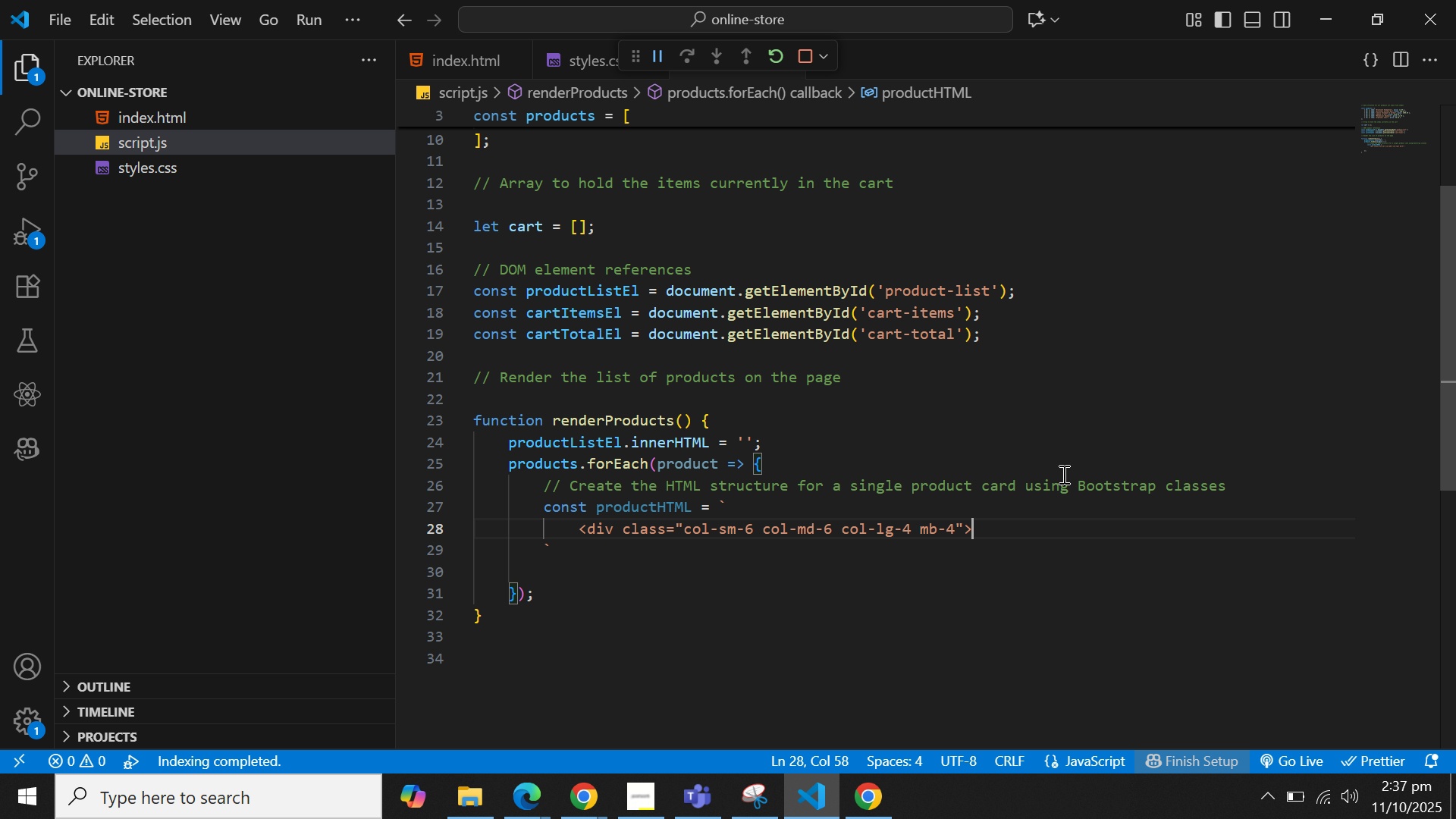 
wait(6.13)
 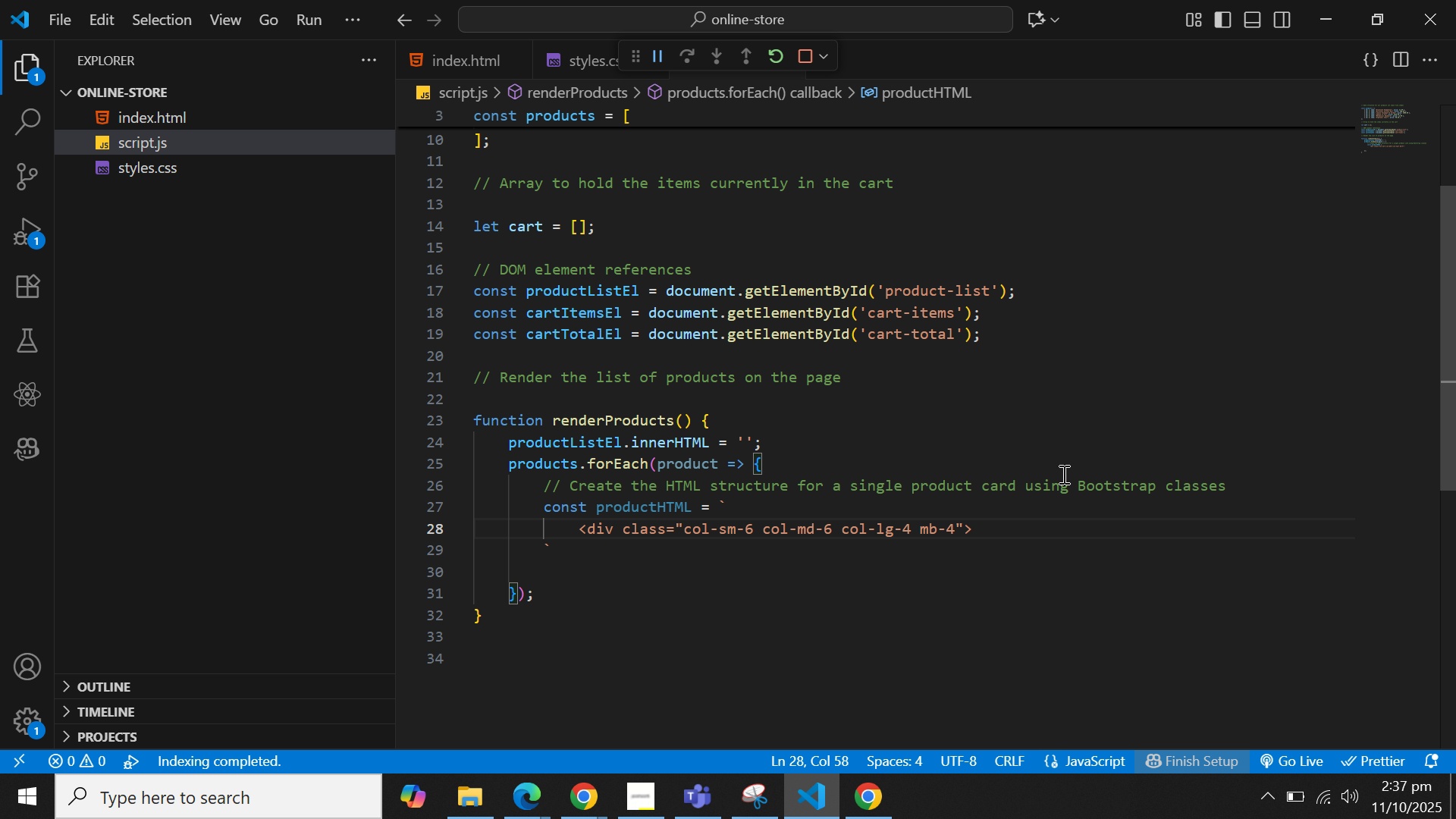 
type(</div)
key(Backspace)
type(v>)
 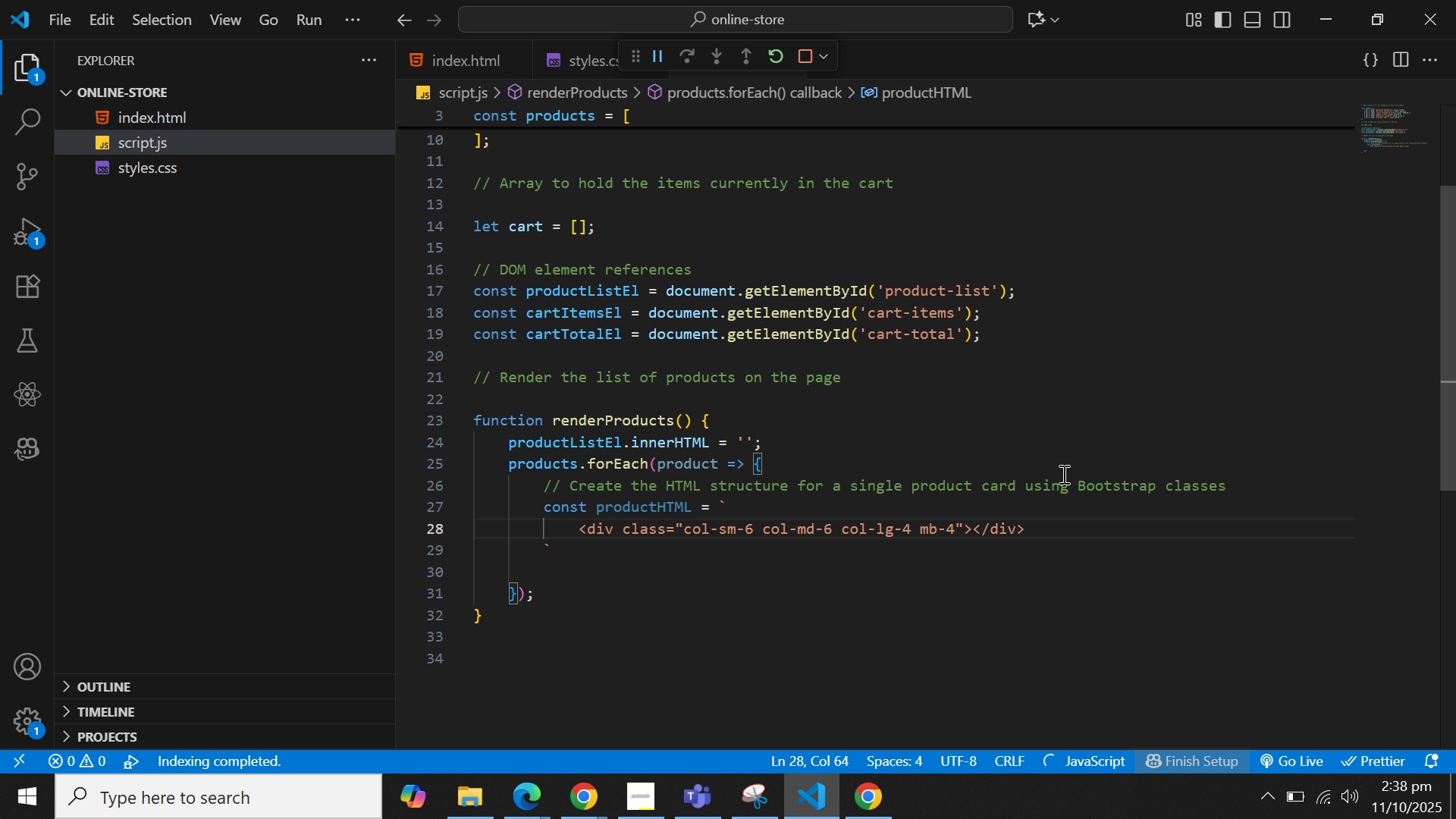 
key(ArrowLeft)
 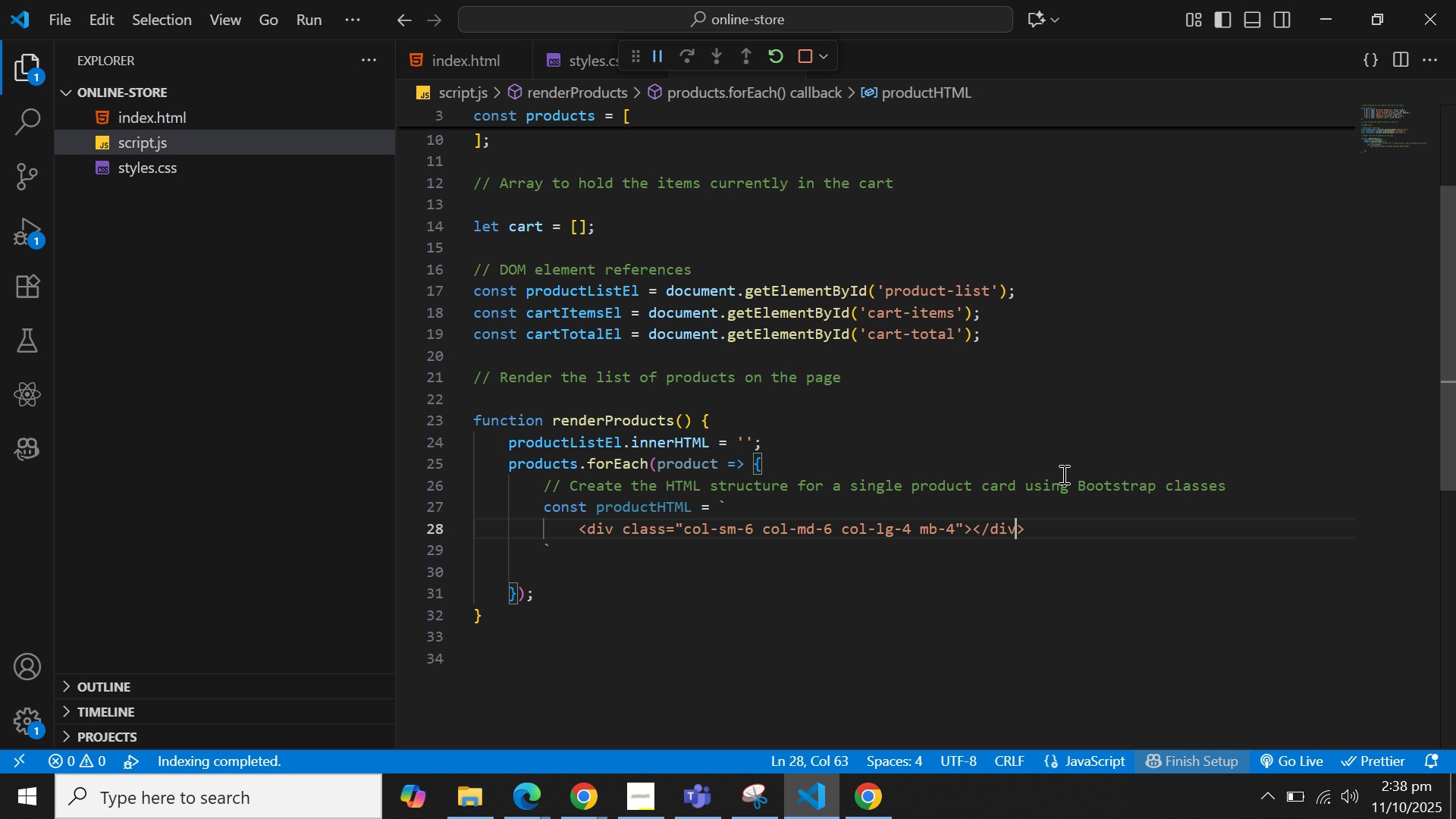 
key(ArrowLeft)
 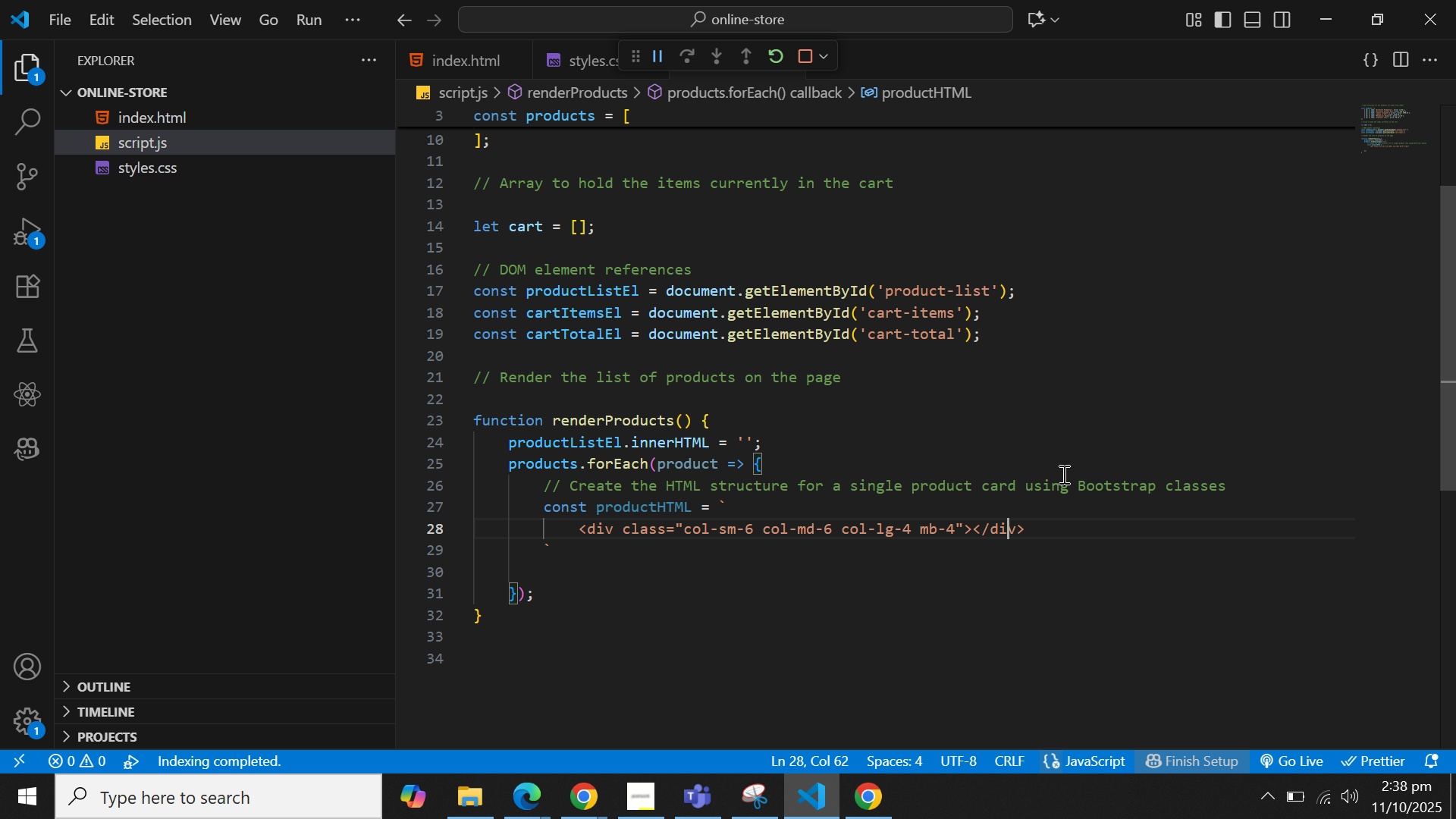 
key(ArrowLeft)
 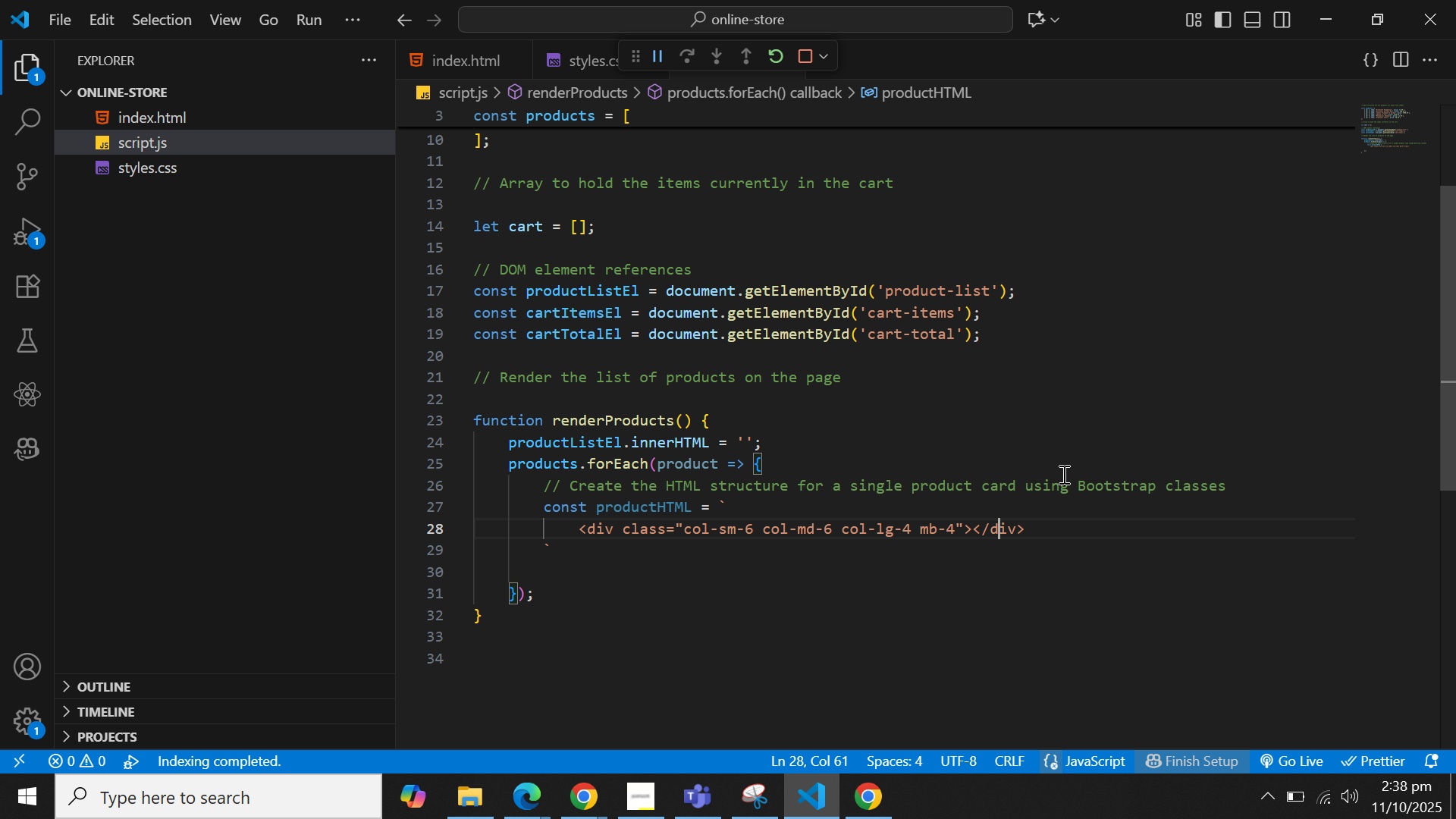 
key(ArrowLeft)
 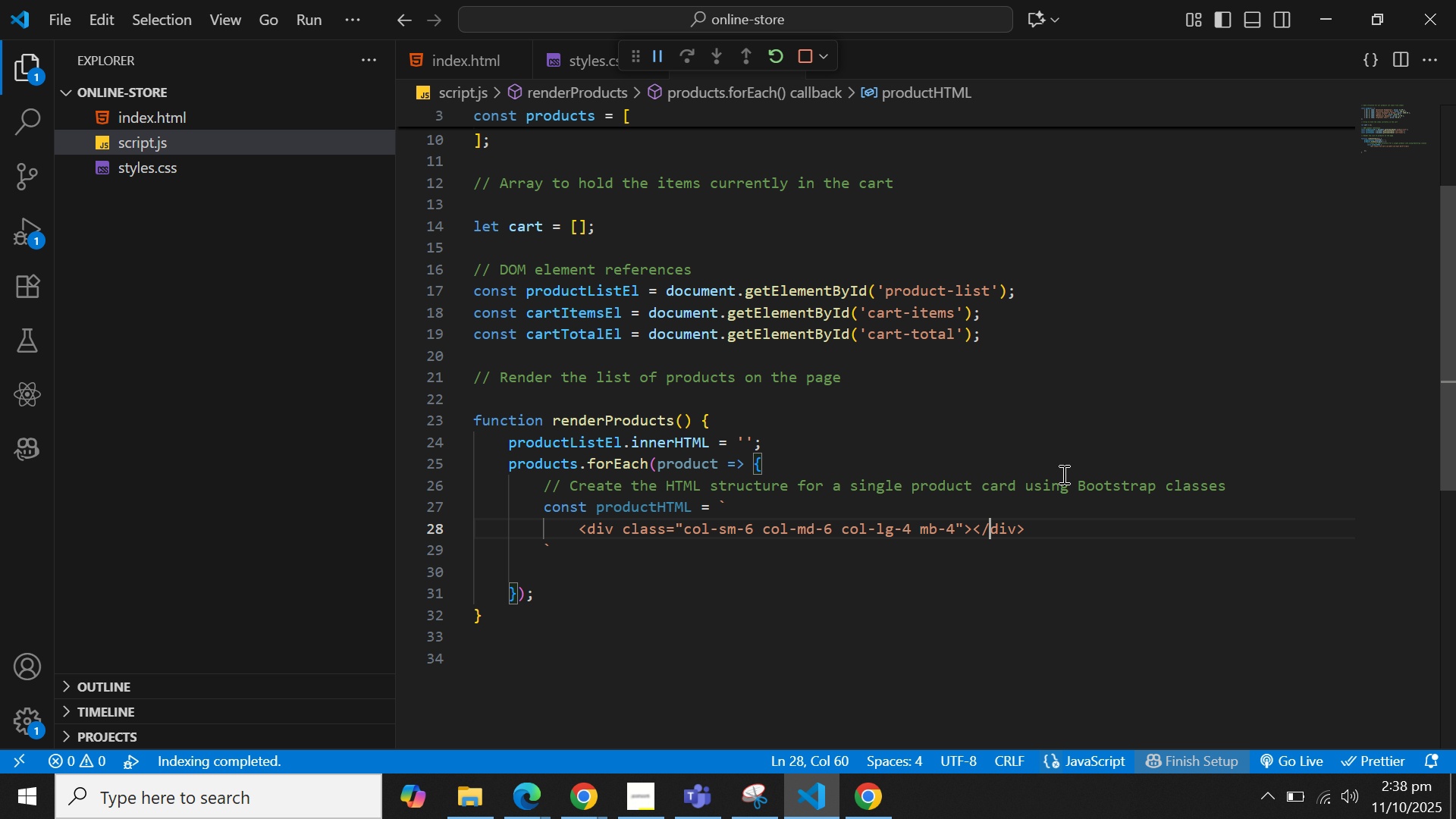 
key(ArrowLeft)
 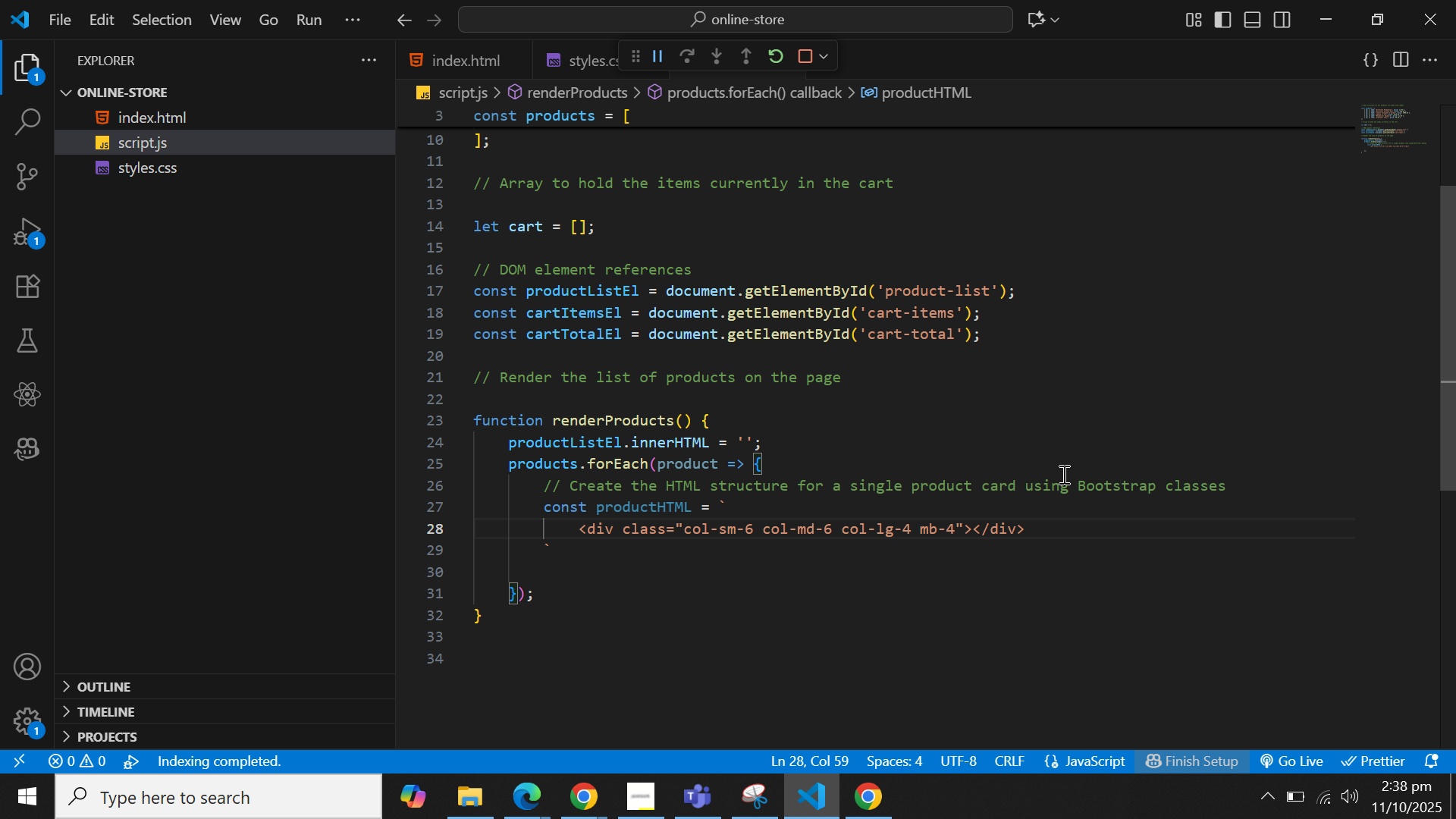 
key(ArrowLeft)
 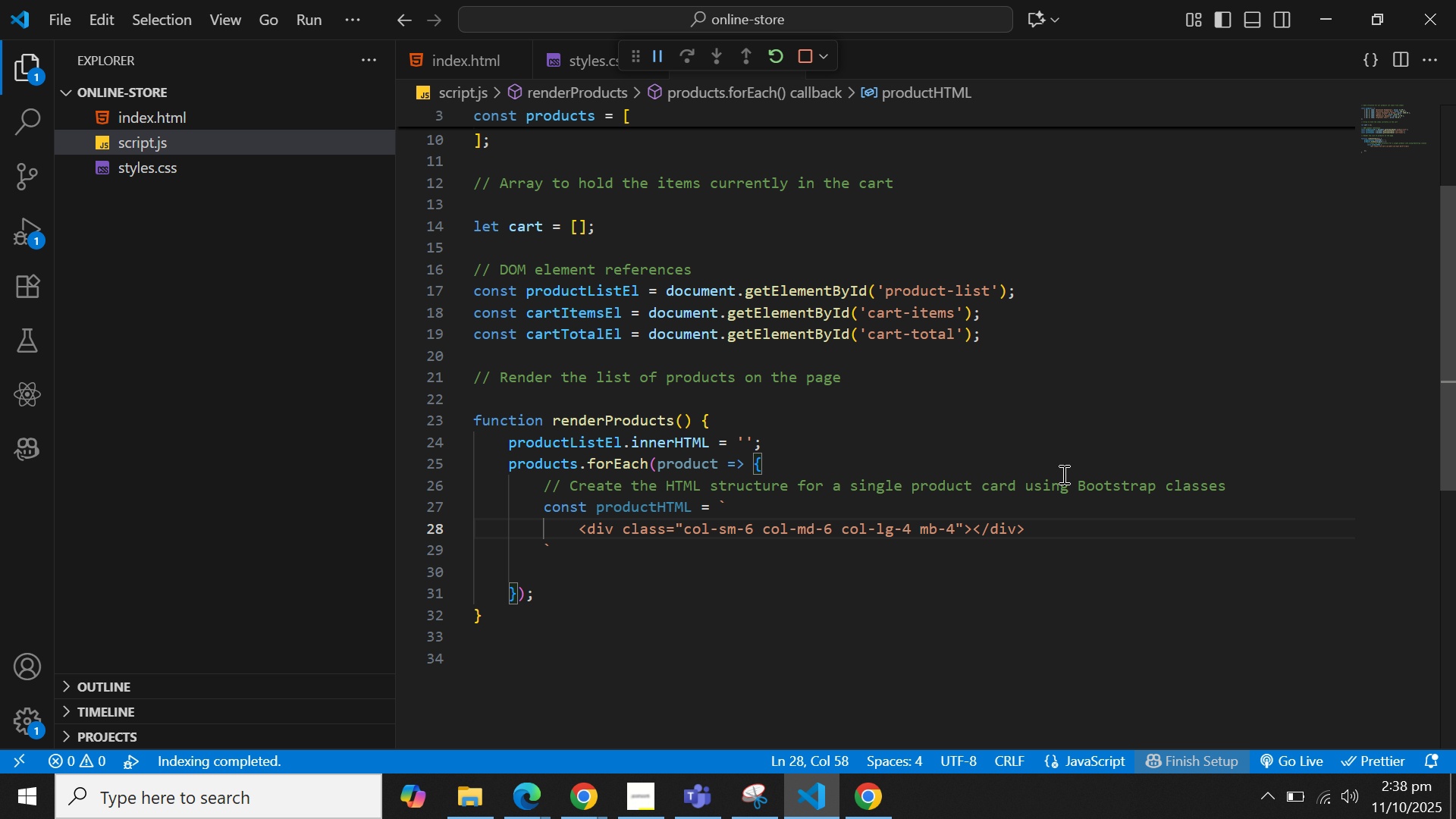 
key(Enter)
 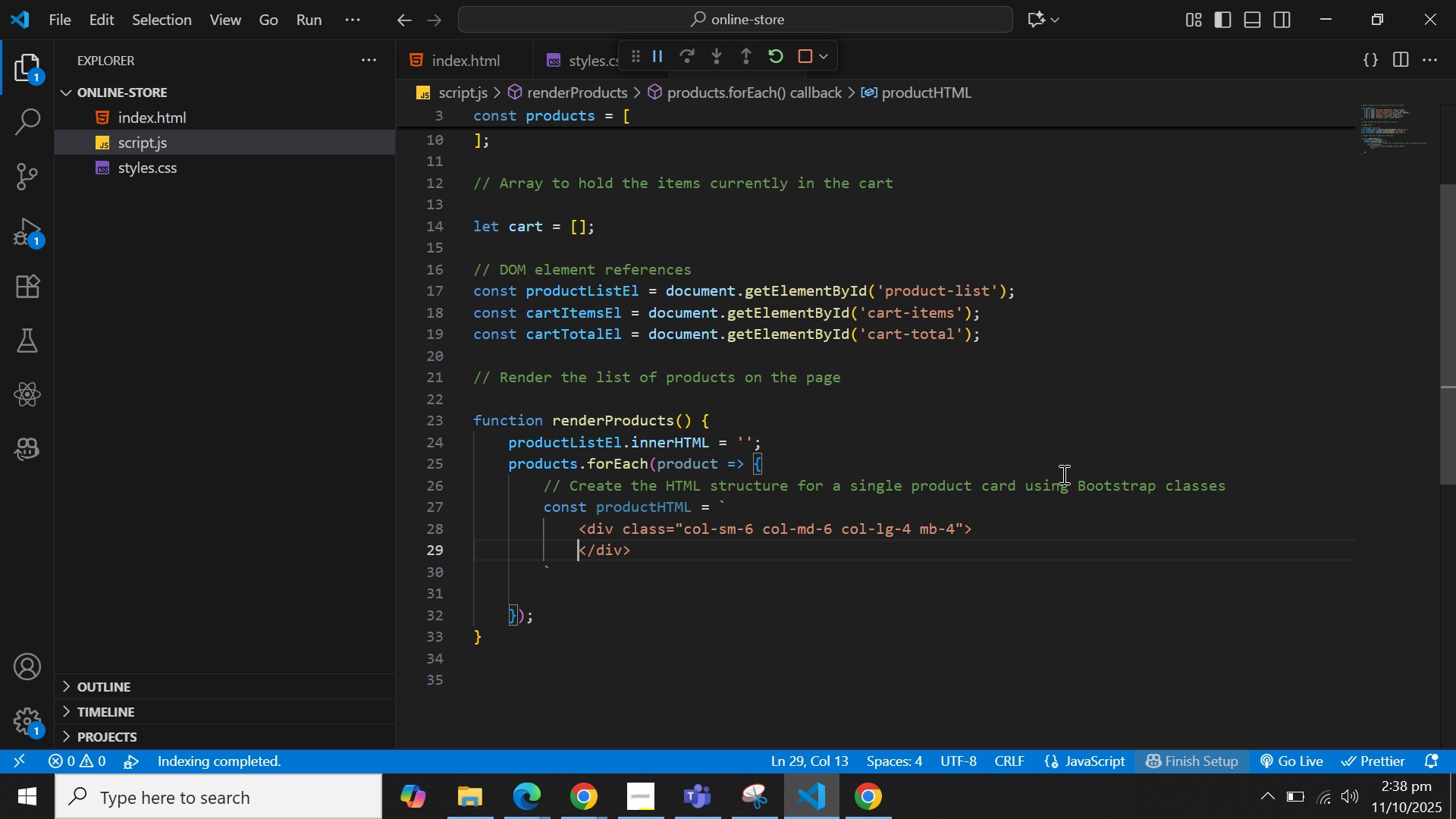 
wait(7.61)
 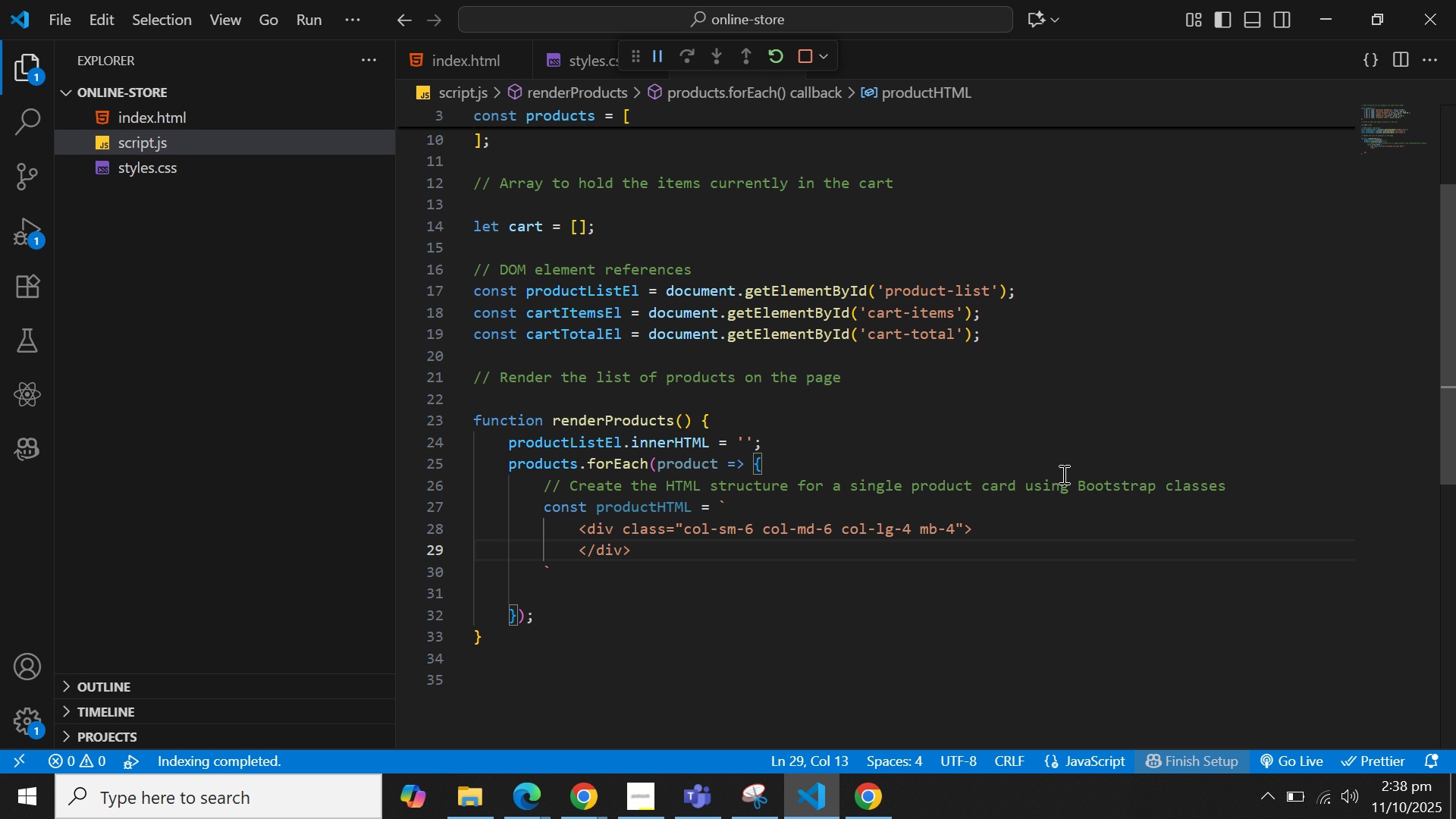 
key(Enter)
 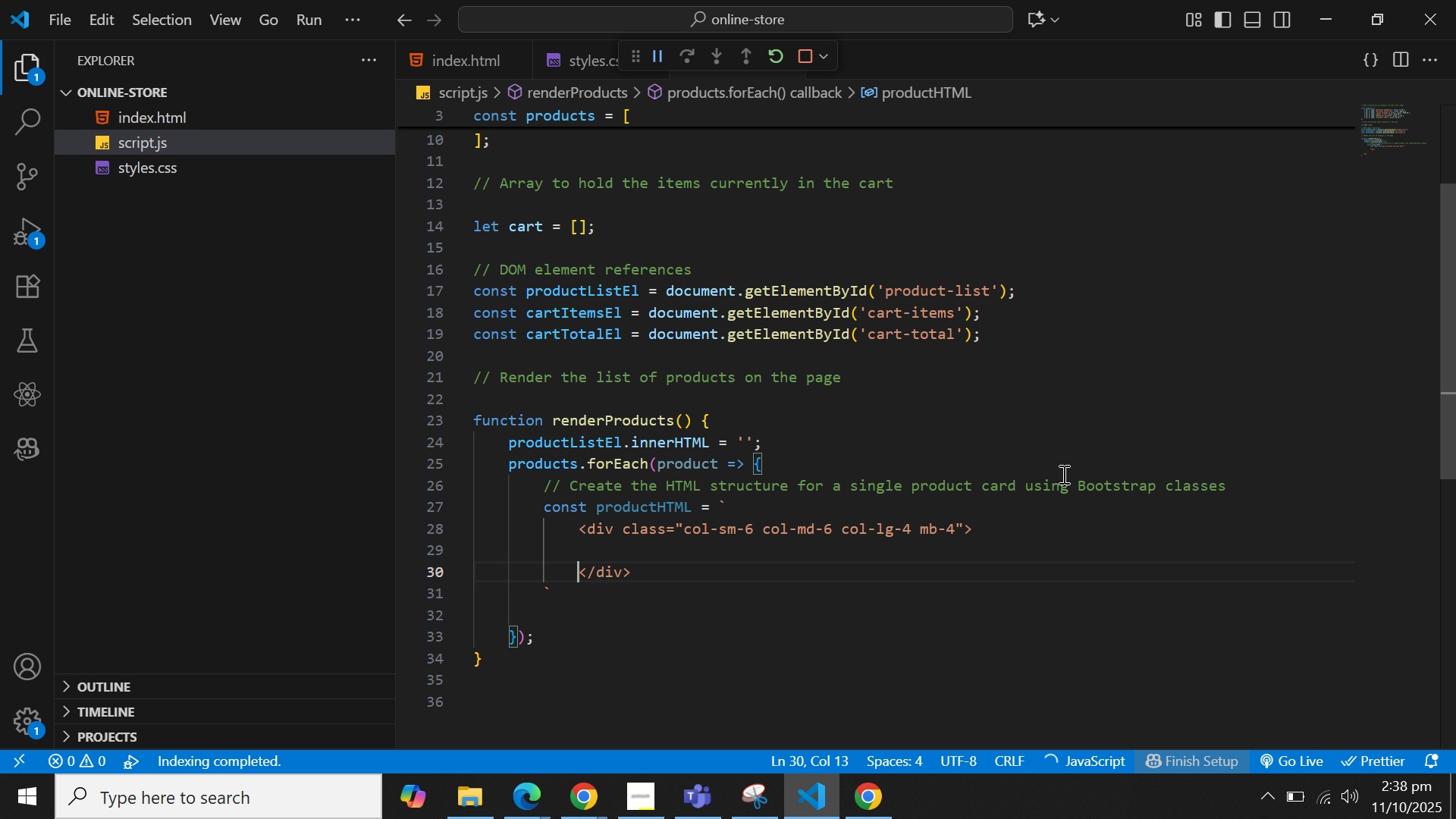 
key(ArrowUp)
 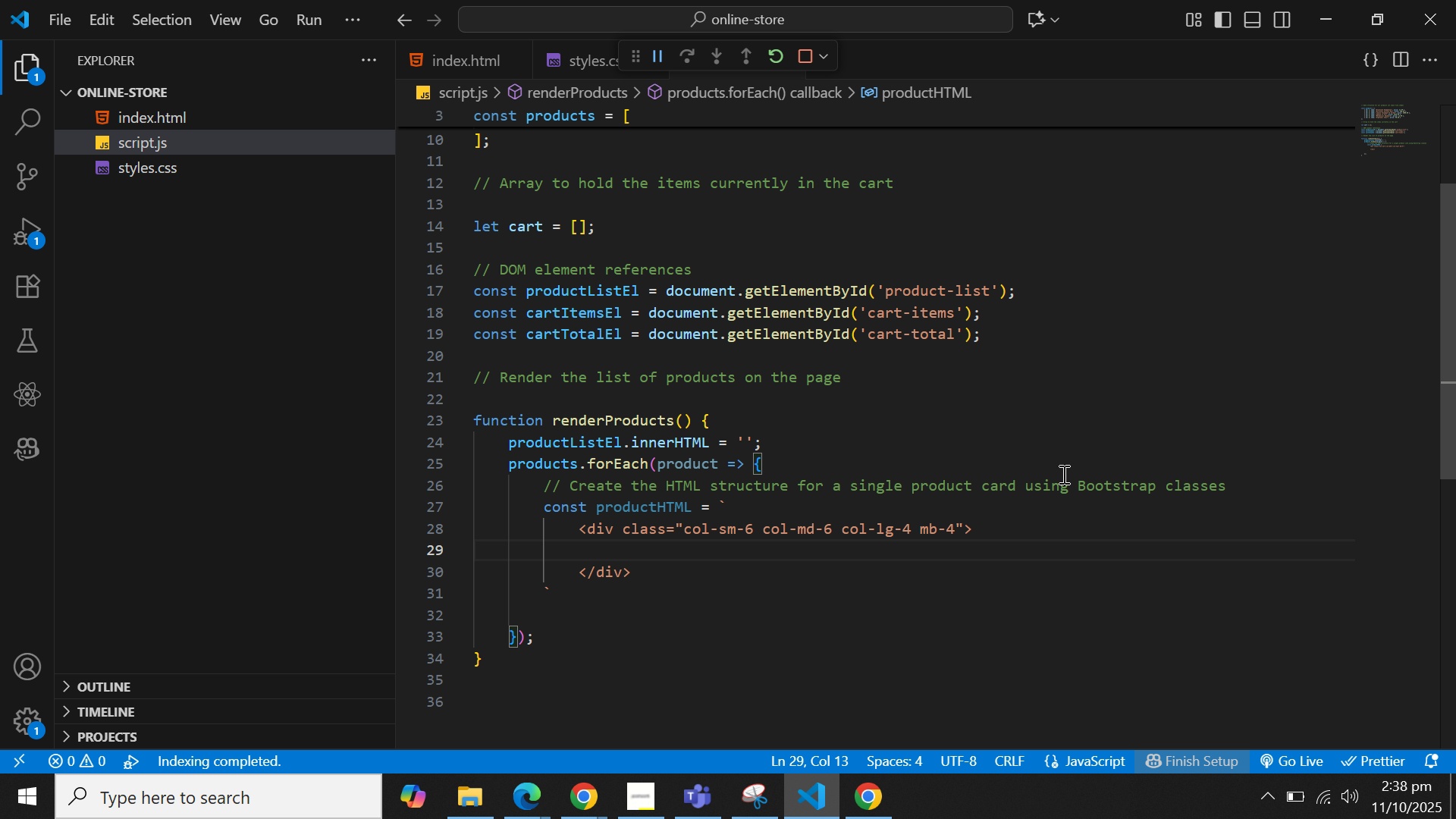 
key(Tab)
type(<div clk)
key(Backspace)
type(ass="card)
 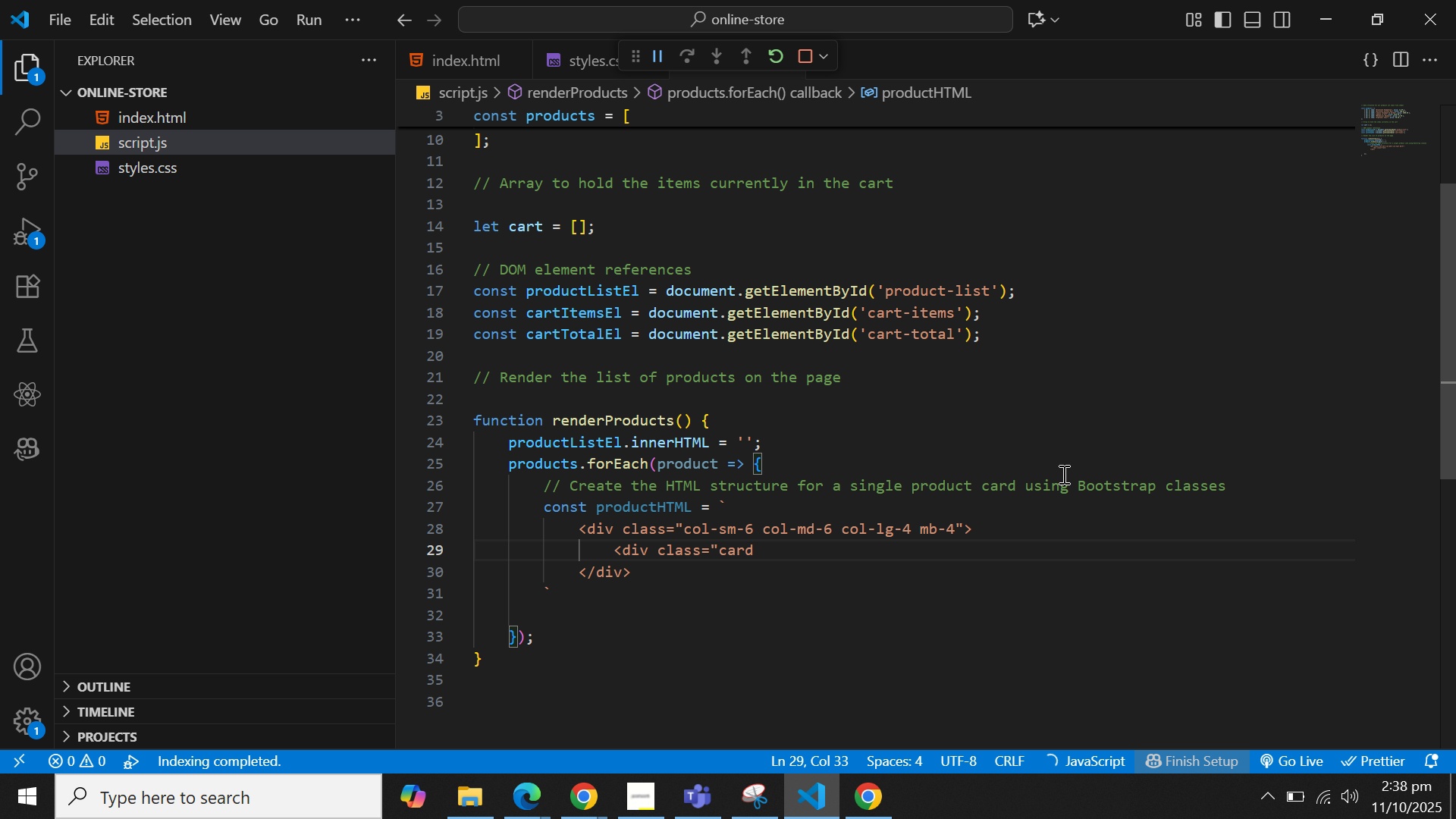 
wait(5.36)
 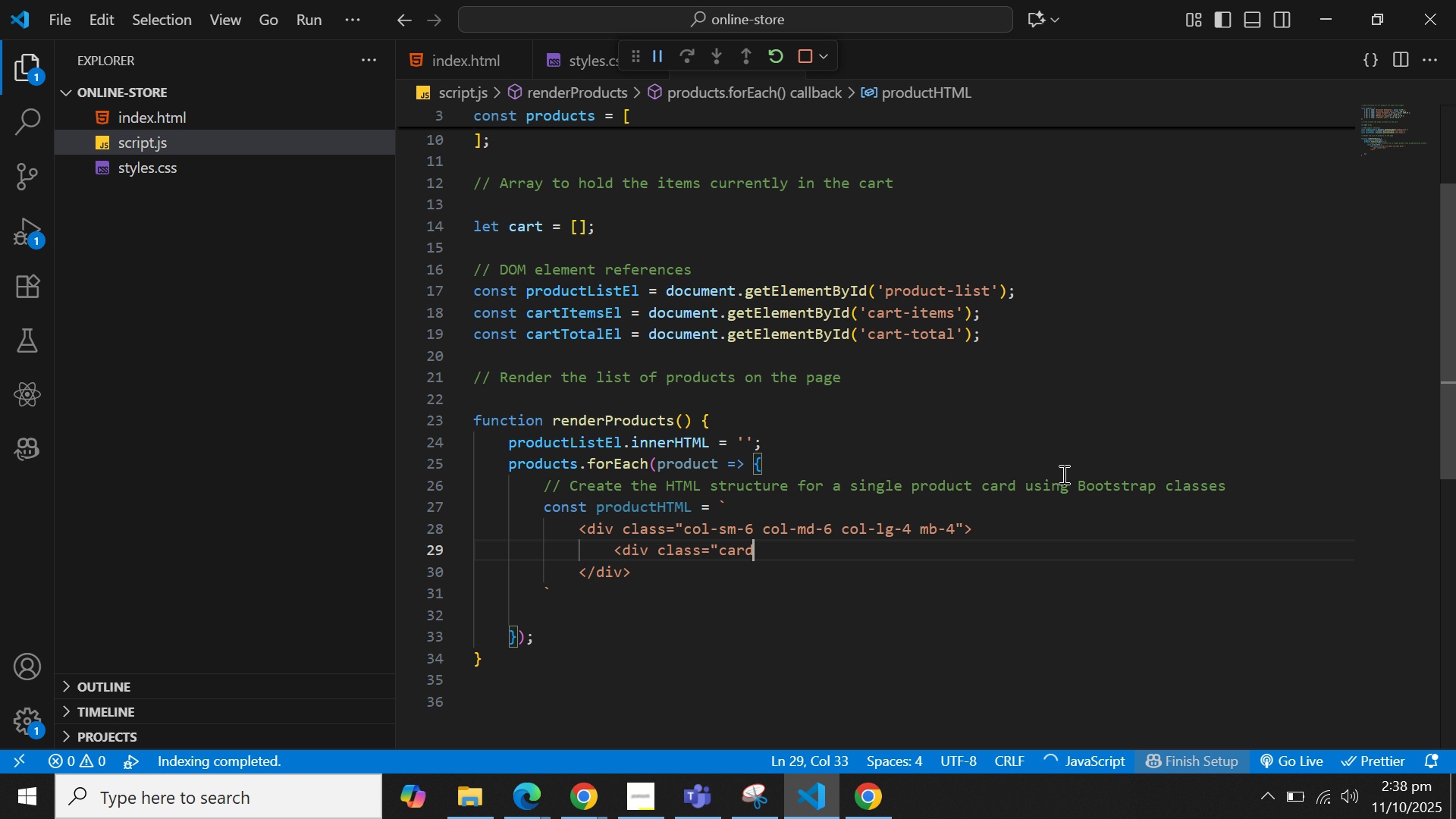 
type( product-card)
 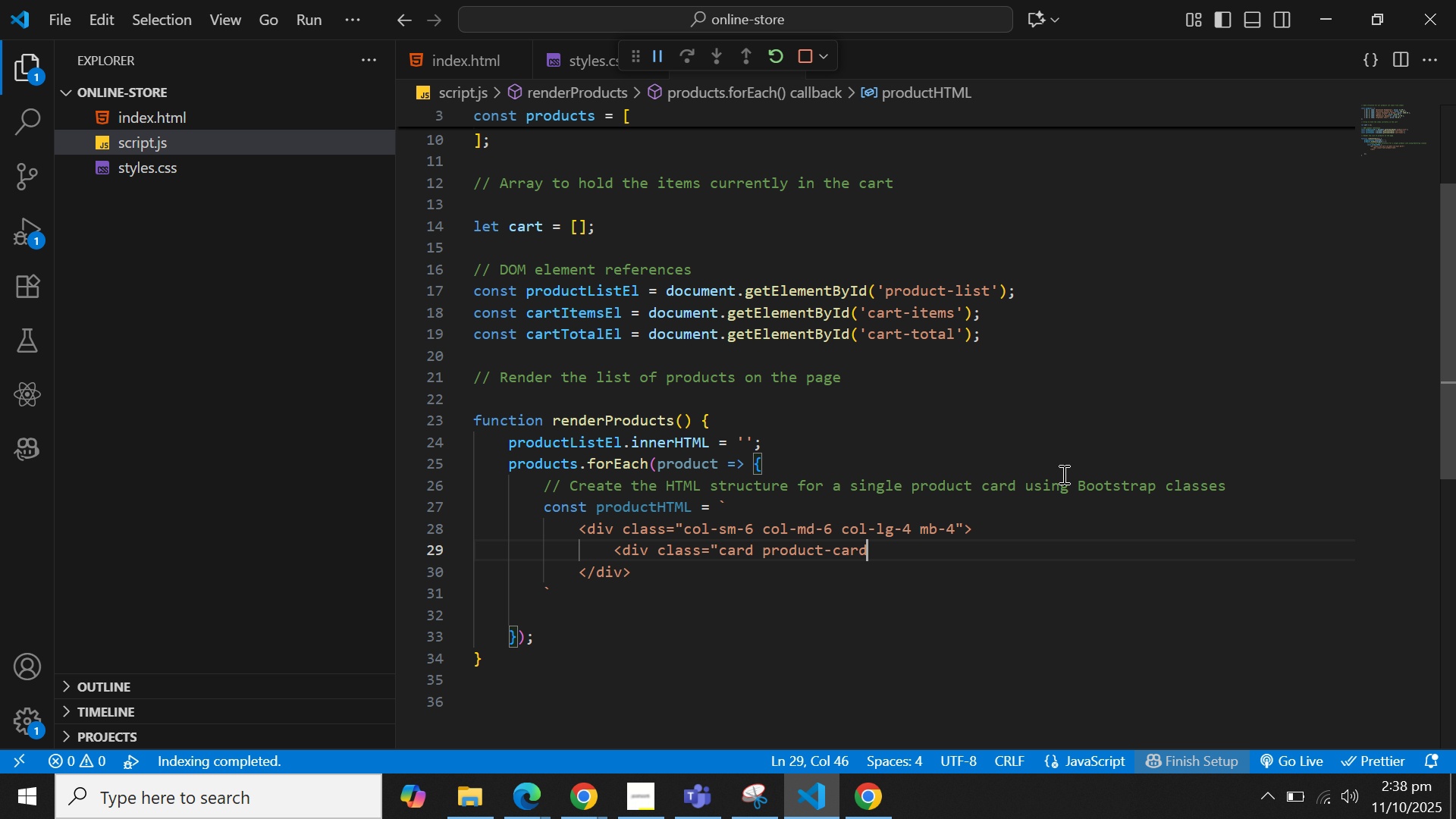 
type( h-100 shadow-sm)
 